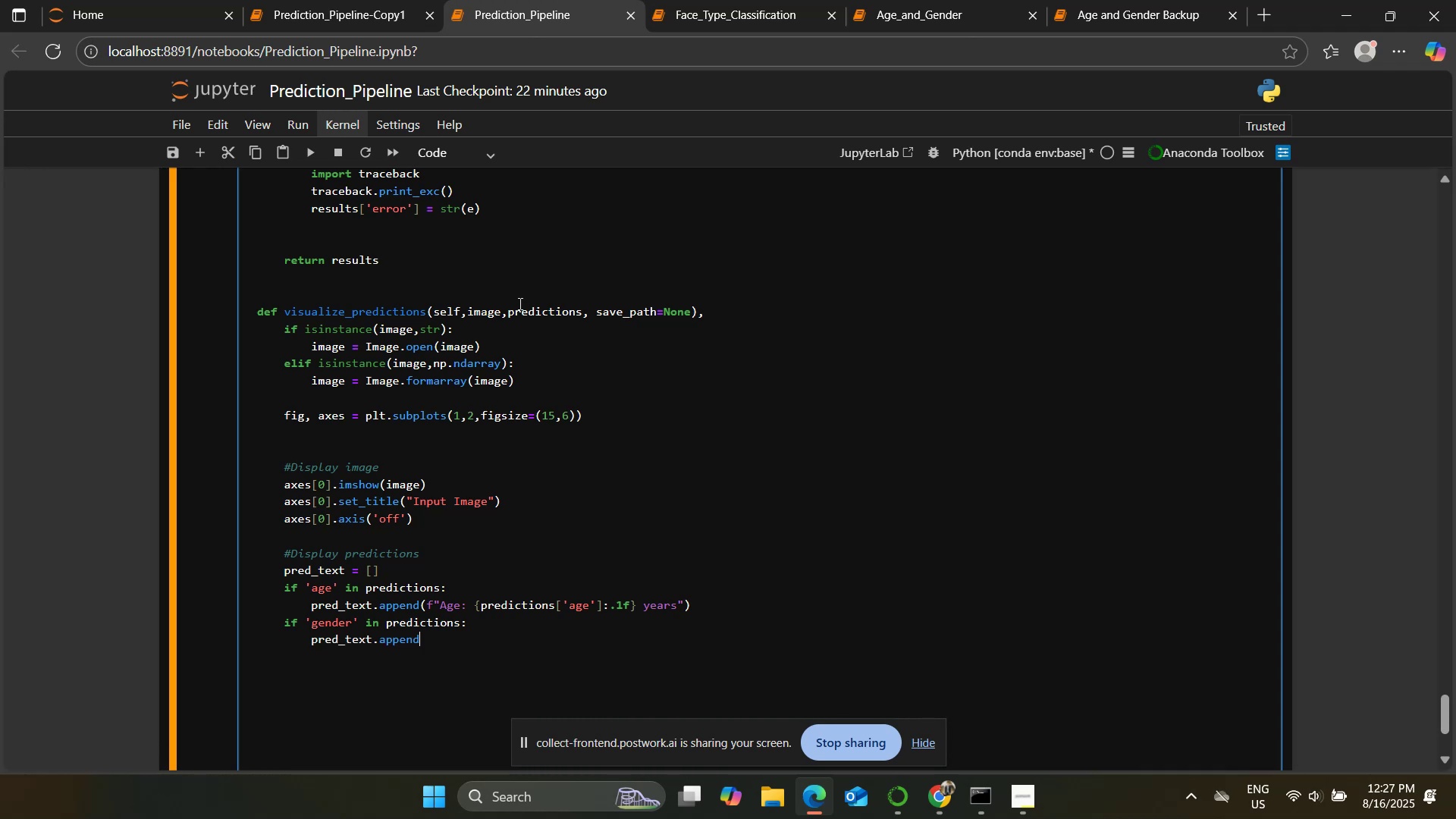 
left_click_drag(start_coordinate=[519, 303], to_coordinate=[662, 428])
 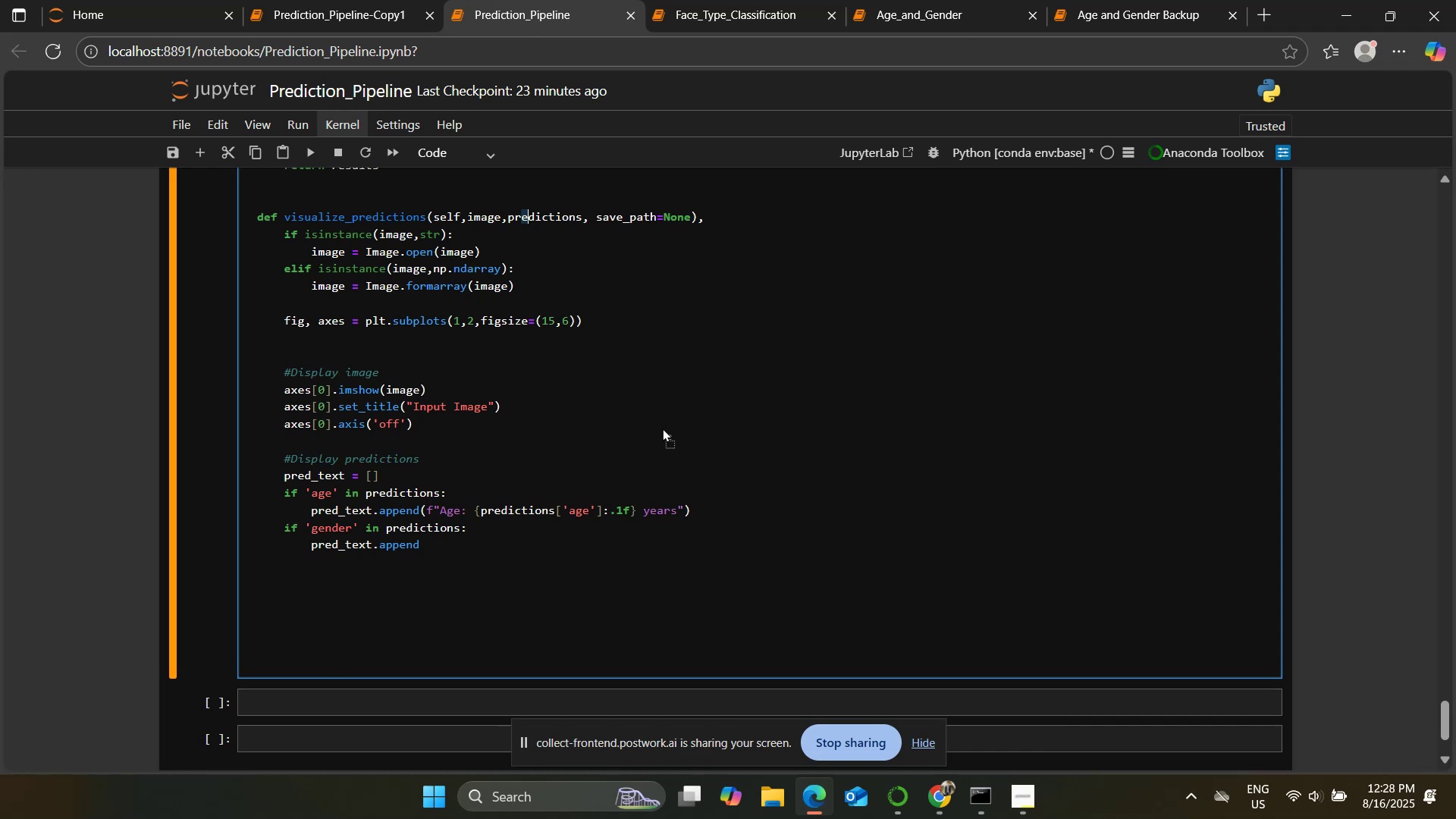 
scroll: coordinate [519, 303], scroll_direction: down, amount: 1.0
 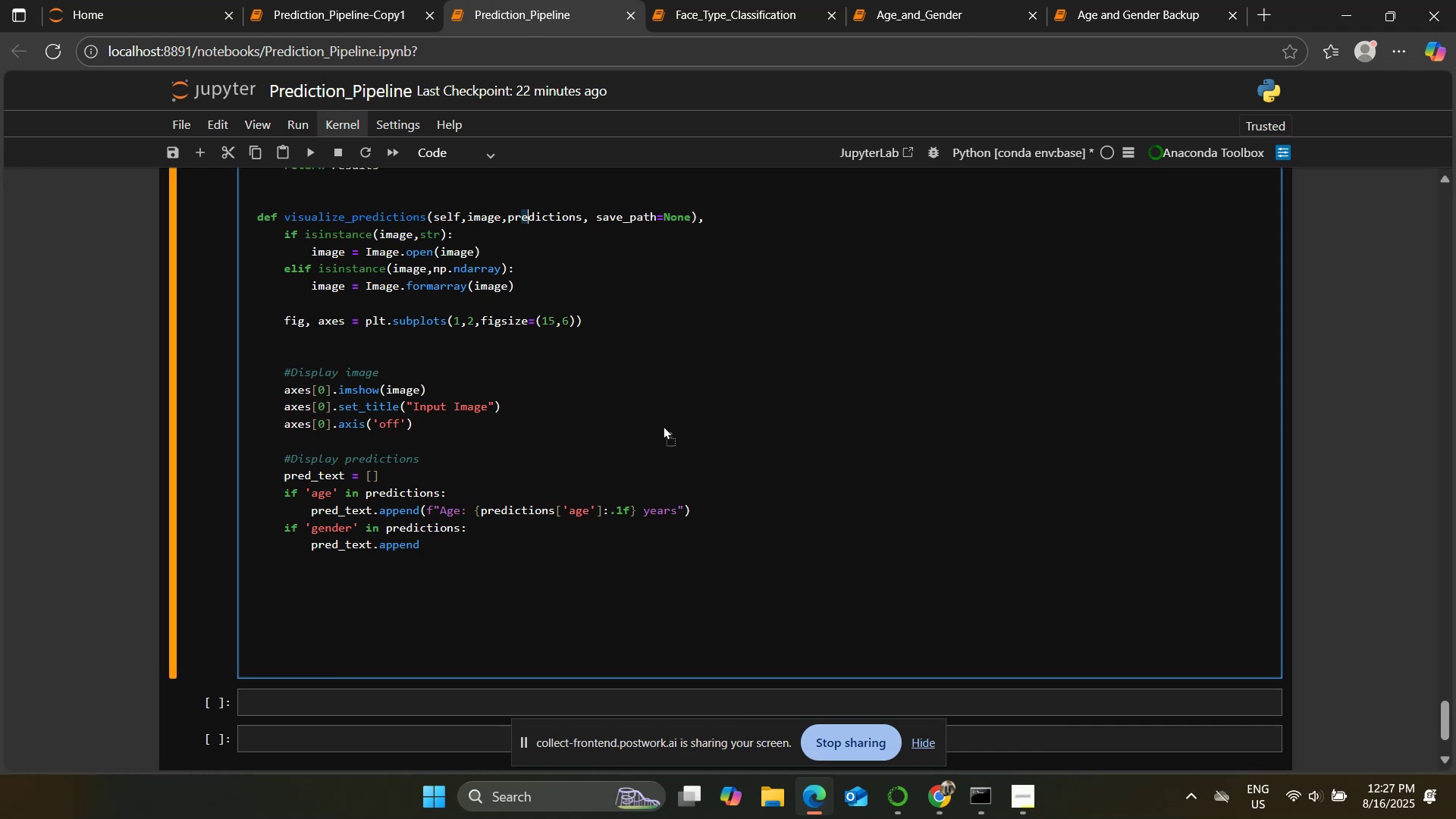 
middle_click([663, 425])
 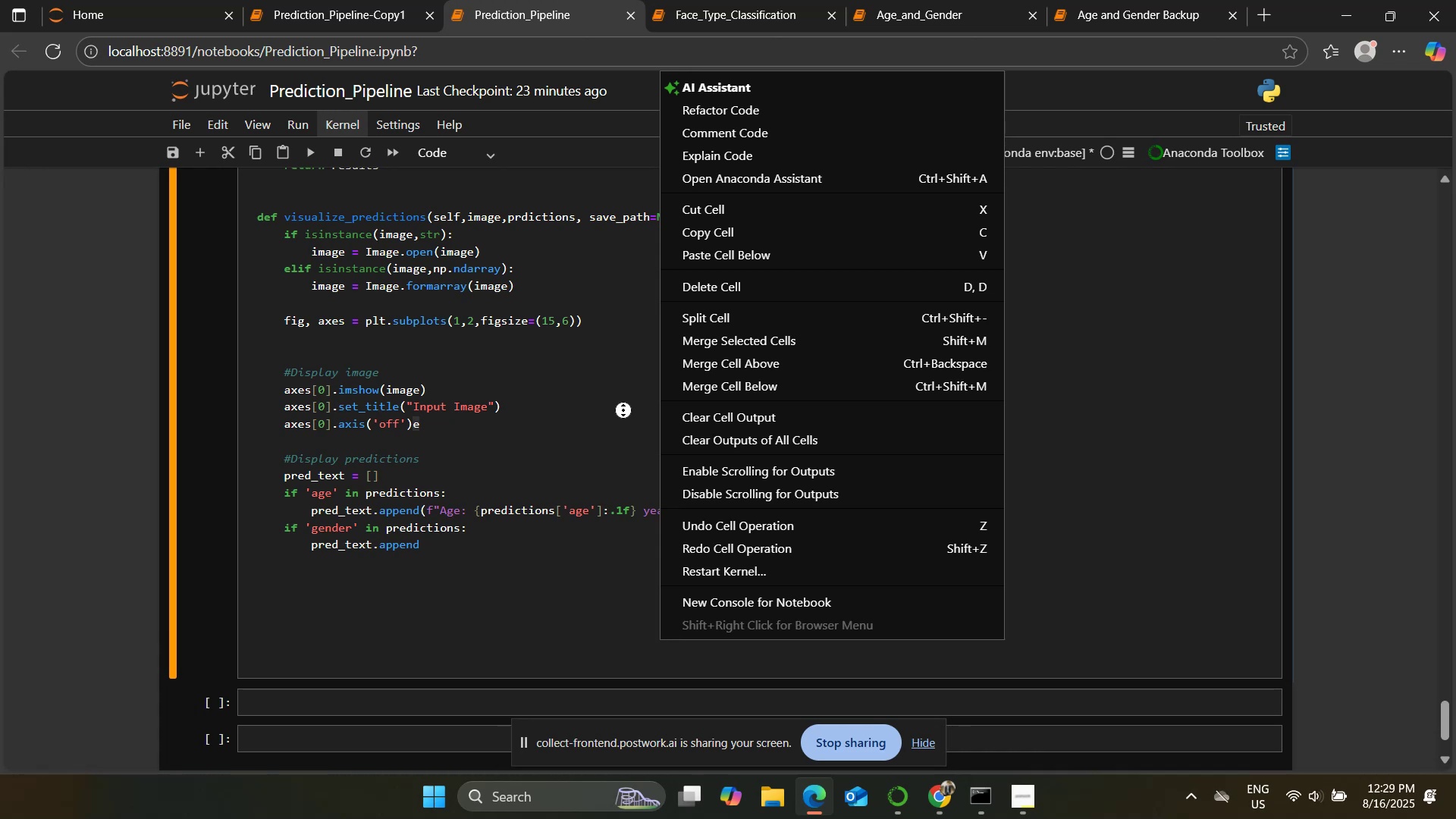 
wait(48.28)
 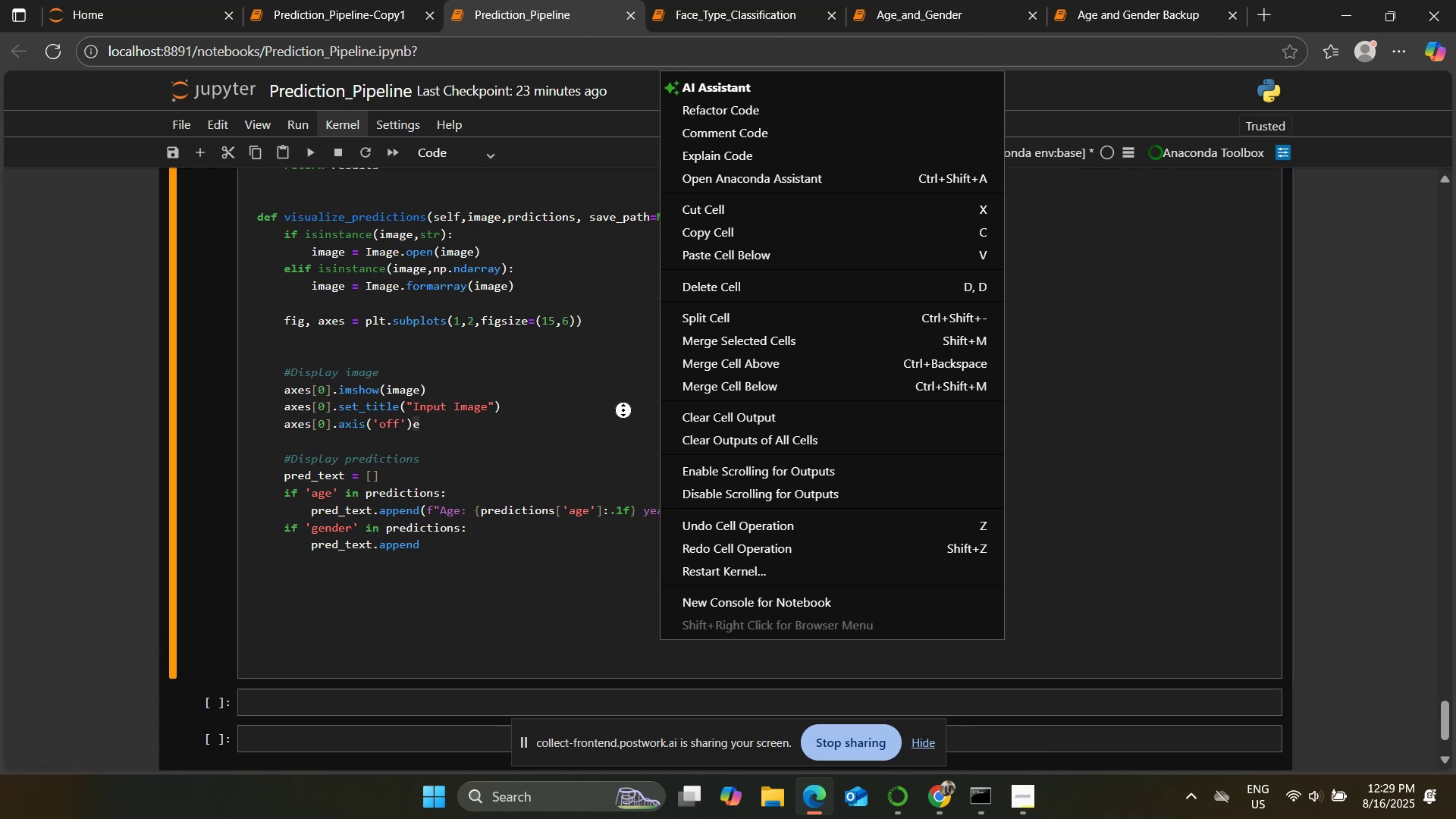 
left_click([484, 536])
 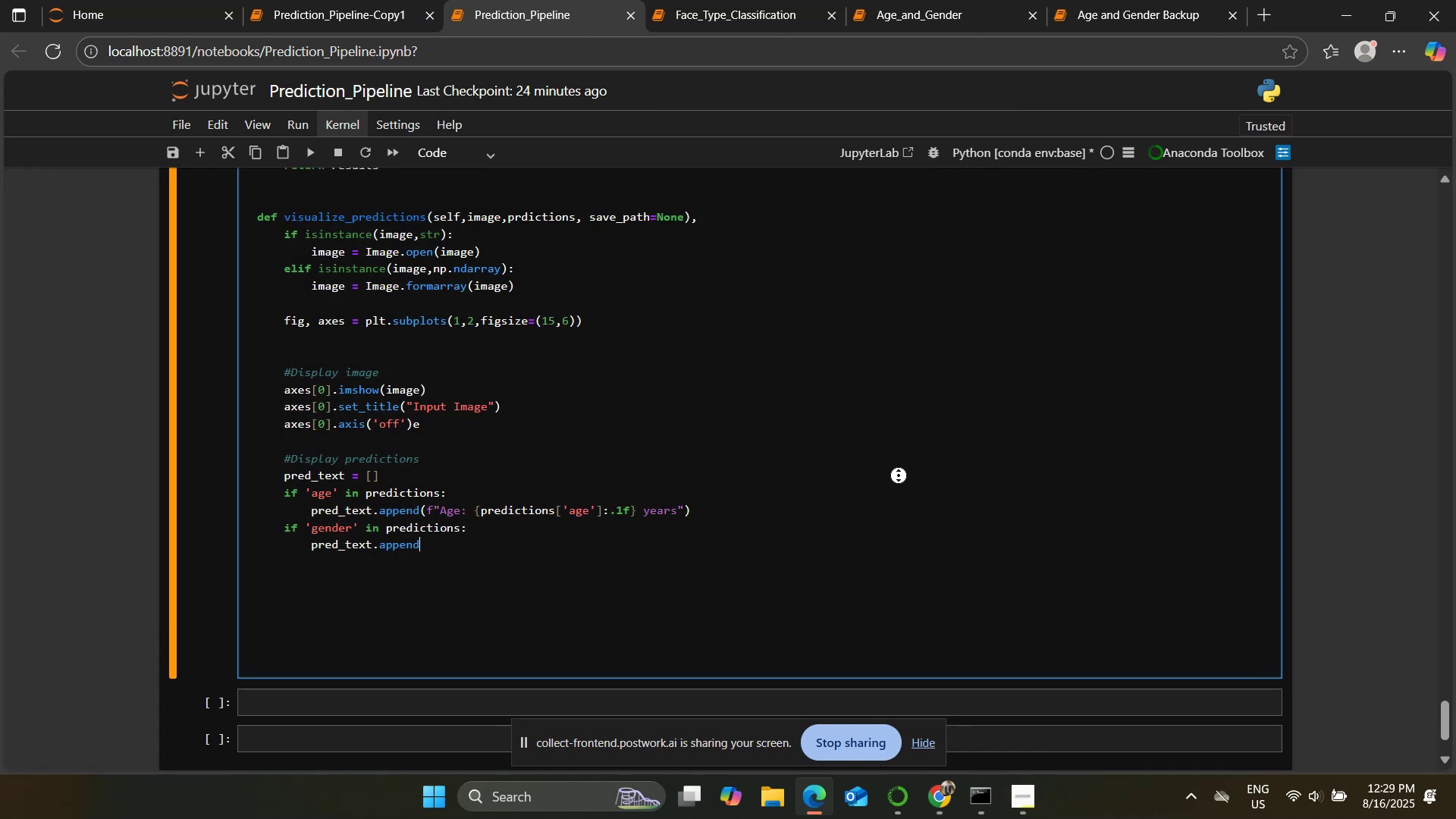 
scroll: coordinate [1106, 474], scroll_direction: up, amount: 1.0
 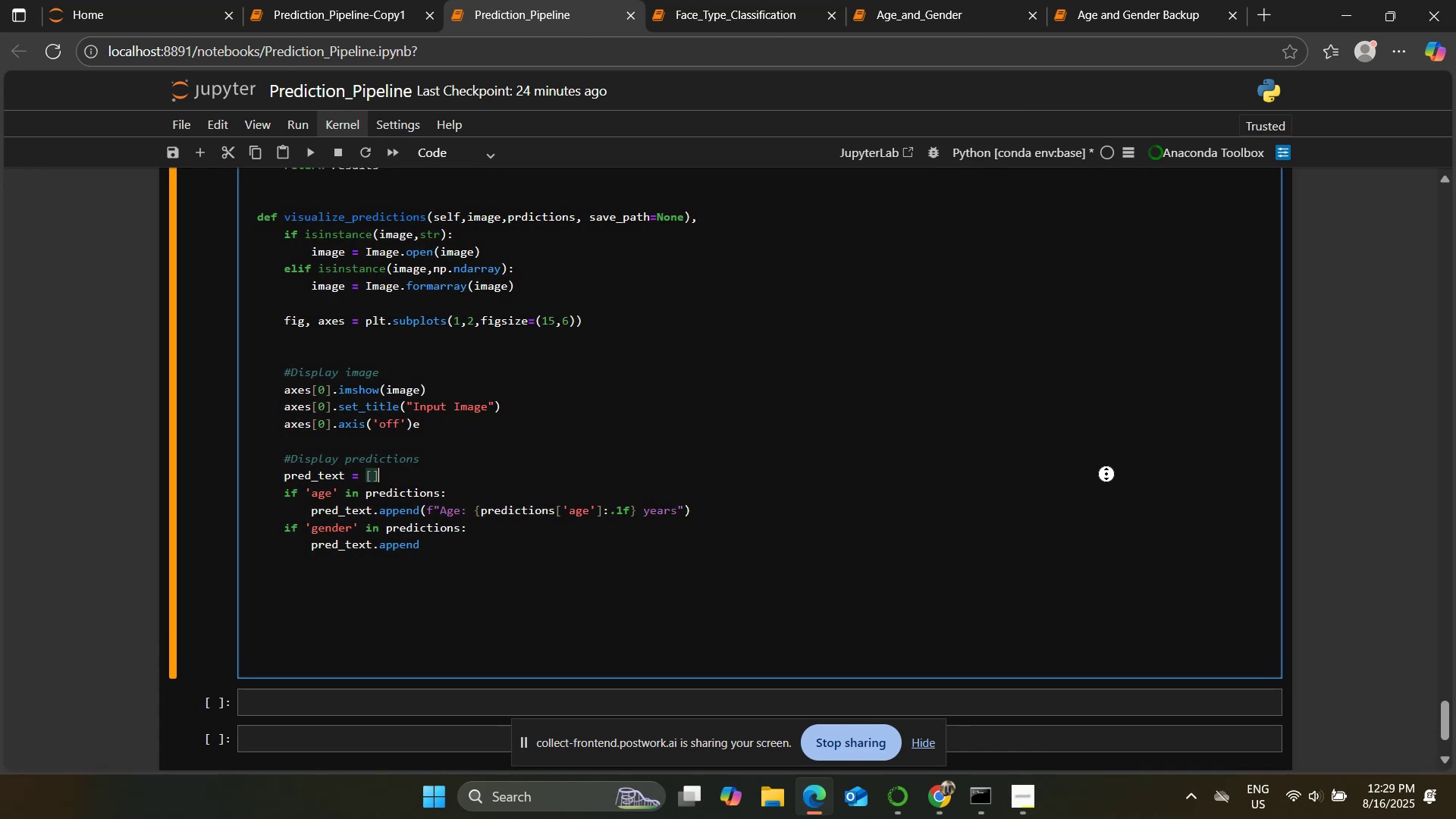 
middle_click([1106, 474])
 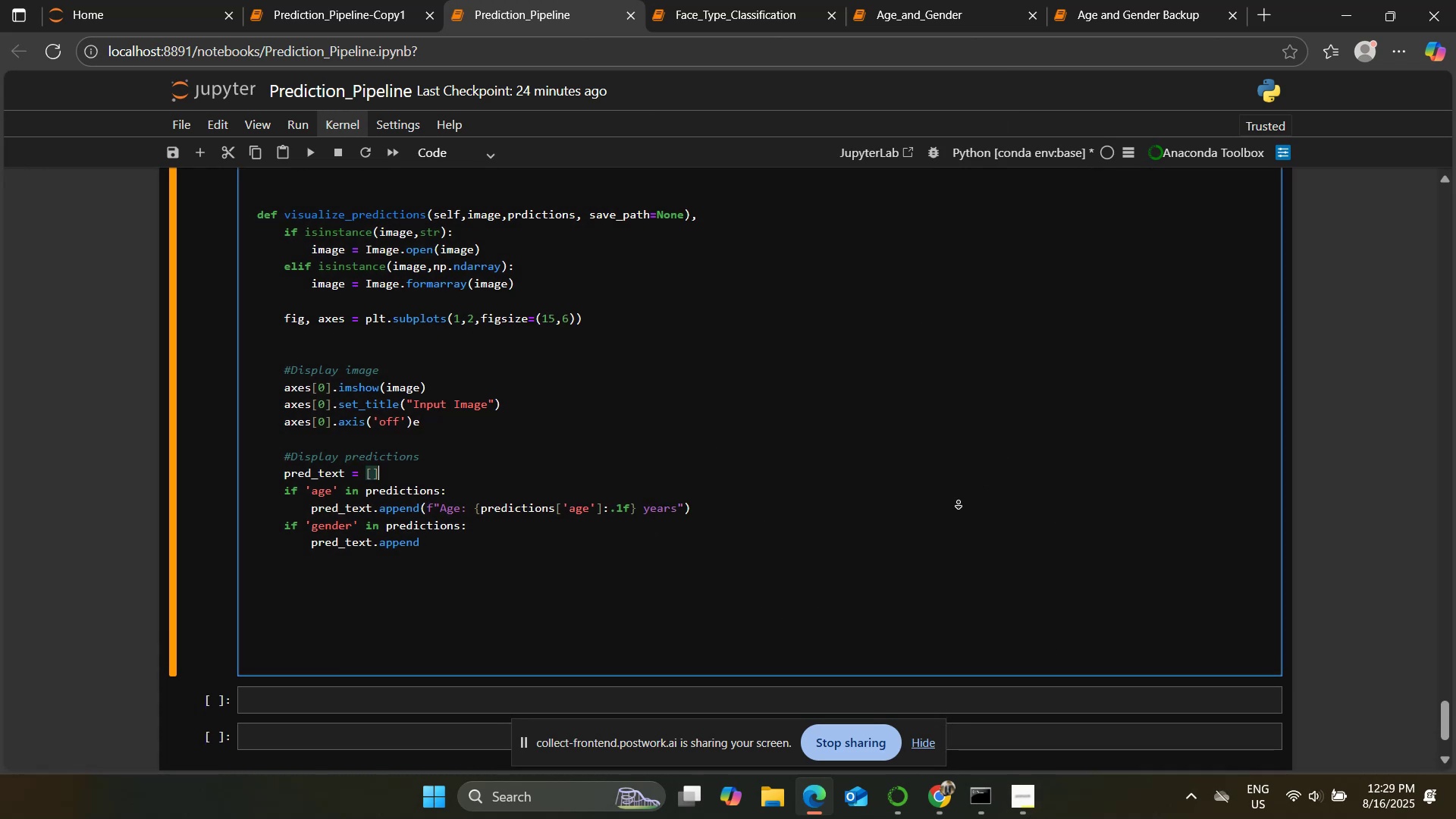 
scroll: coordinate [958, 503], scroll_direction: up, amount: 1.0
 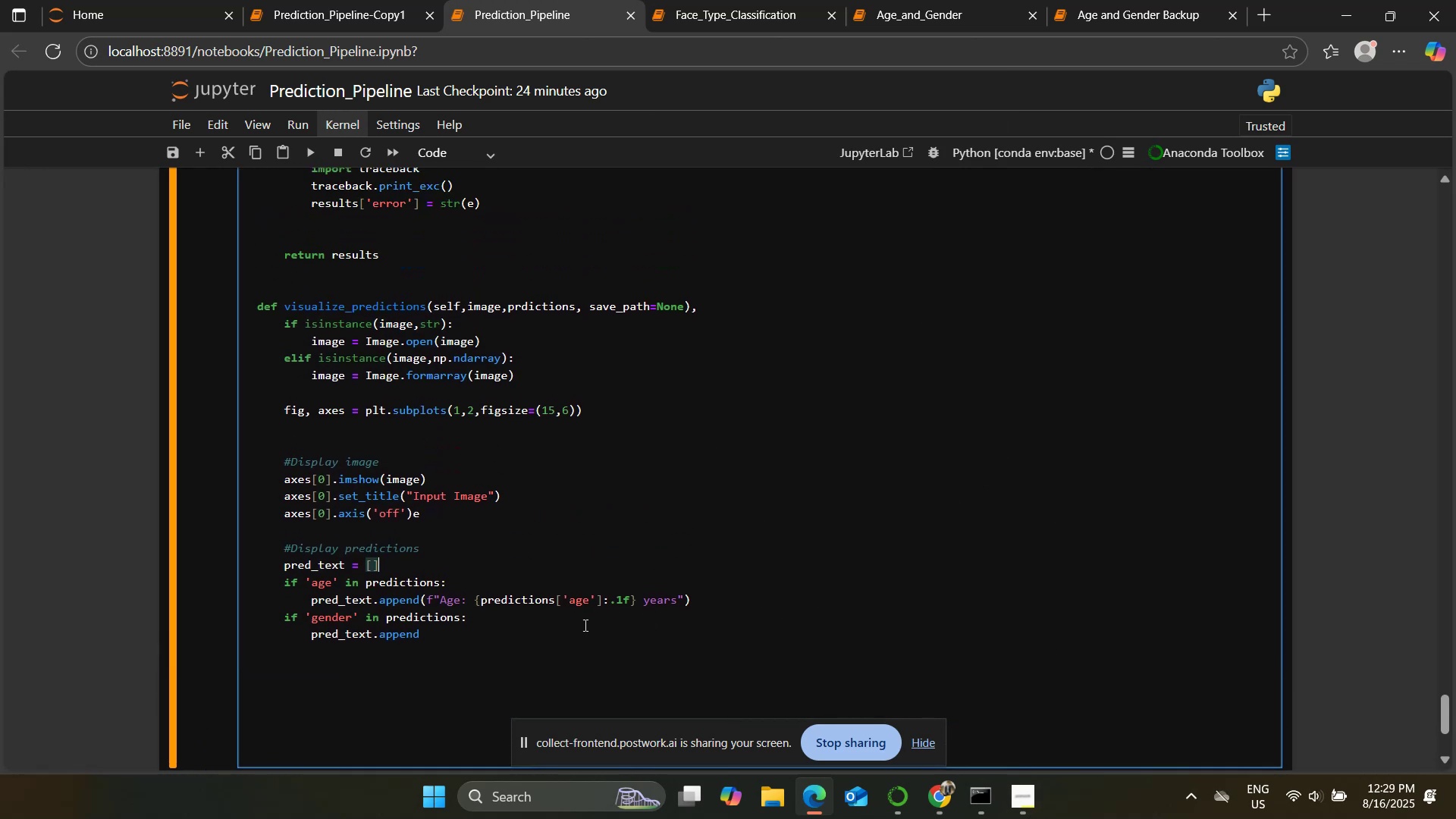 
left_click([552, 627])
 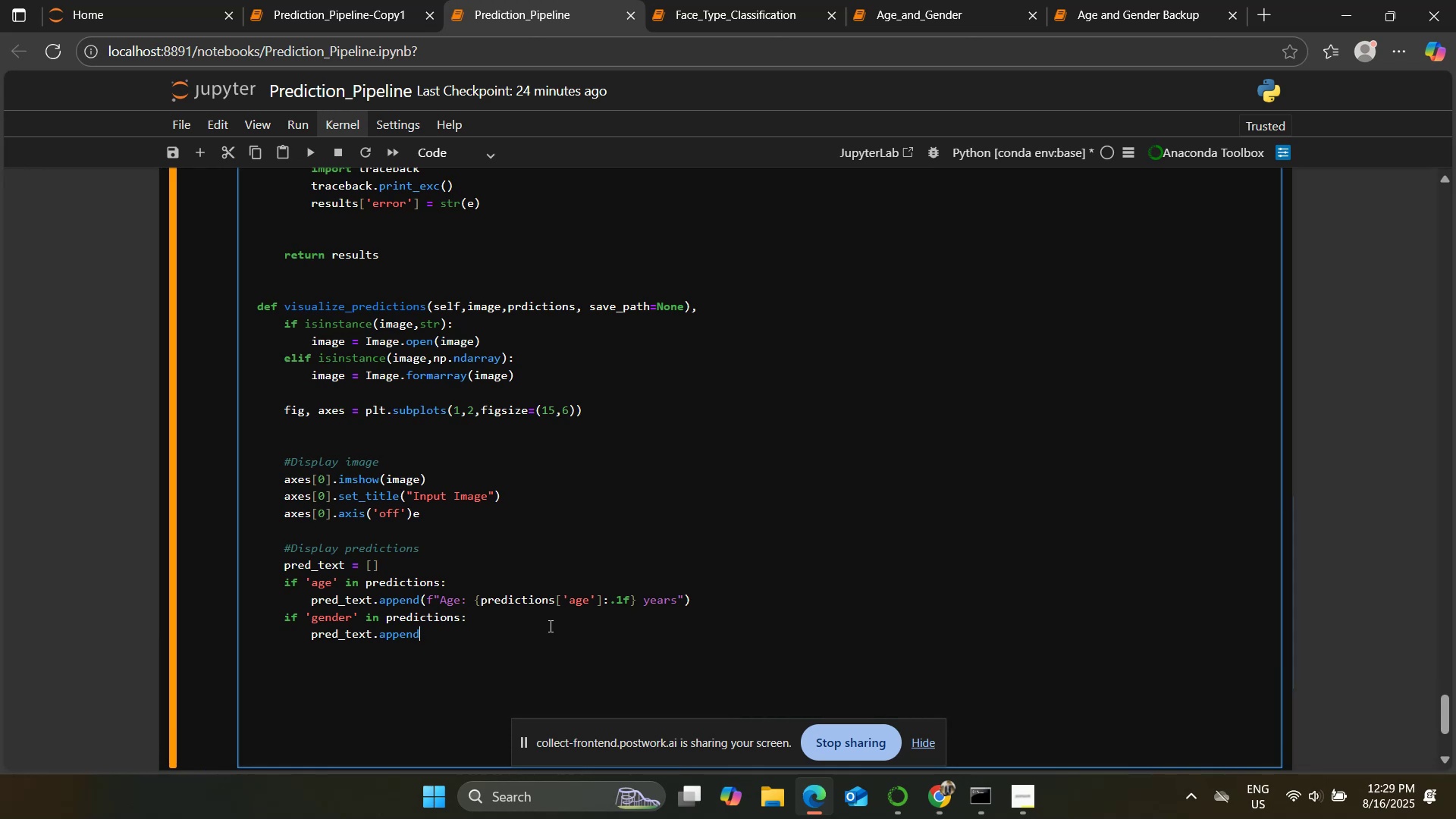 
wait(7.25)
 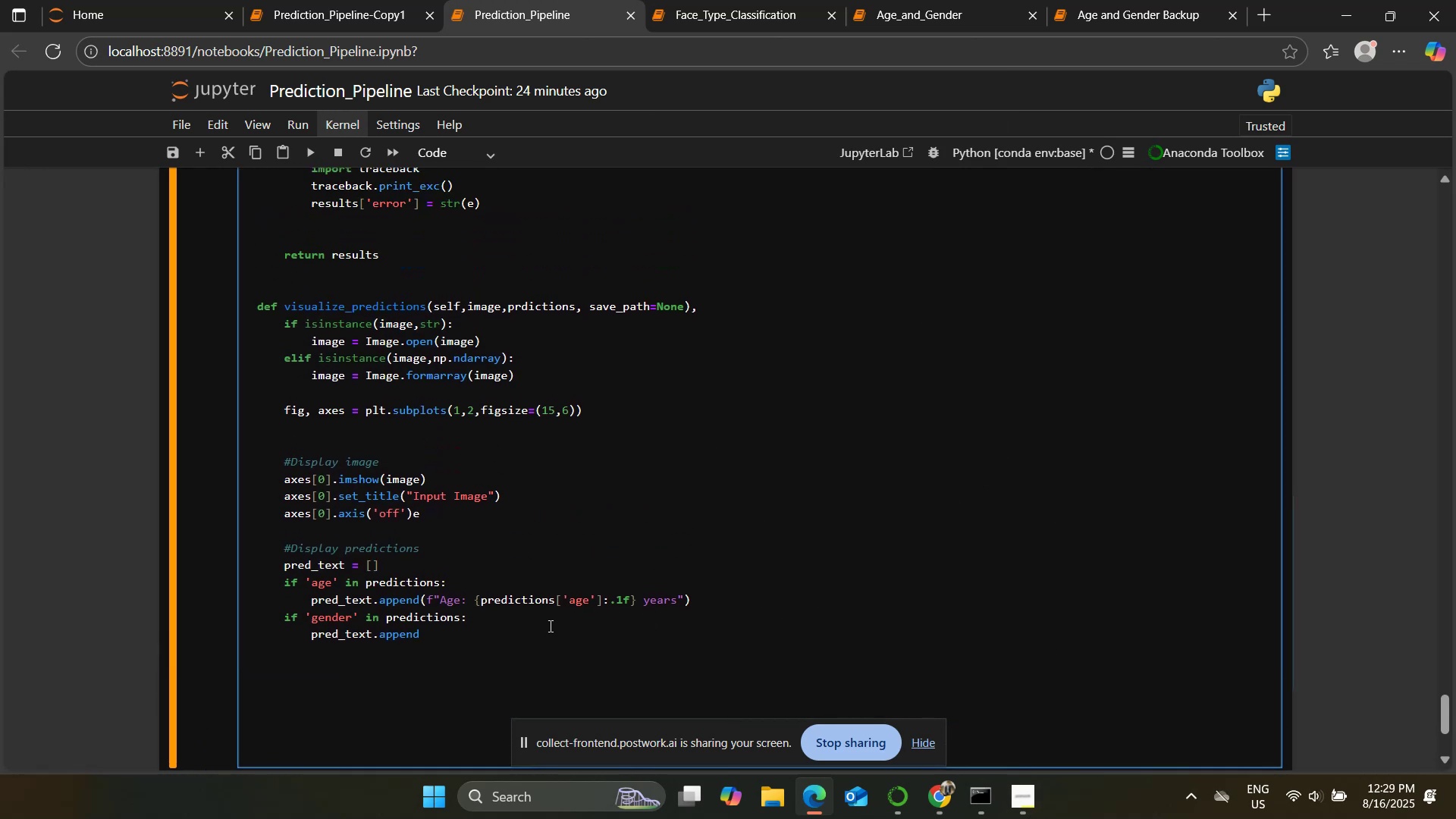 
type((f )
key(Backspace)
type(:)
key(Backspace)
type("Gender )
key(Backspace)
type(: {predictions['gender'[)
key(Backspace)
type(]} {)
key(Backspace)
type(({predictions[)
 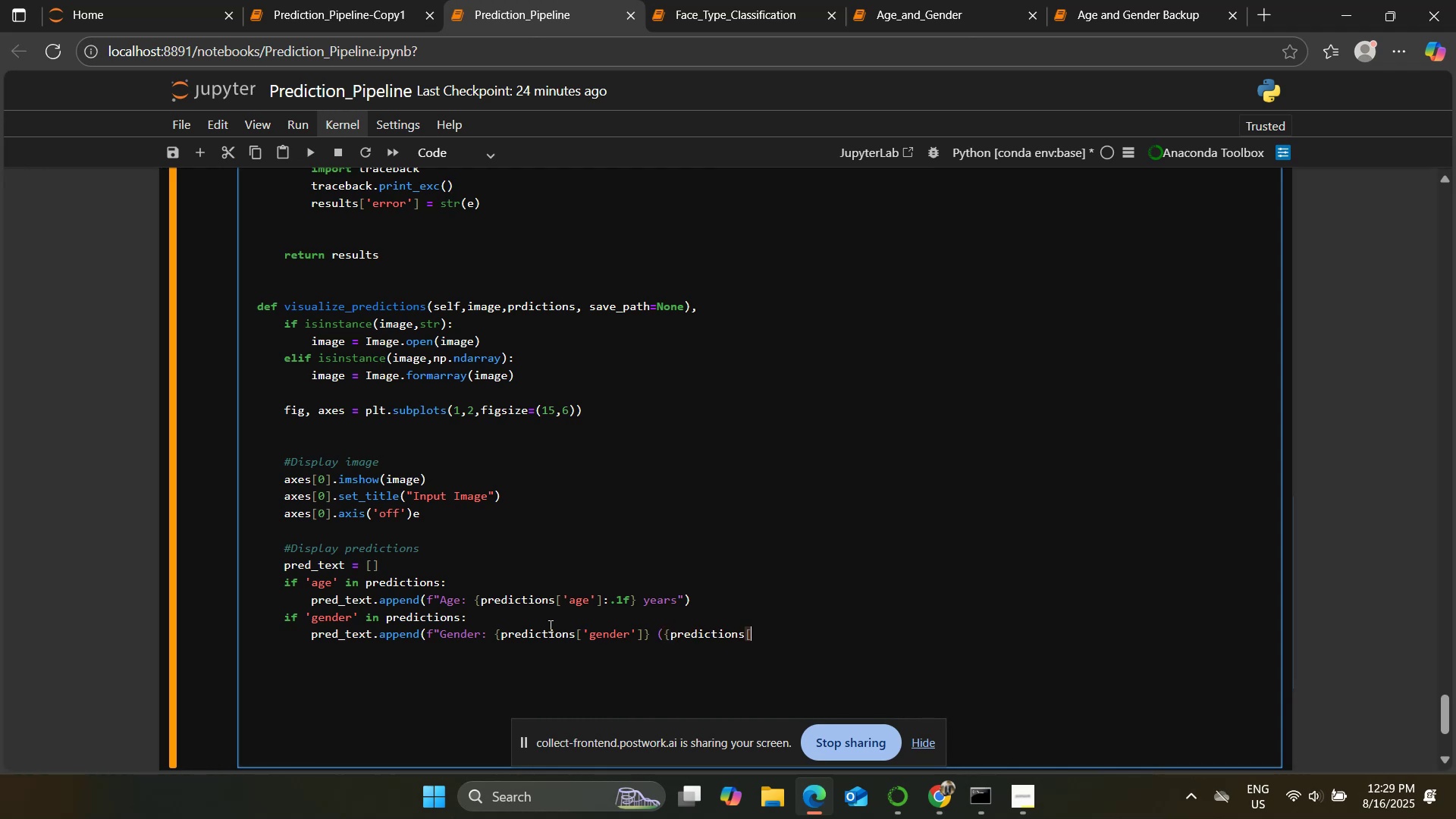 
key(Enter)
 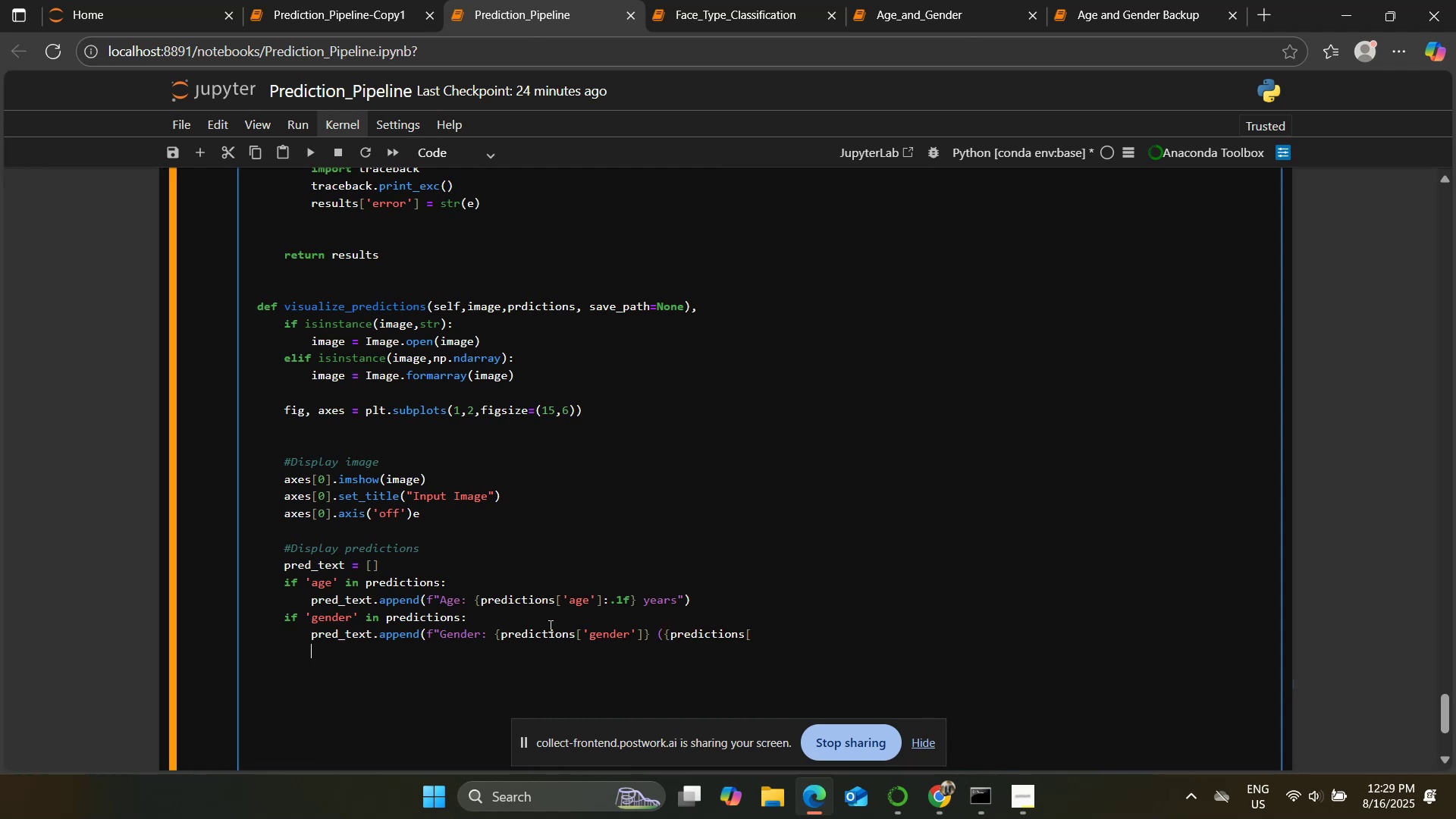 
key(Backspace)
key(Backspace)
key(Backspace)
key(Backspace)
type('gender_confidence']:.3)
key(Backspace)
type(2f})"))
 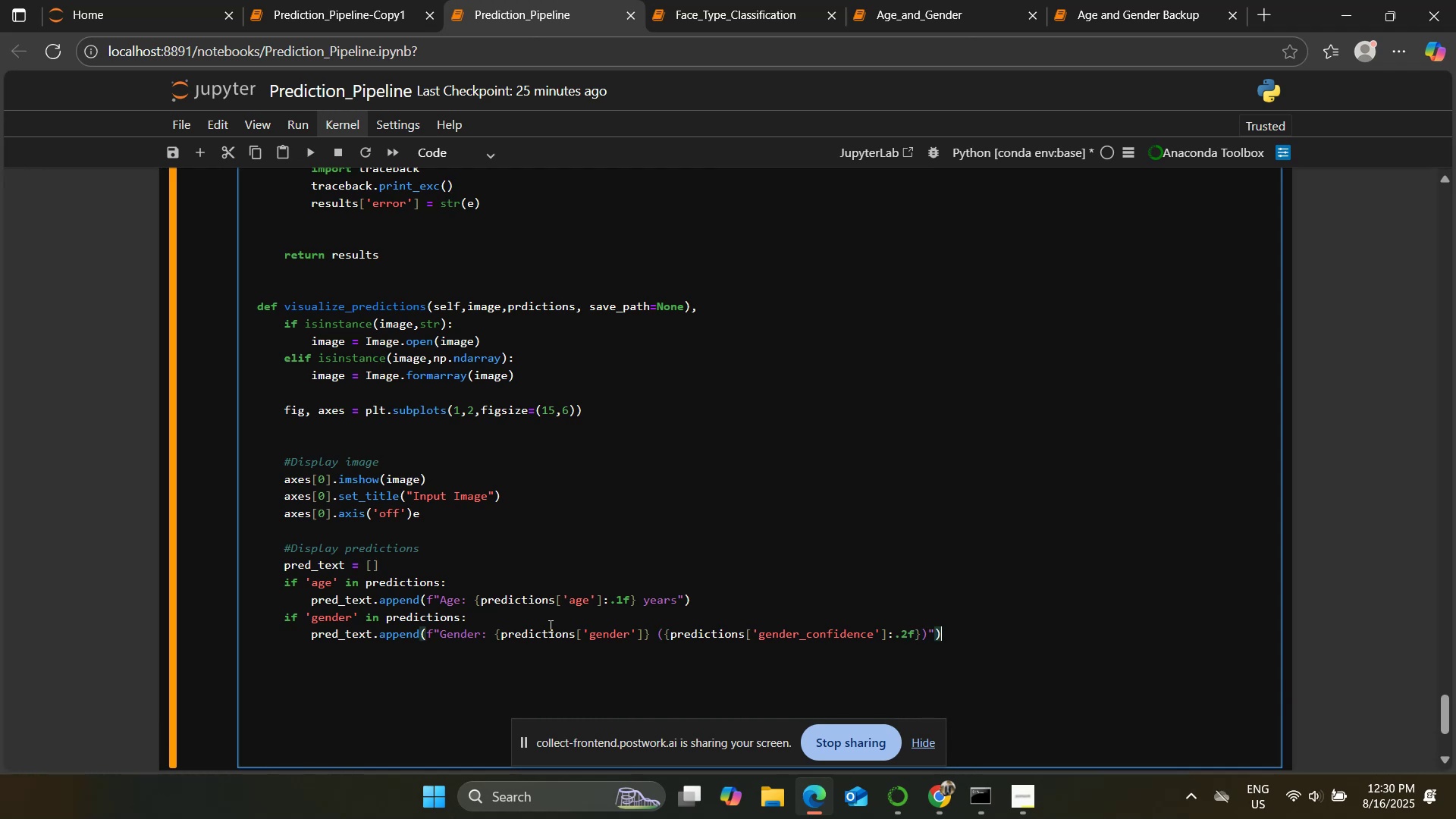 
 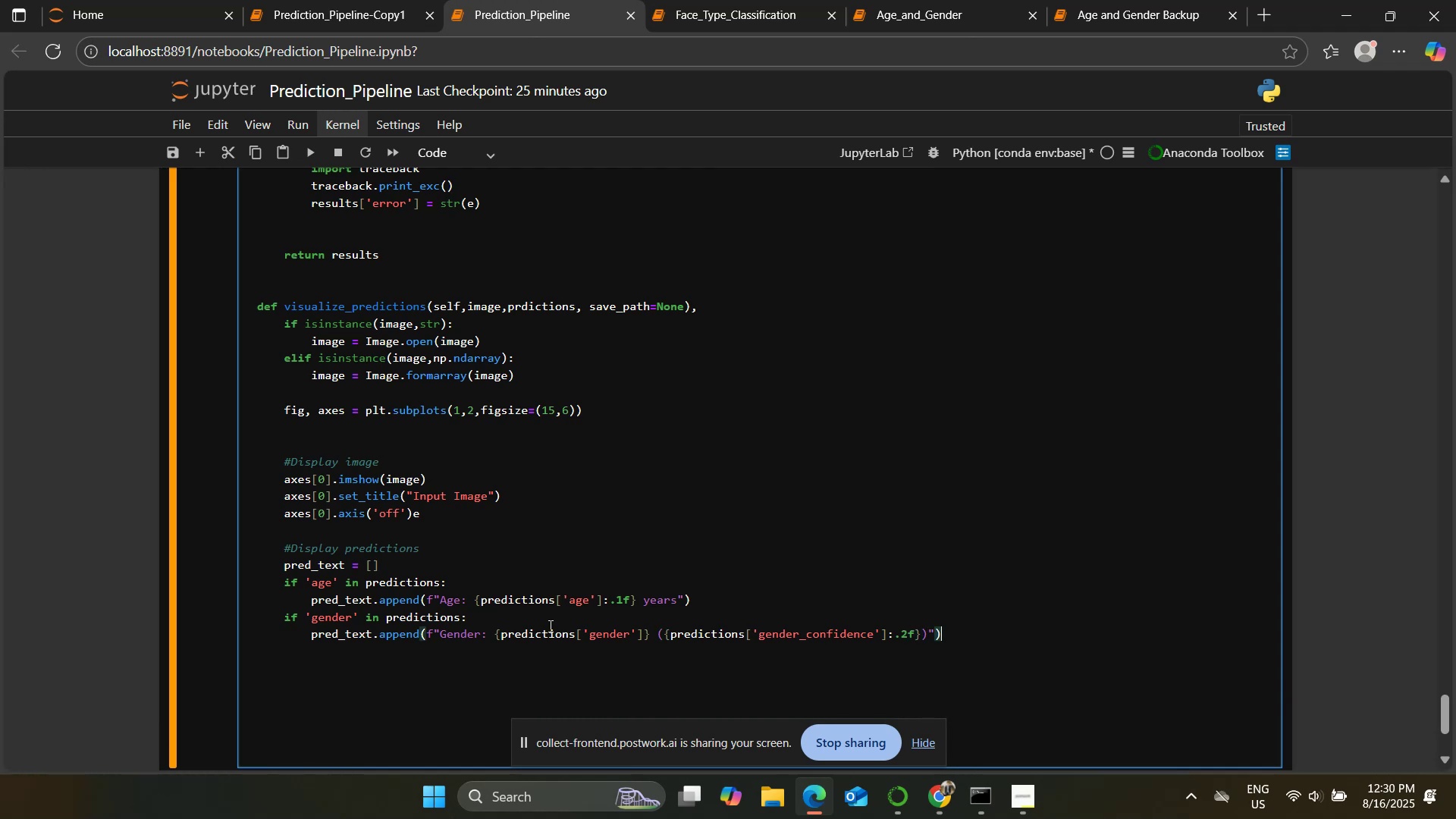 
key(Enter)
 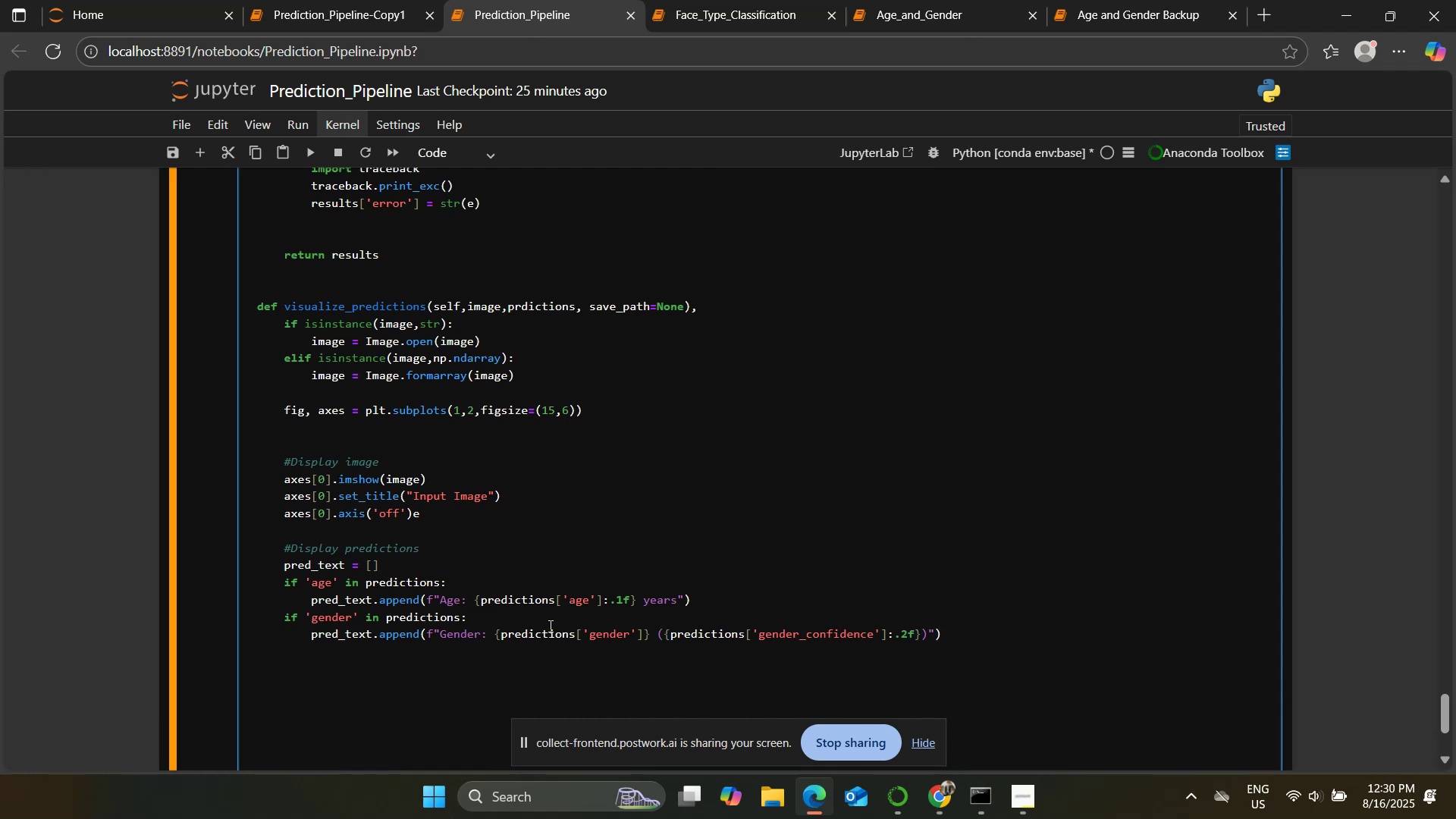 
key(Backspace)
key(Backspace)
type(  if 'face_Sha)
key(Backspace)
key(Backspace)
key(Backspace)
type(shape' in predictions:)
 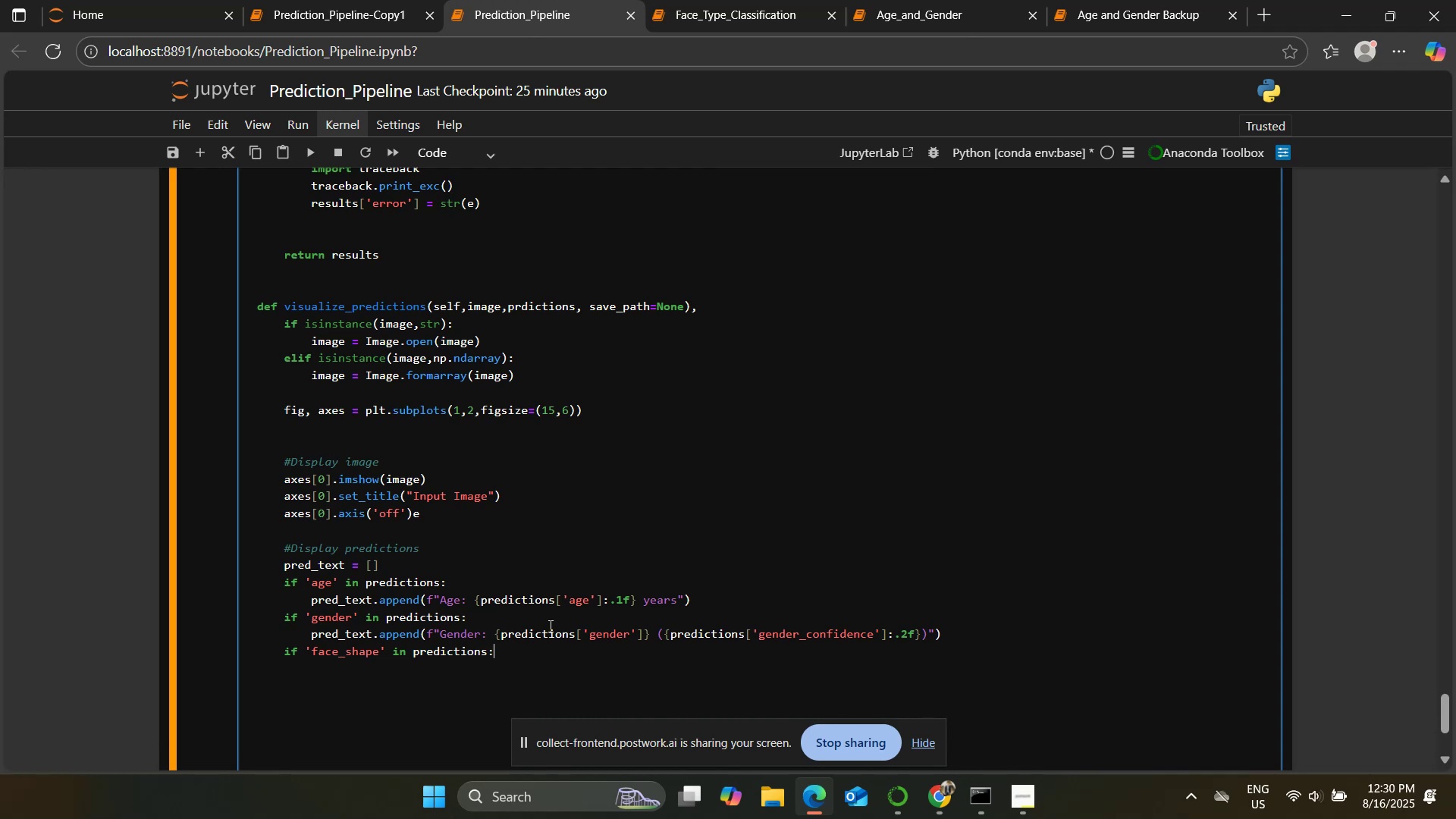 
key(Enter)
 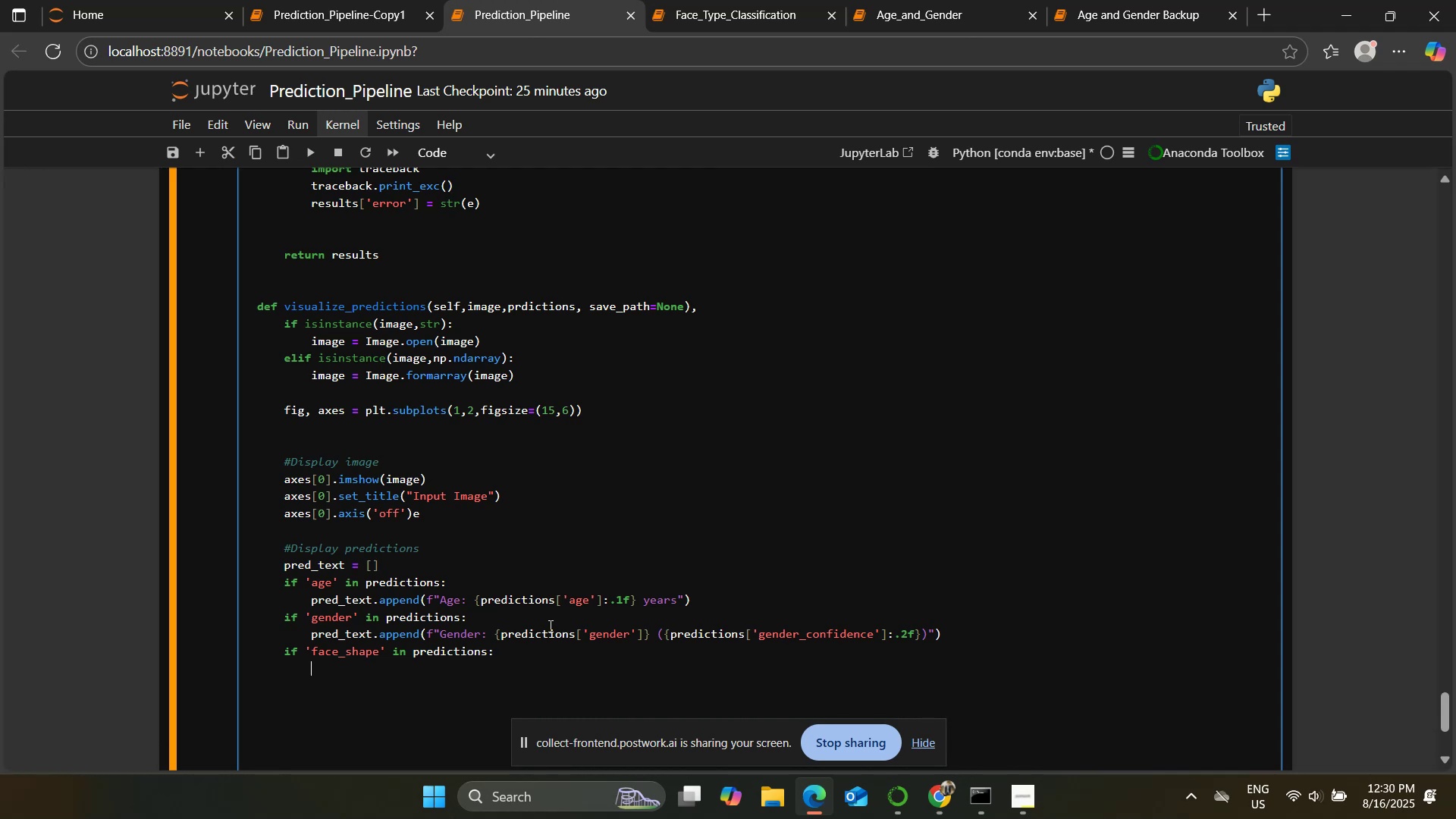 
type(pred_Te)
key(Backspace)
key(Backspace)
type(text.append(f"Face Shape: {predictions['face_shape]})
 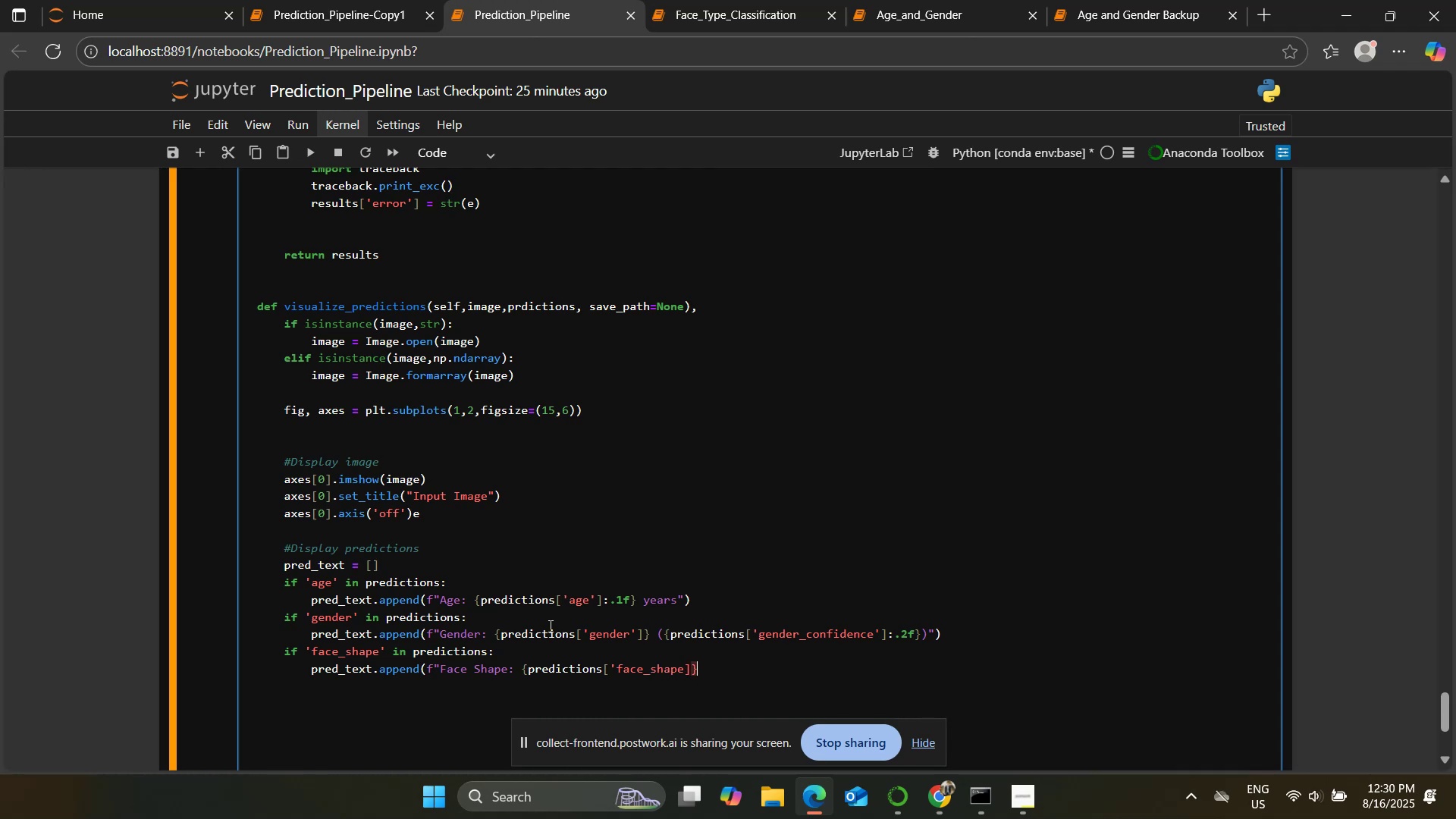 
wait(10.36)
 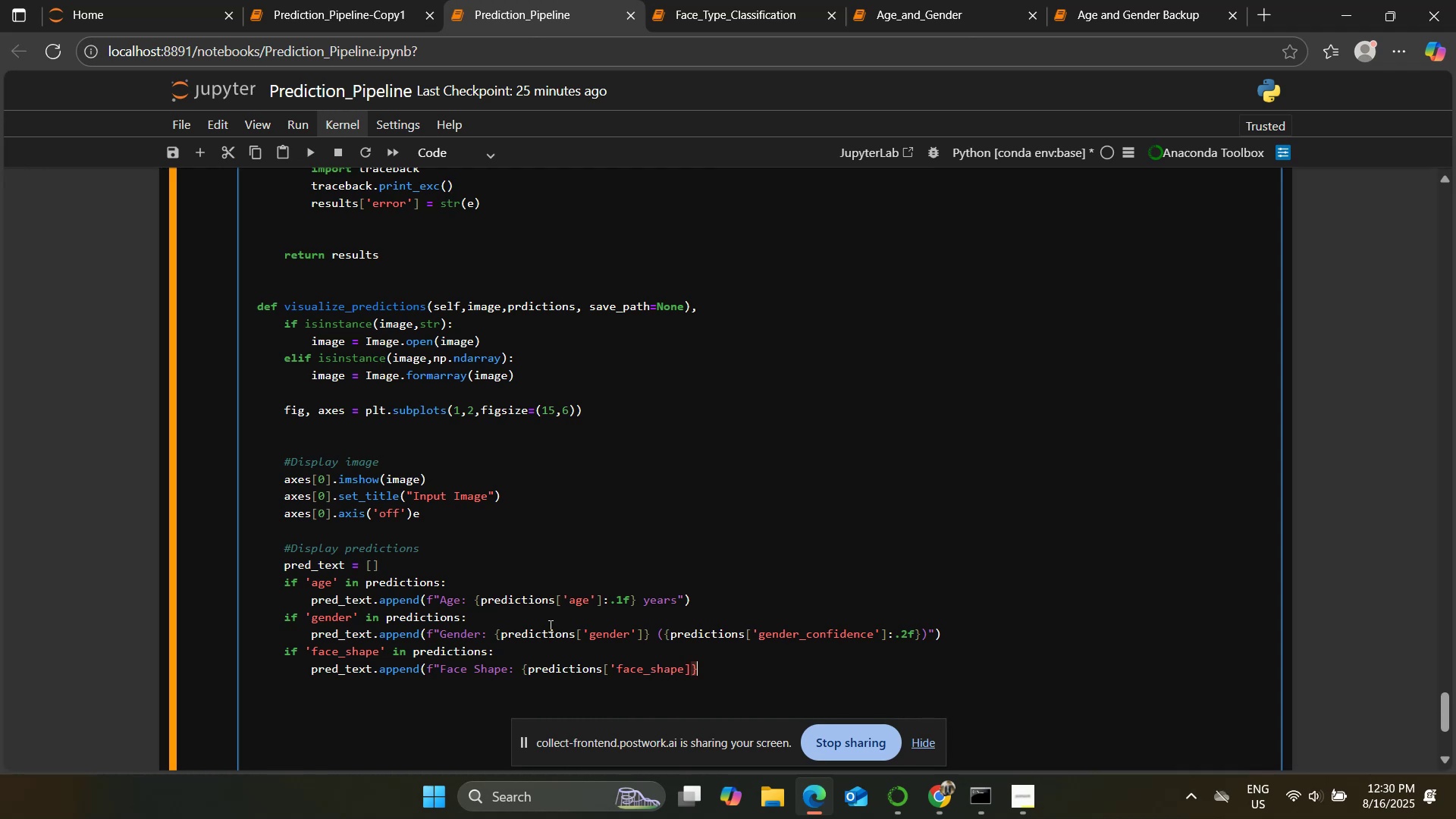 
key(ArrowLeft)
 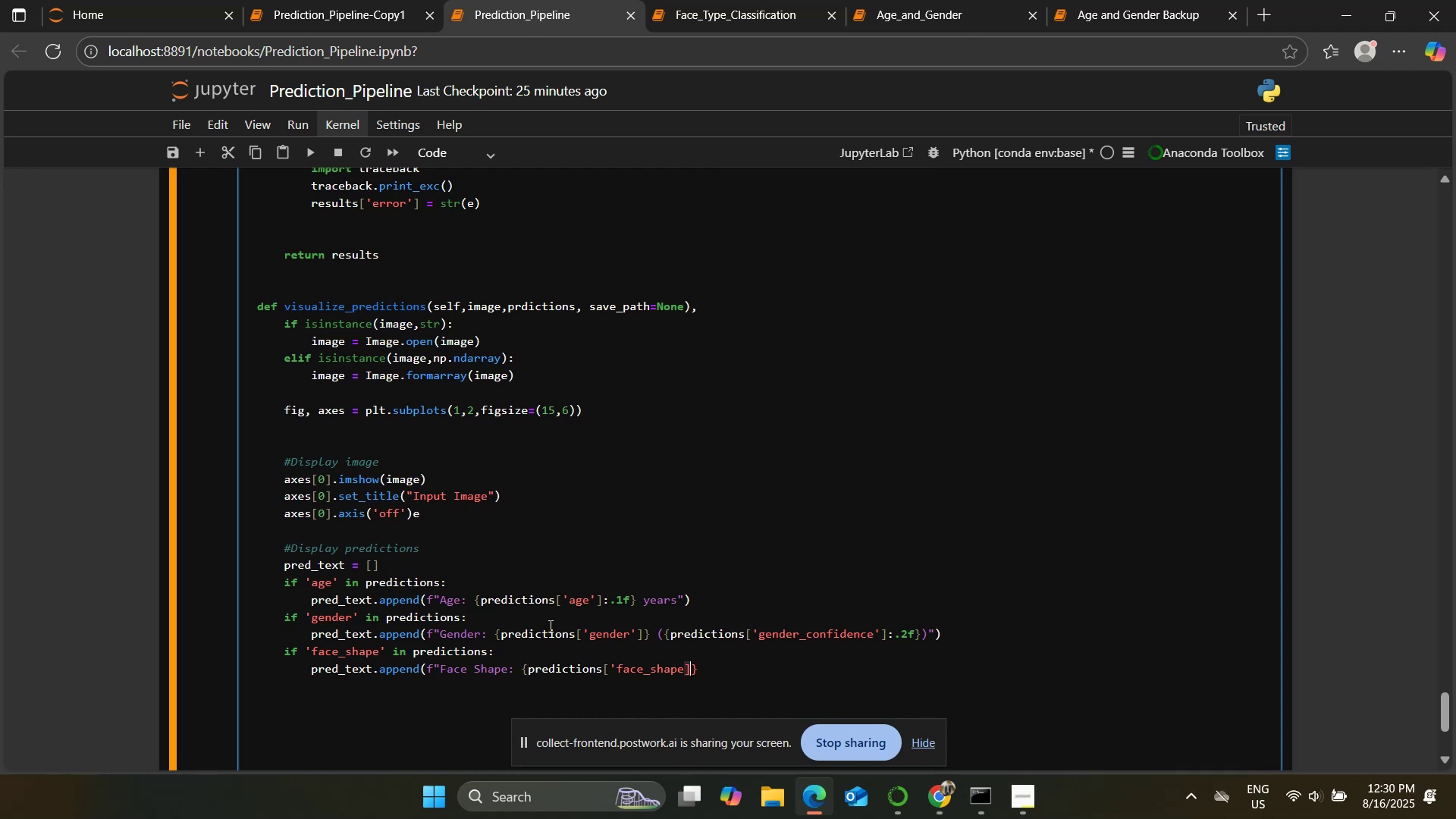 
key(ArrowLeft)
 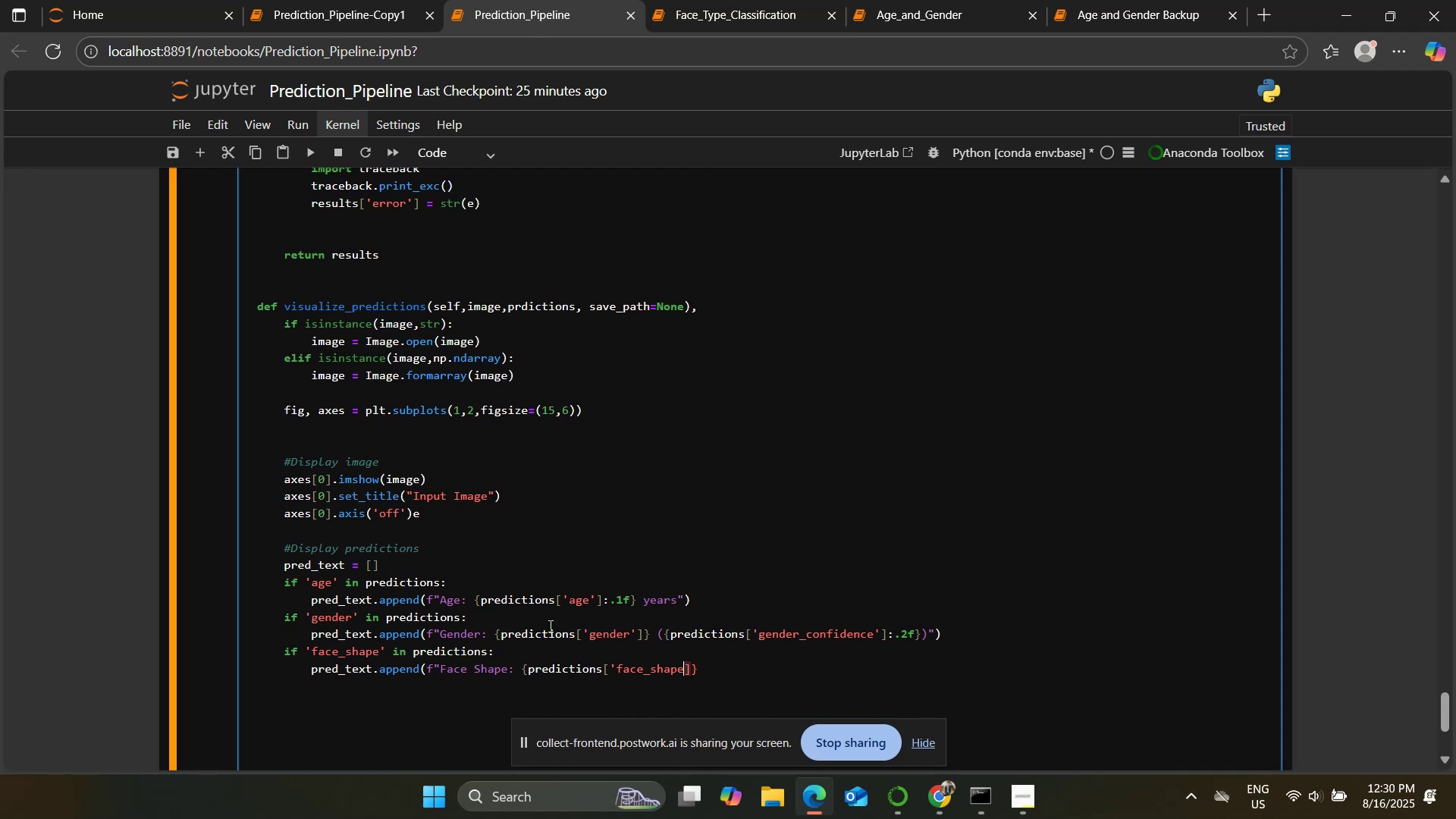 
key(Semicolon)
 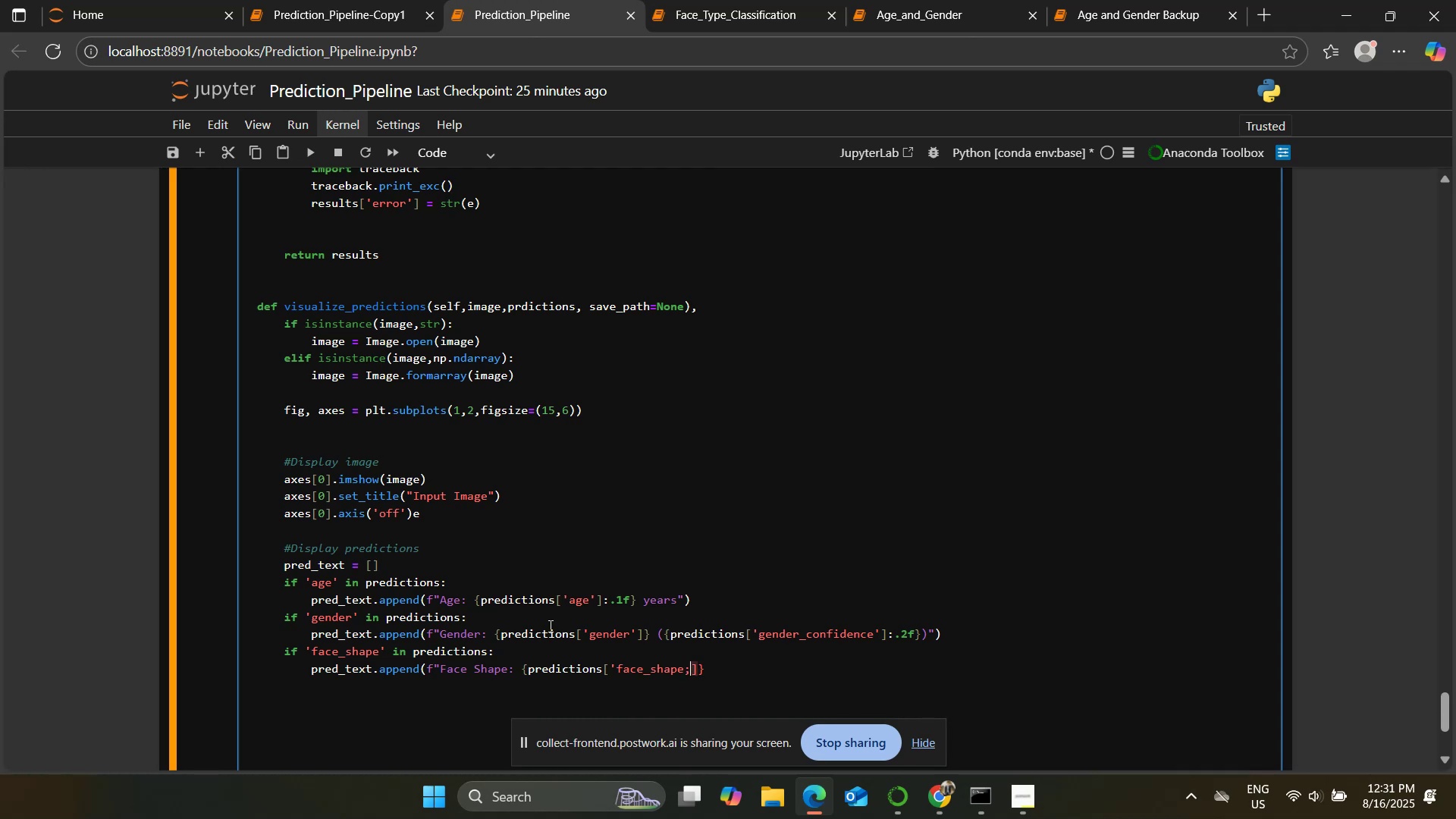 
key(Backspace)
 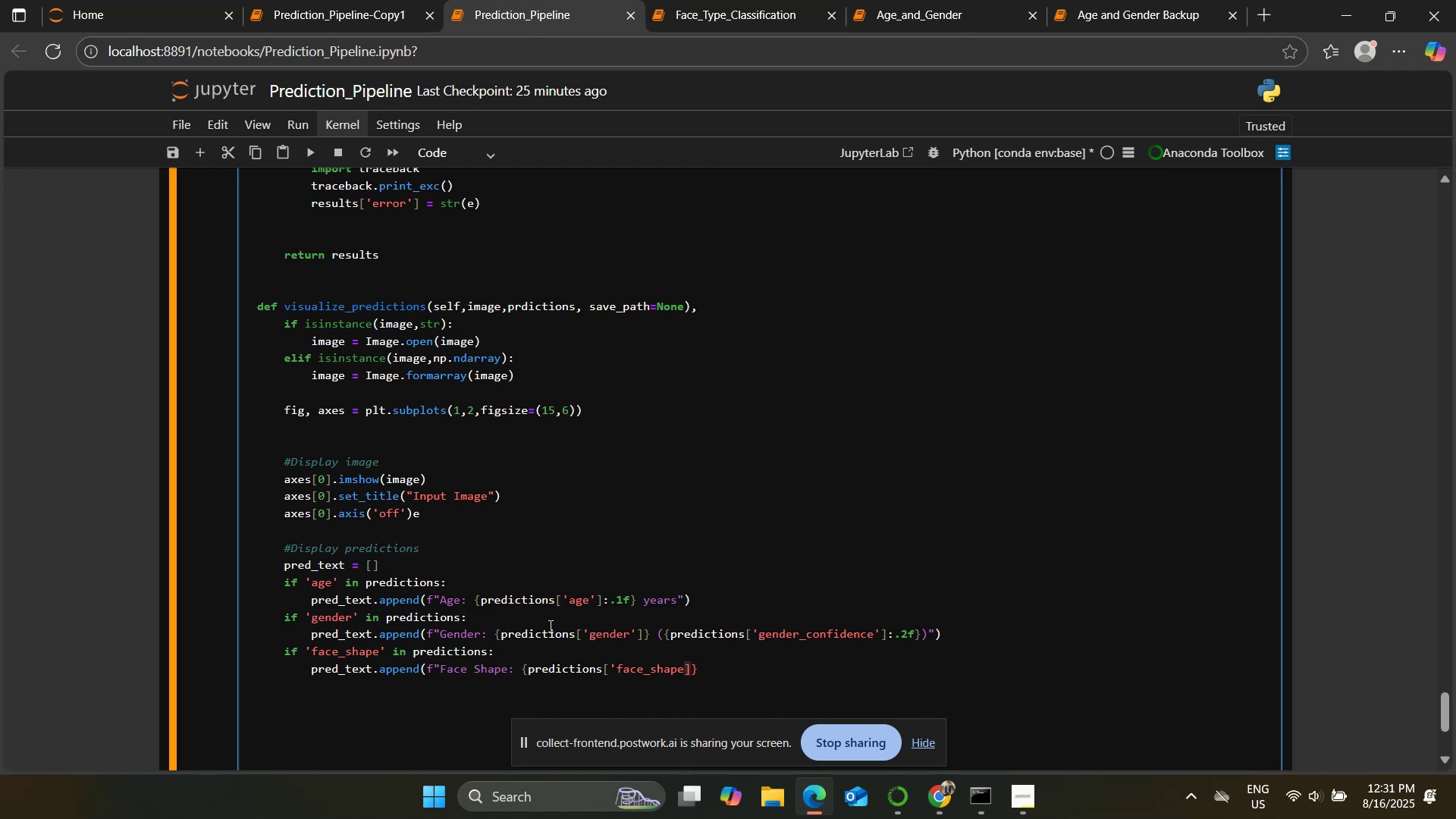 
key(Semicolon)
 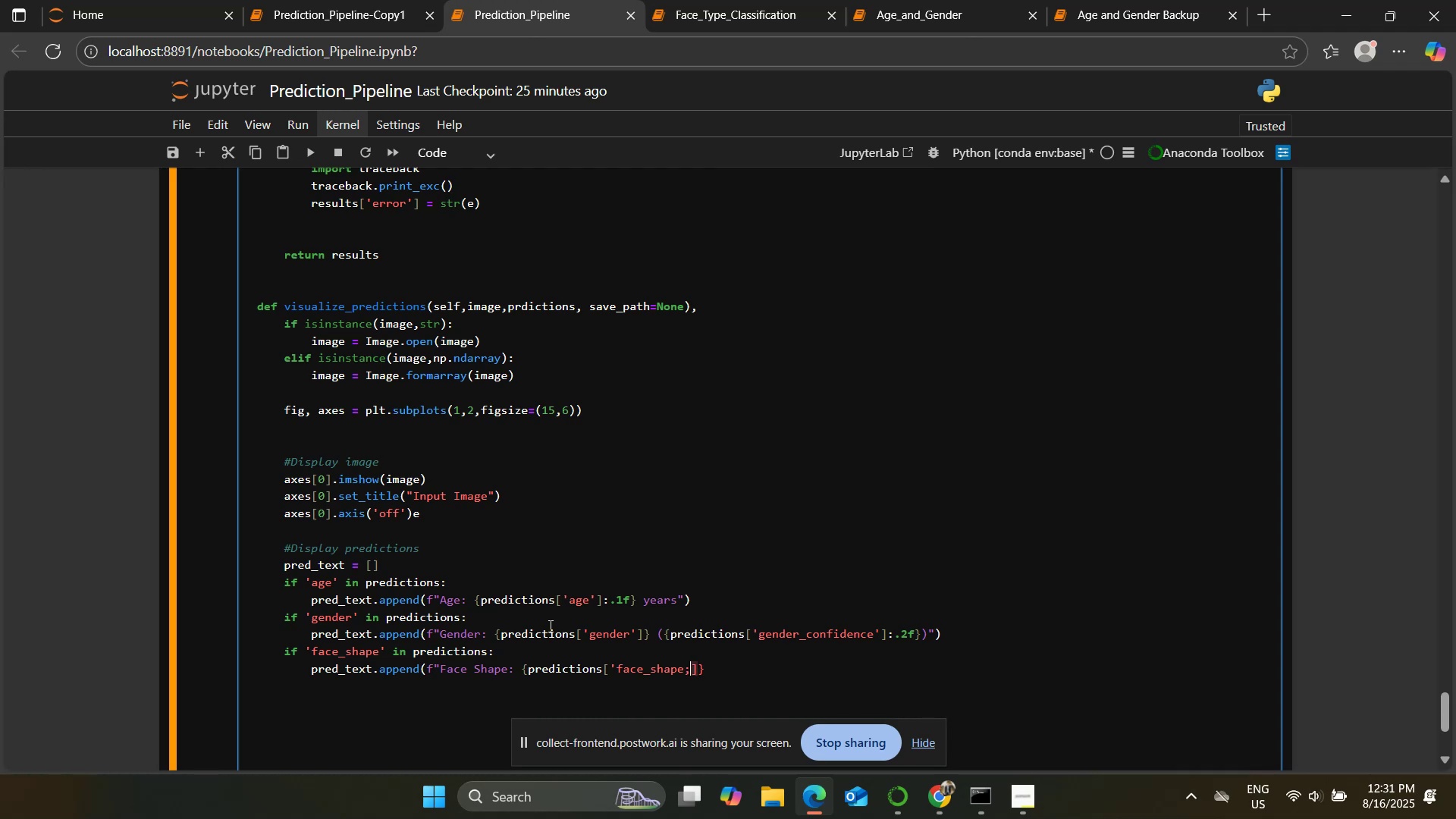 
key(Backspace)
 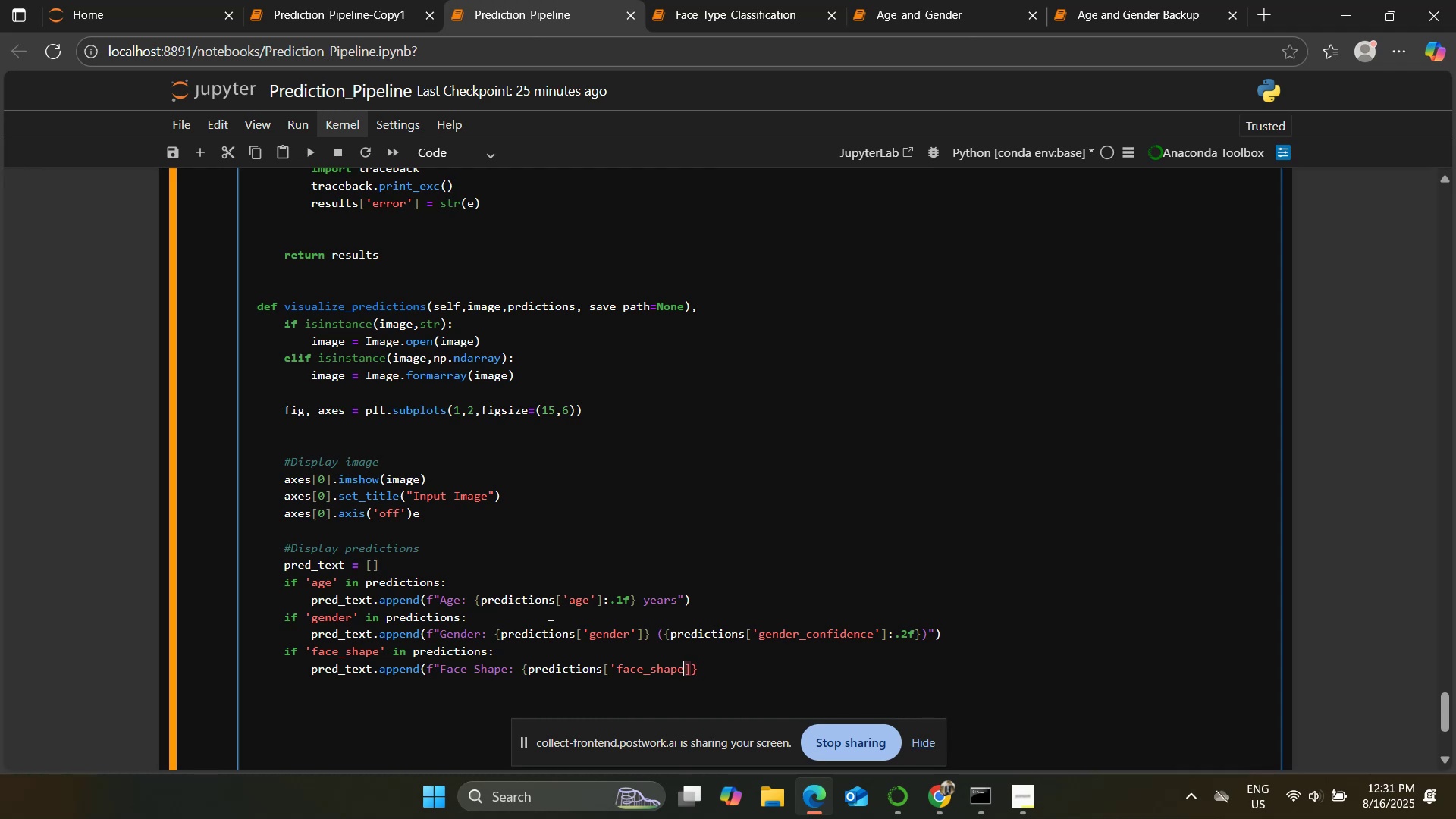 
key(Quote)
 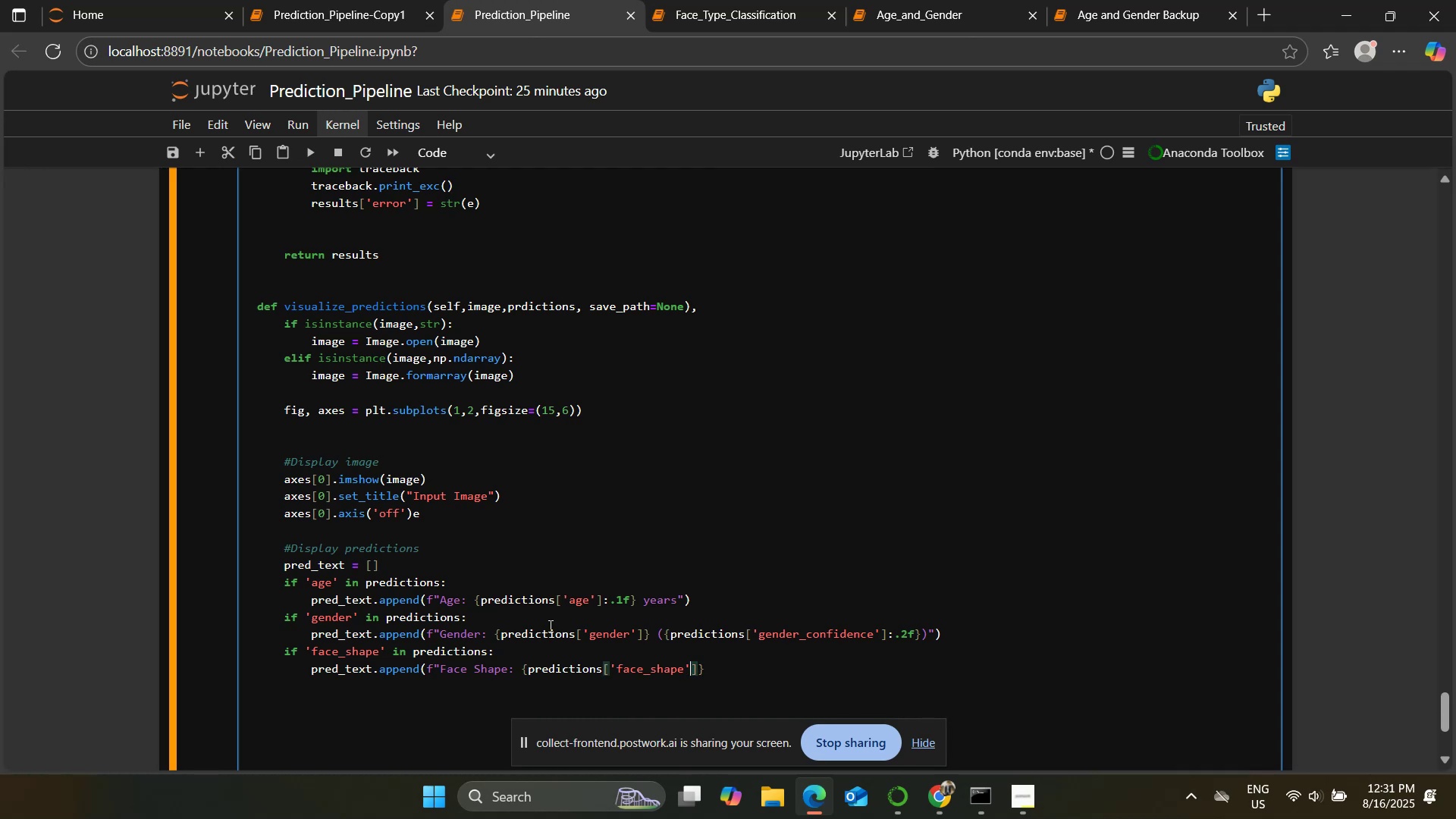 
key(ArrowRight)
 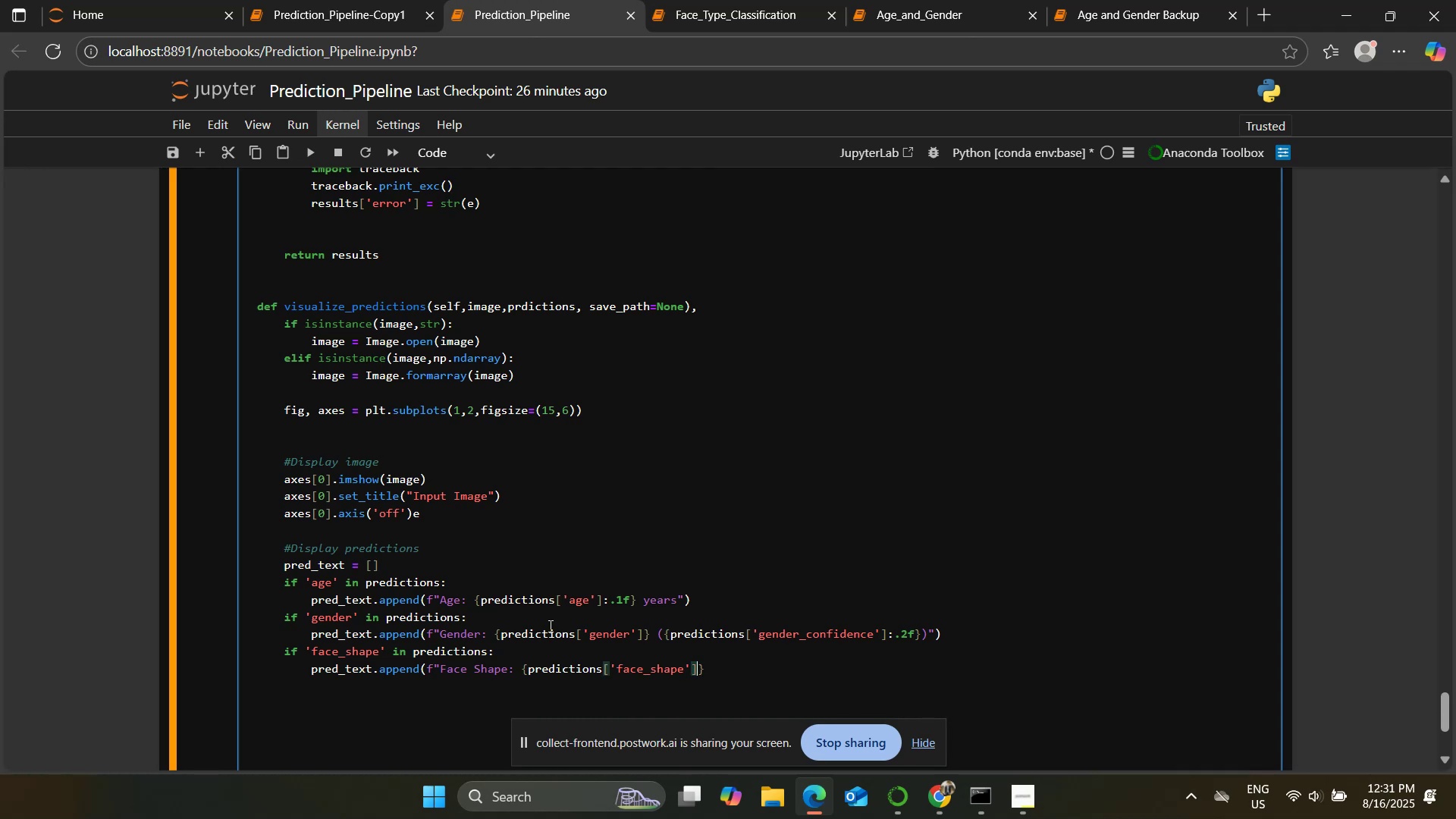 
key(ArrowRight)
 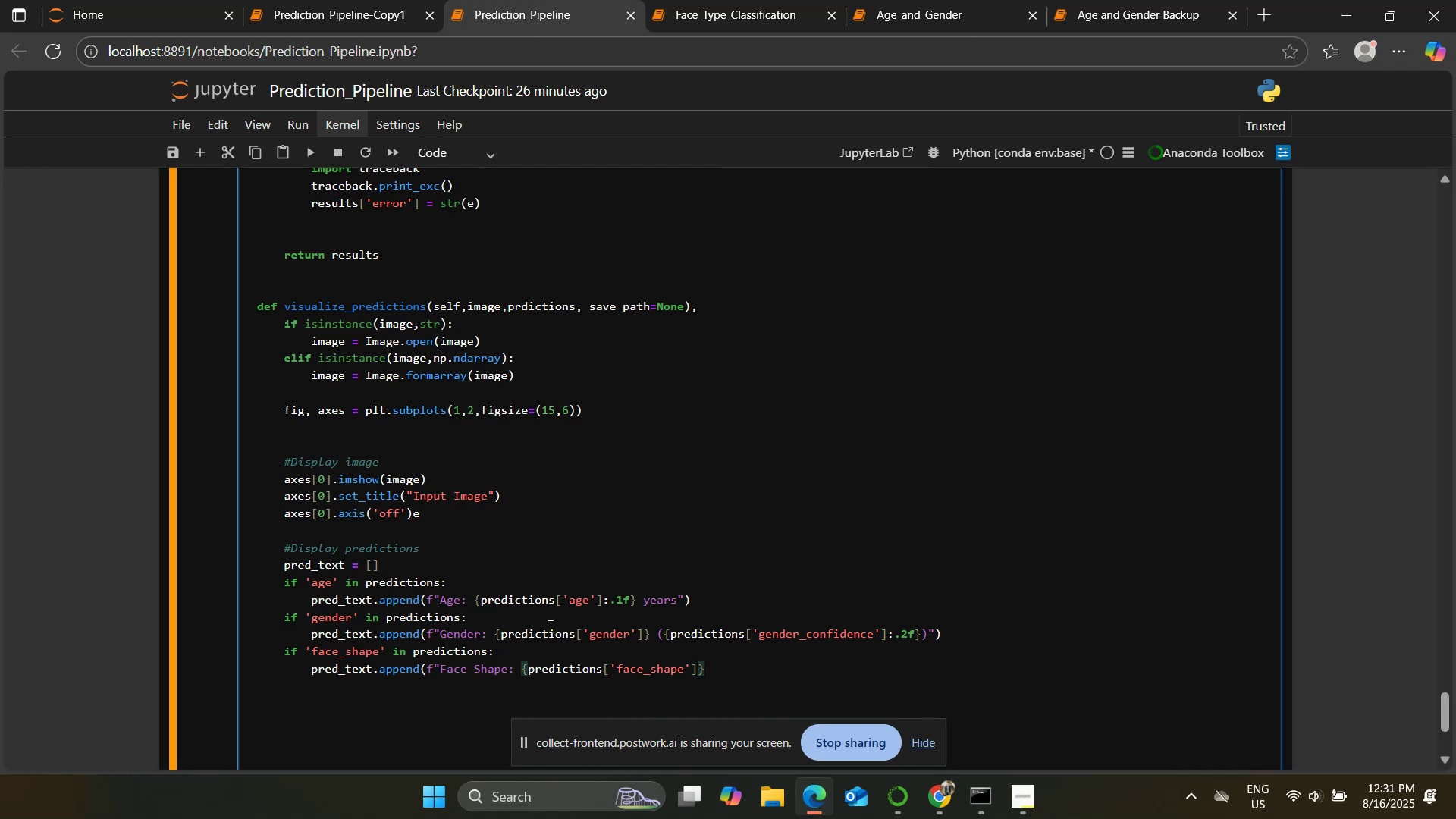 
type( ({predictions['confidence']:/)
key(Backspace)
type(.2f})")
 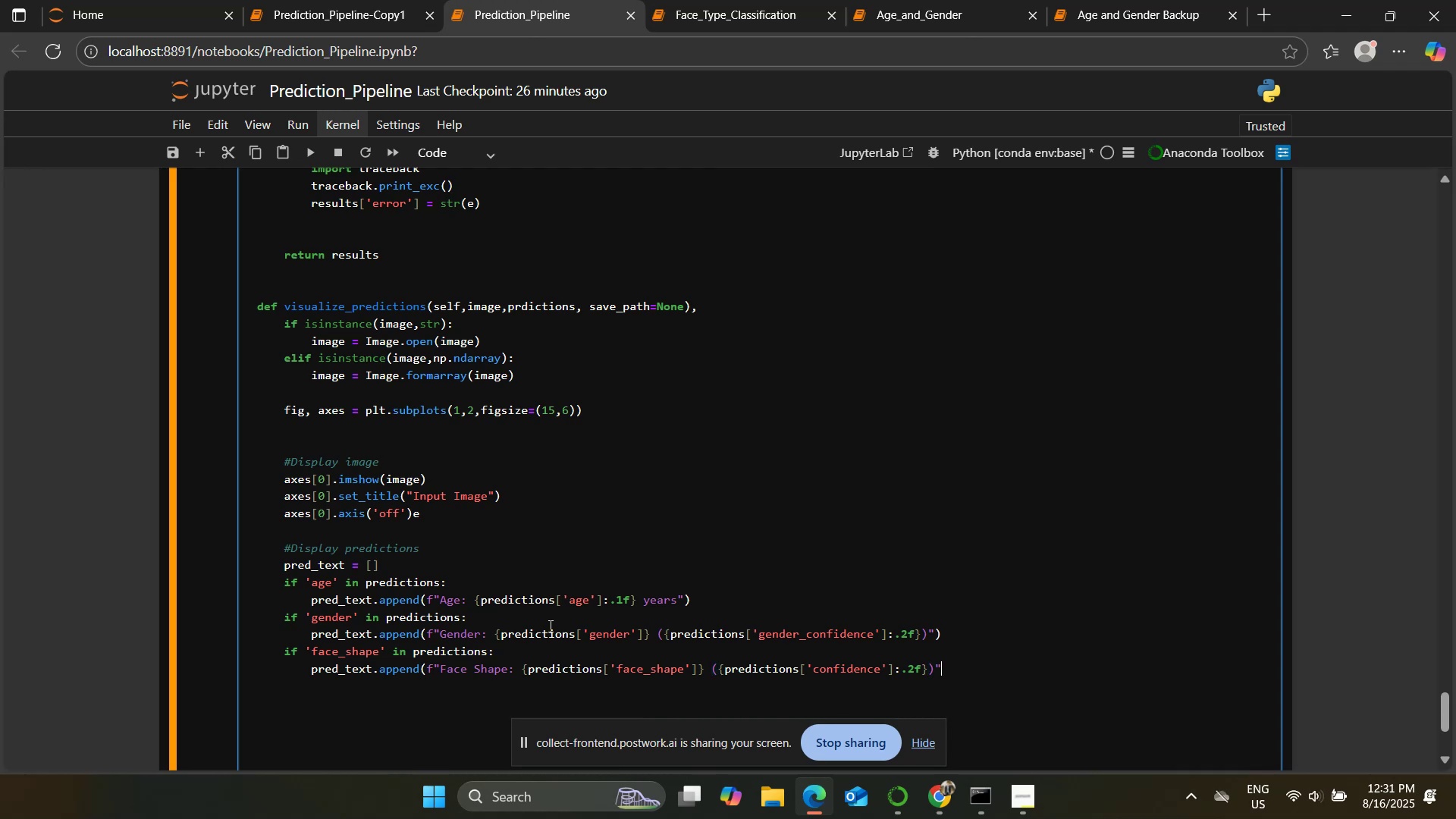 
key(Shift+0)
 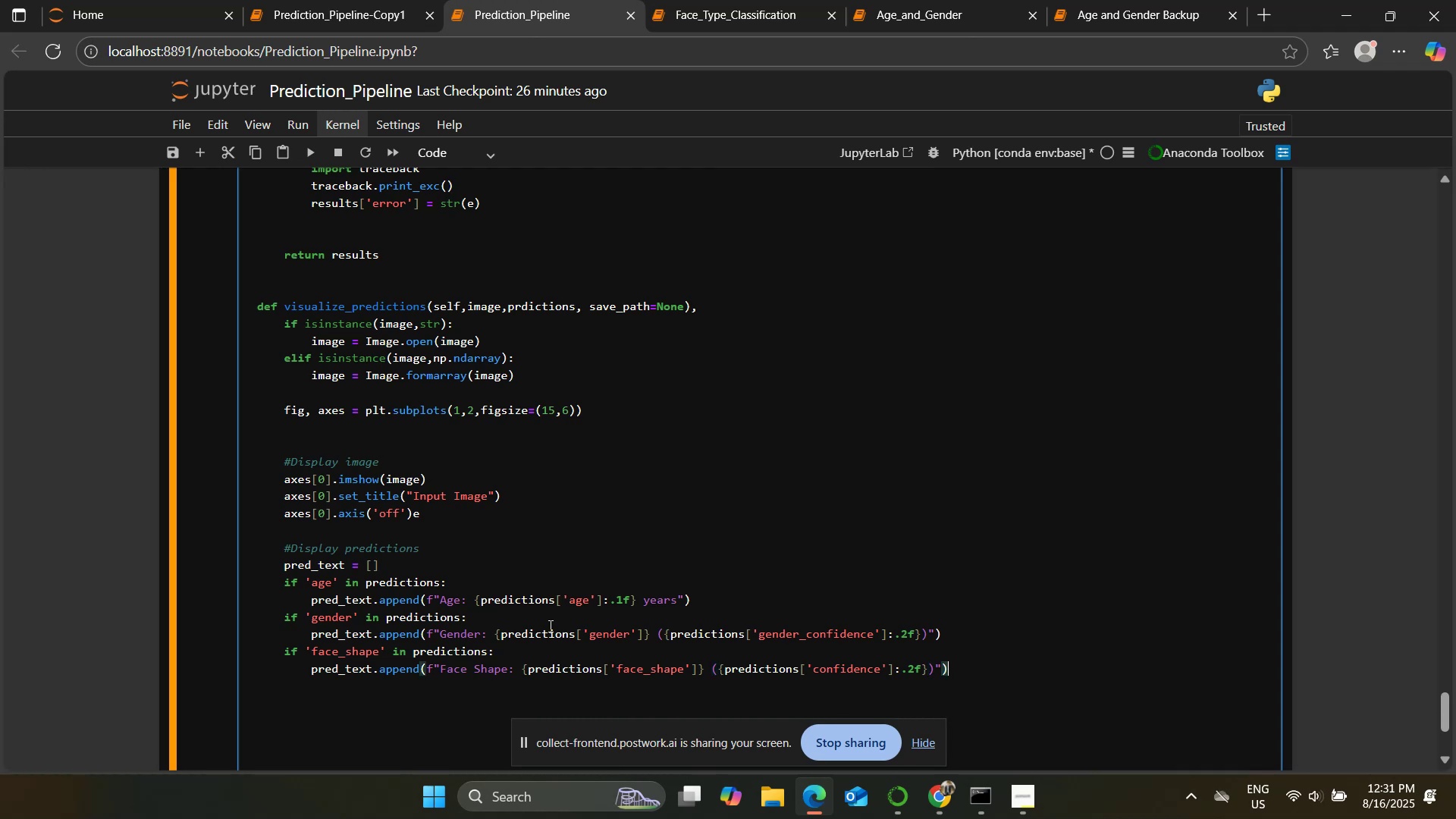 
key(Enter)
 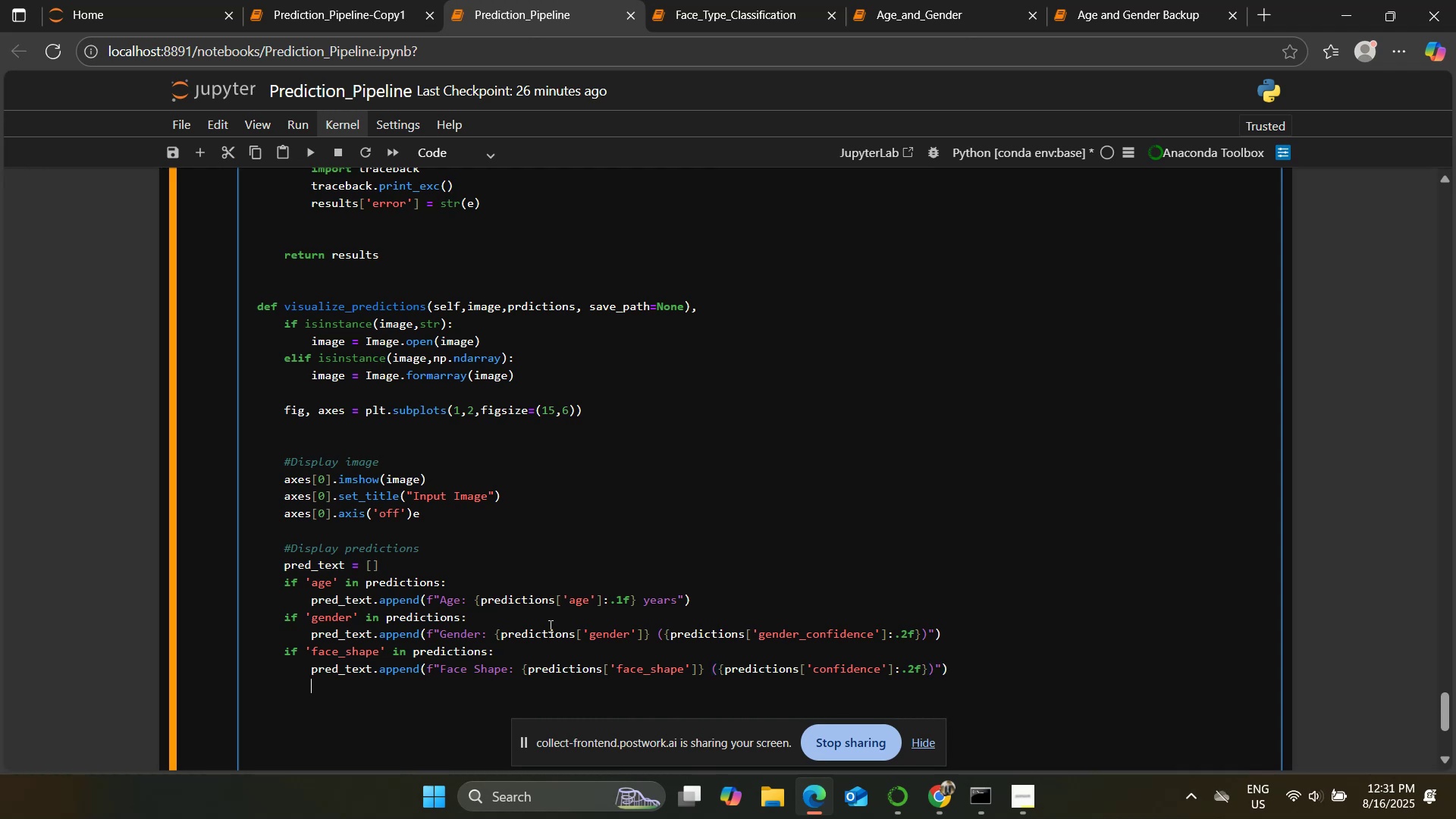 
key(Enter)
 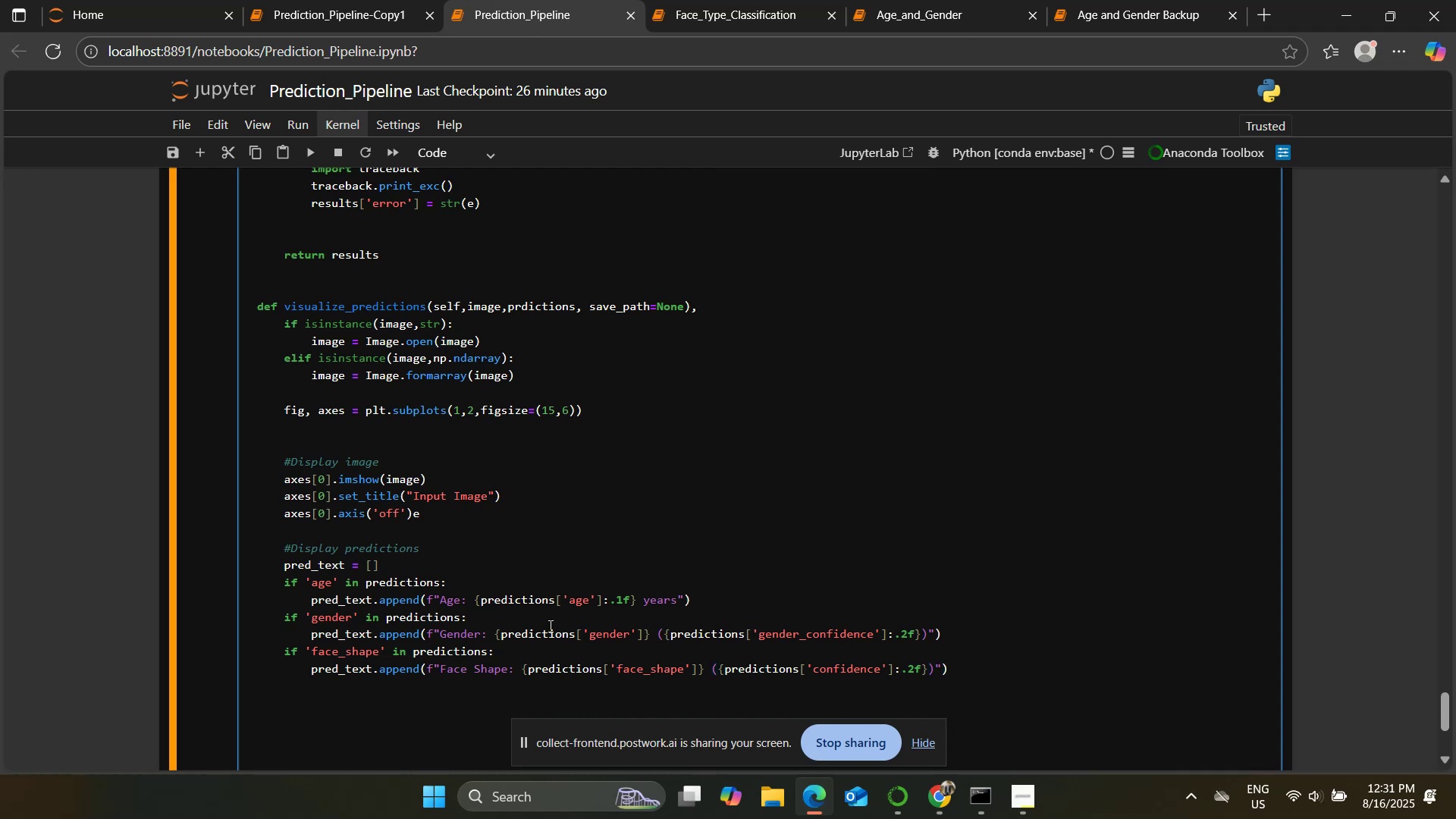 
key(Backspace)
key(Backspace)
type(  axesp)
key(Backspace)
type([0)
key(Backspace)
type(1[)
key(Backspace)
type([)
key(Backspace)
type(]/)
key(Backspace)
type(.)
 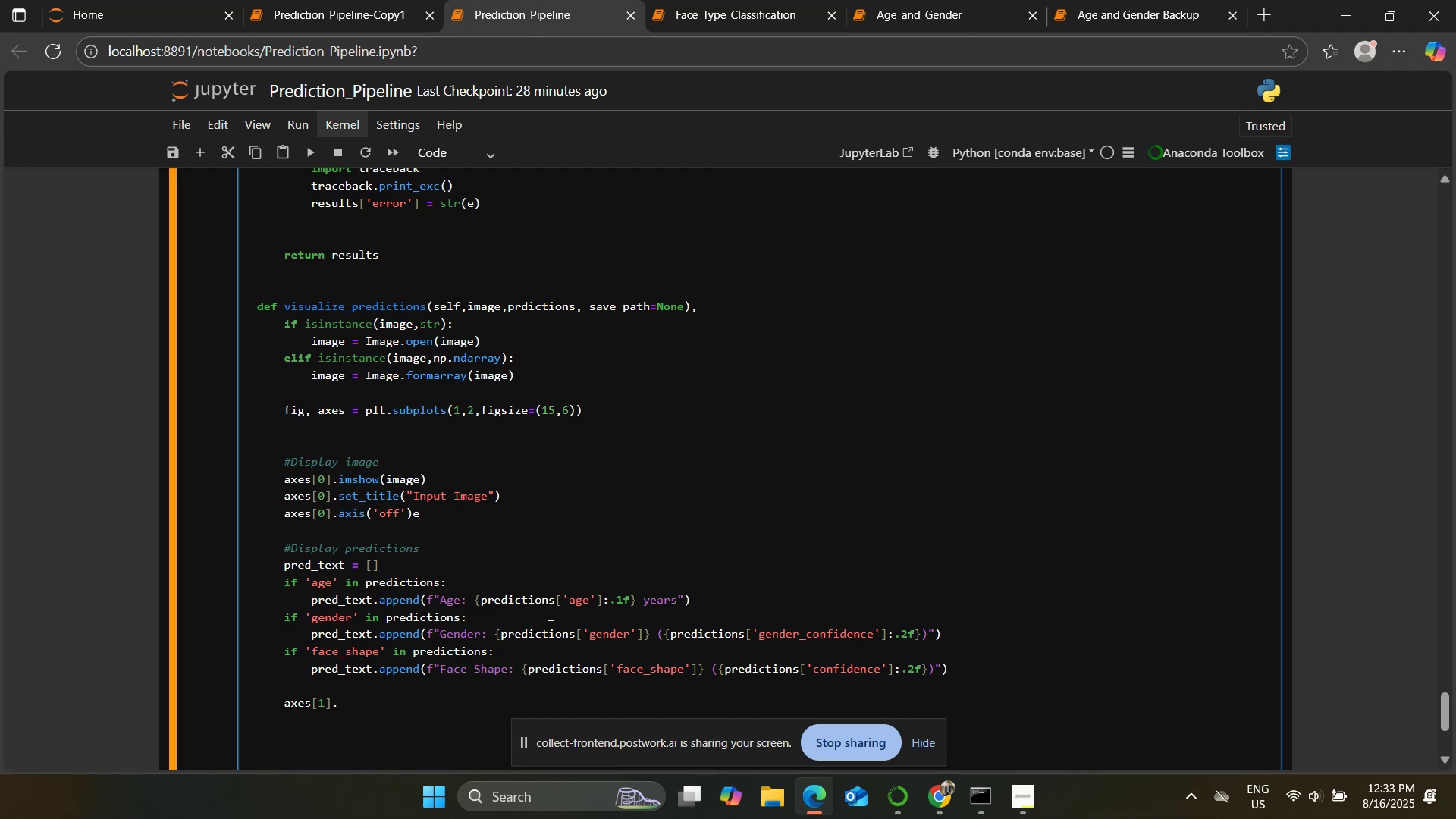 
wait(99.62)
 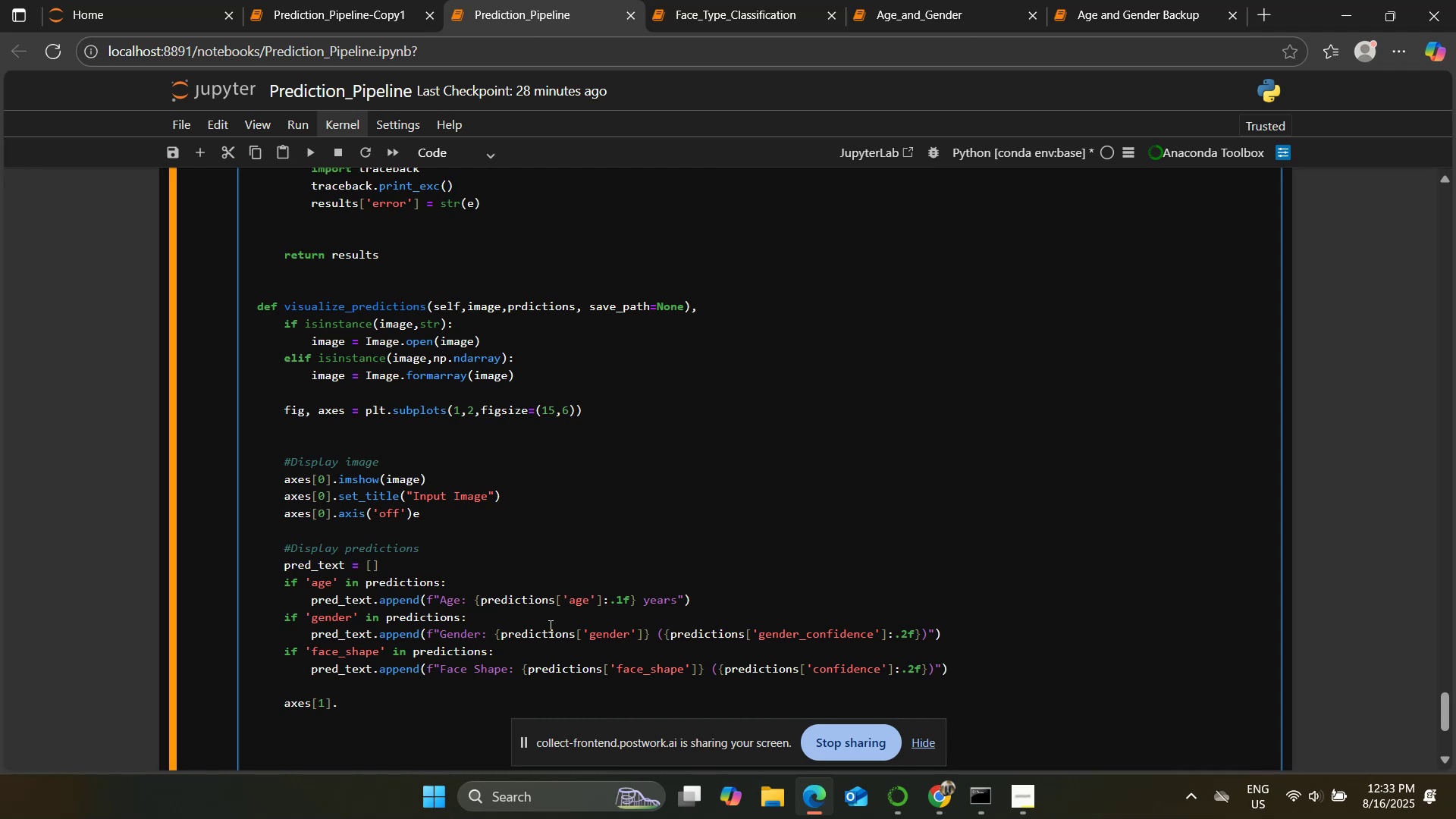 
type(text(0.1,0.8, '\n',)
key(Backspace)
type(.join9)
key(Backspace)
type((pred_text_)
key(Backspace)
type(), fontsize=14,)
 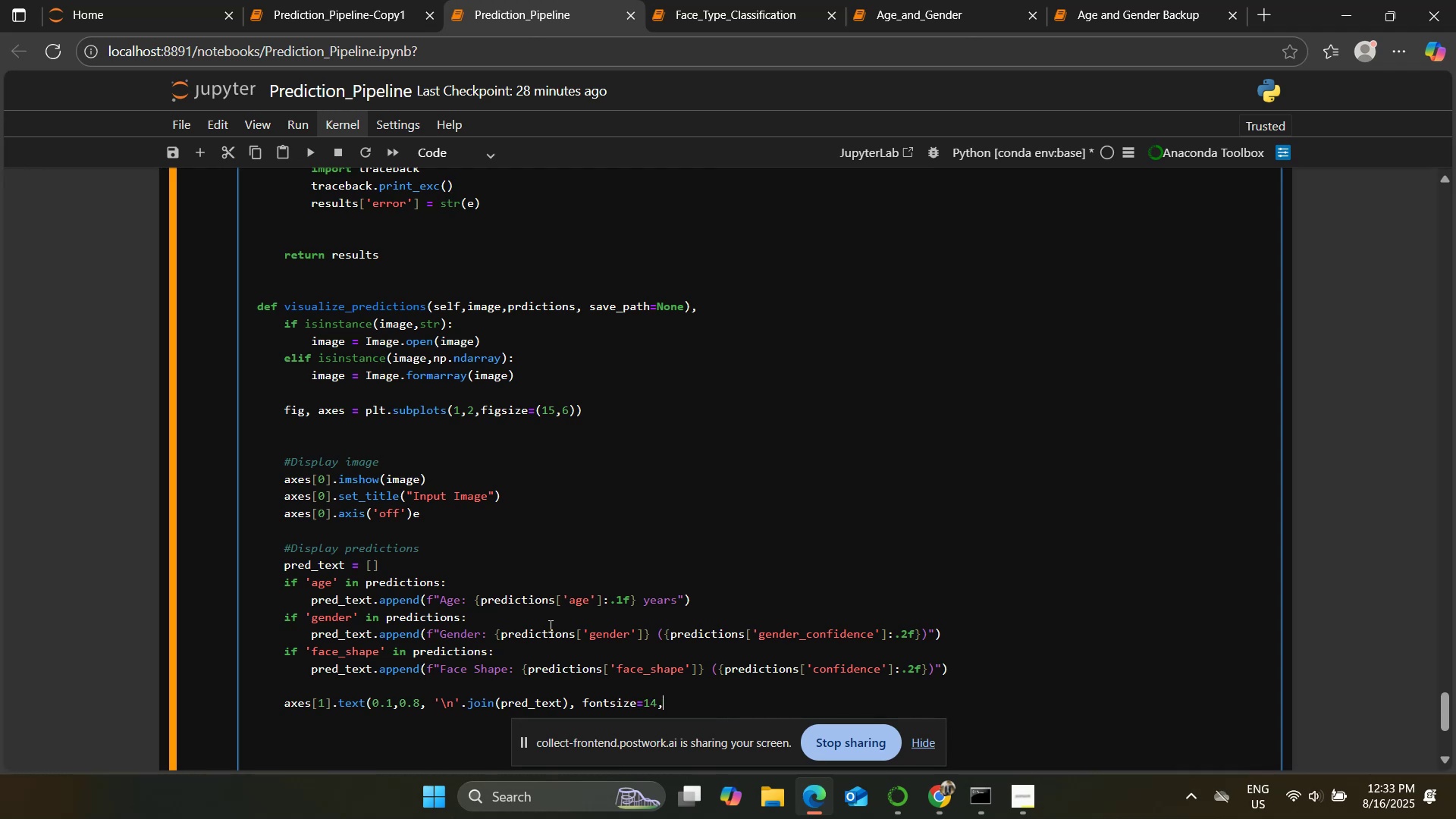 
 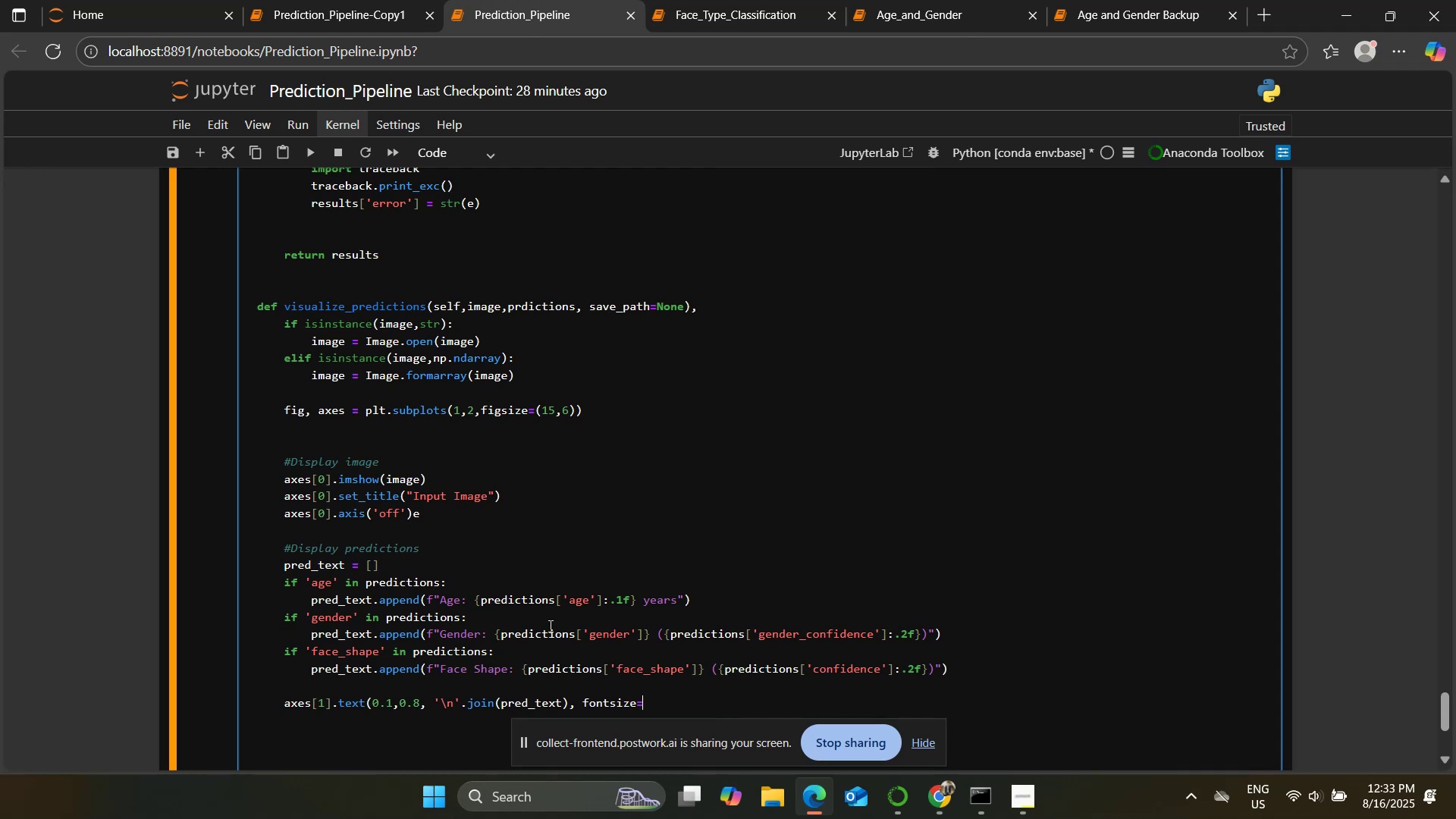 
key(Enter)
 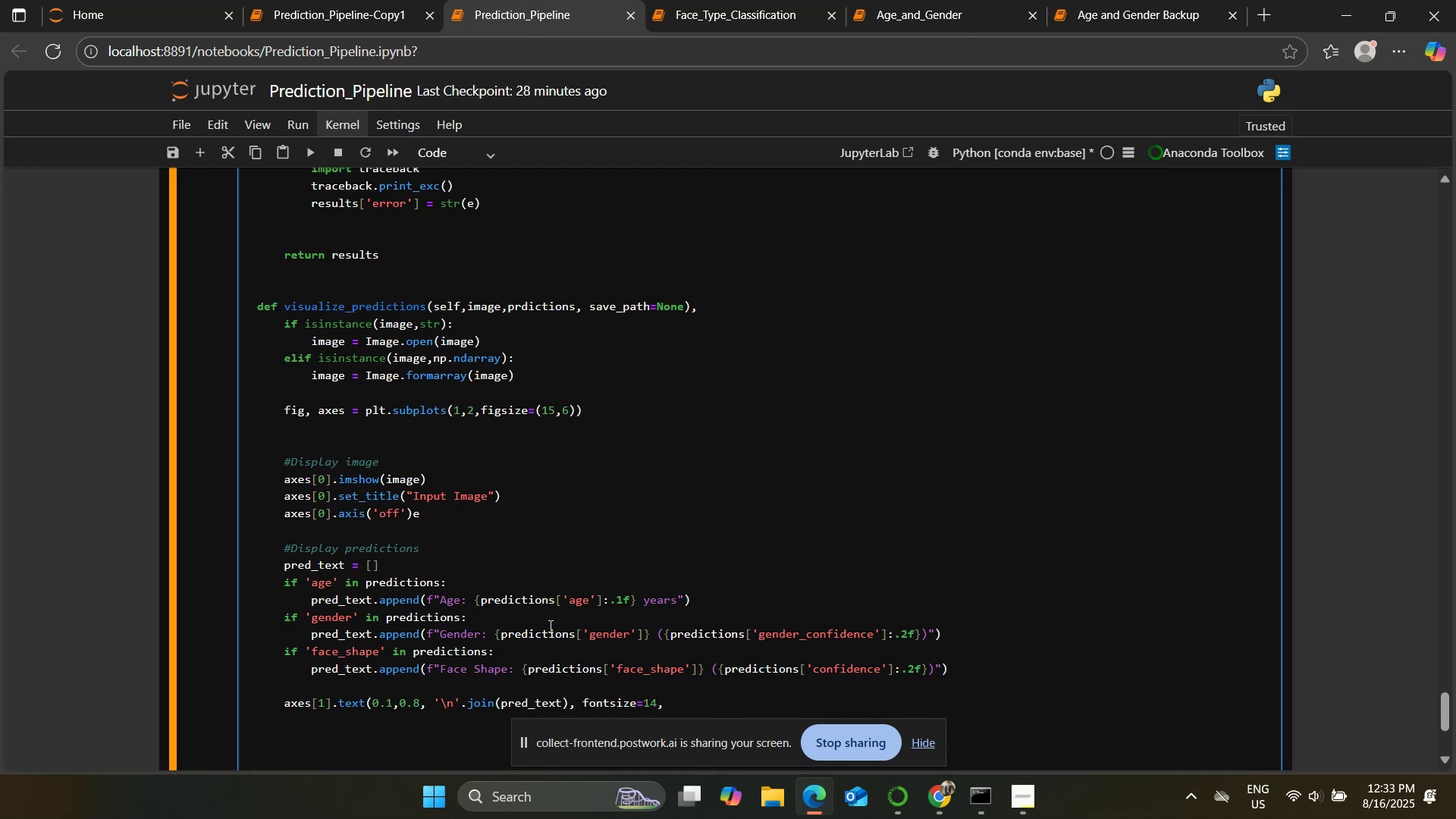 
type(verticalalignment = 'top)
 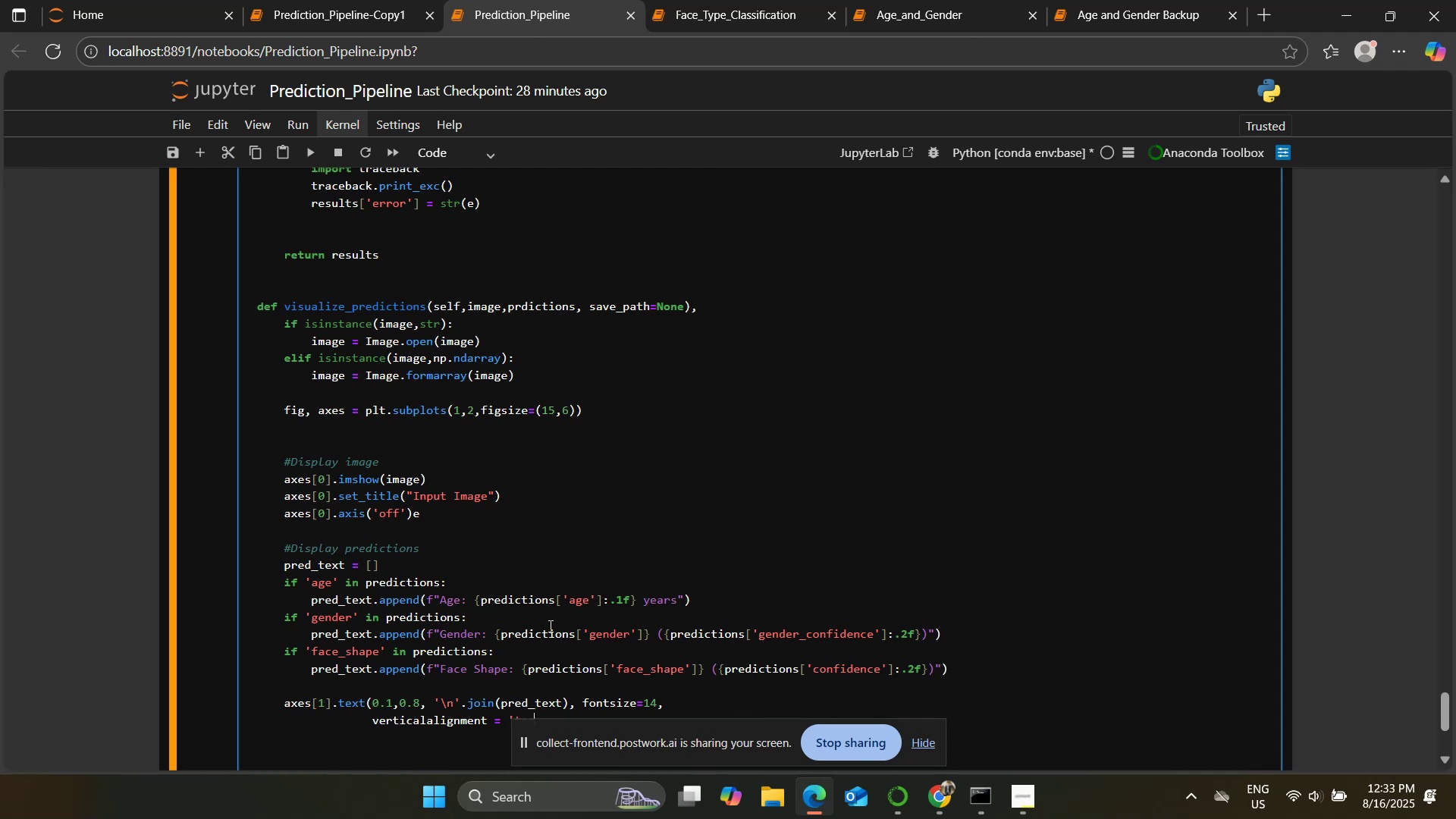 
scroll: coordinate [675, 499], scroll_direction: down, amount: 2.0
 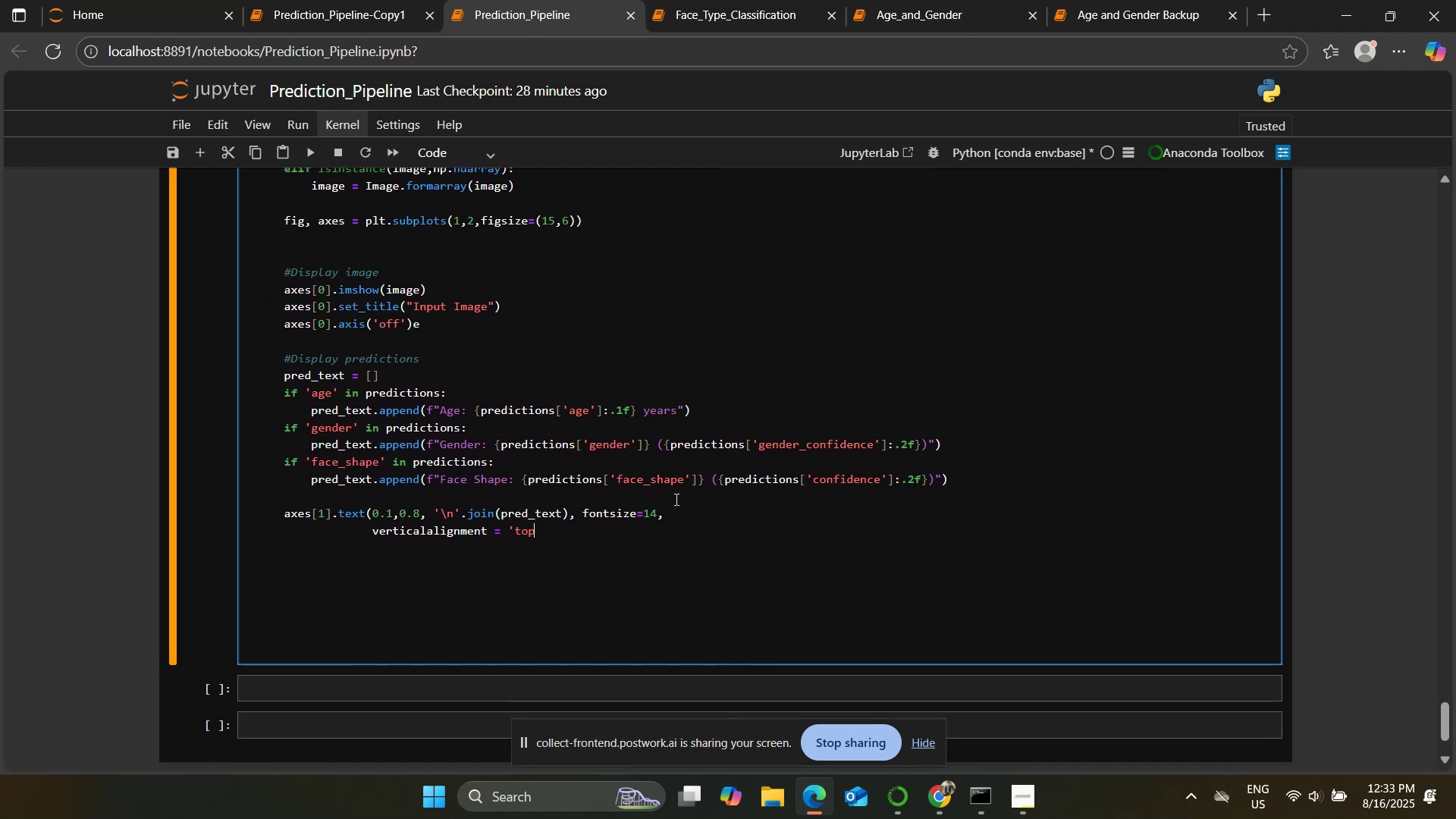 
type(', transform = axesp1)
key(Backspace)
key(Backspace)
type([1].transAxes))
 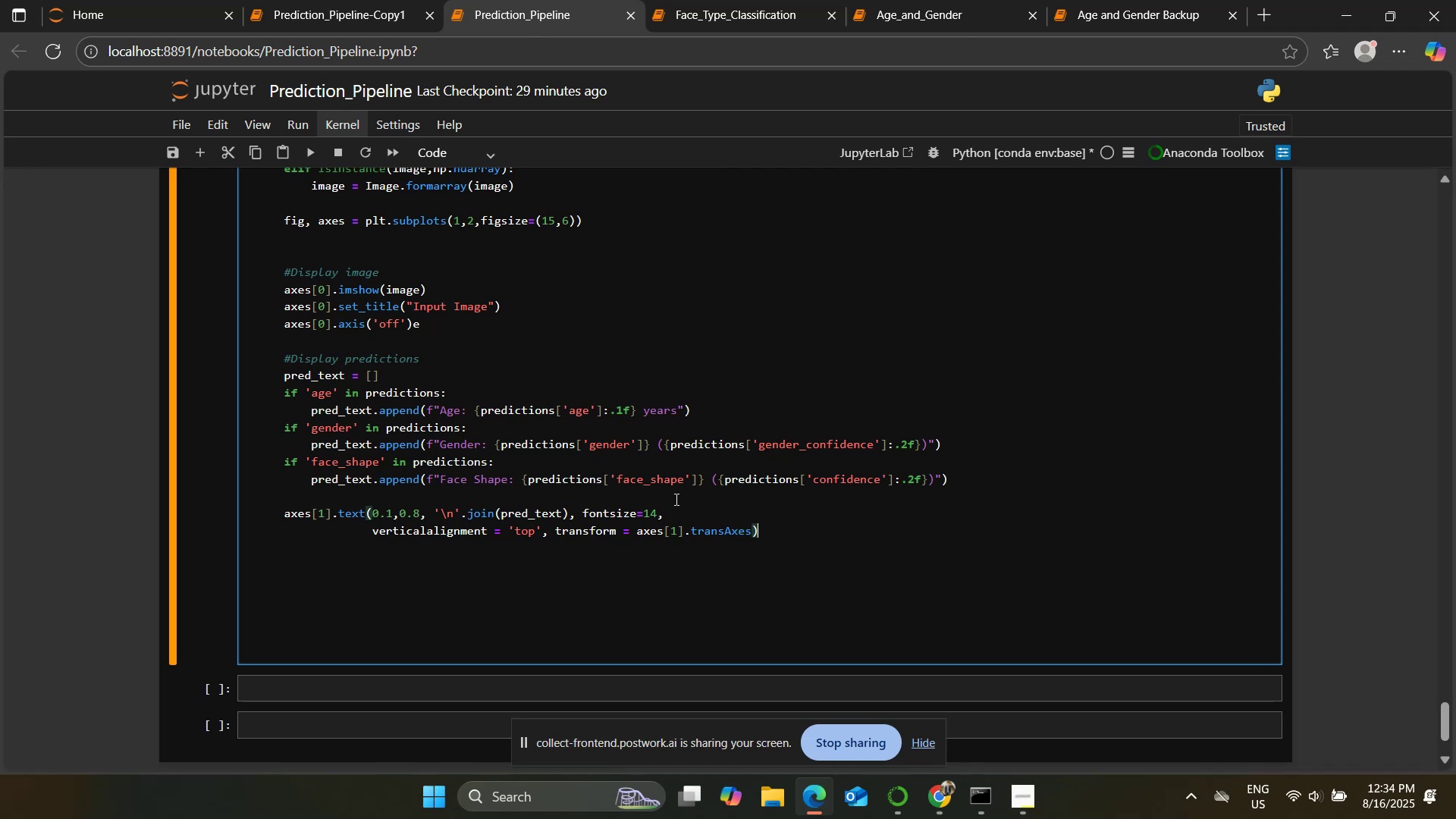 
 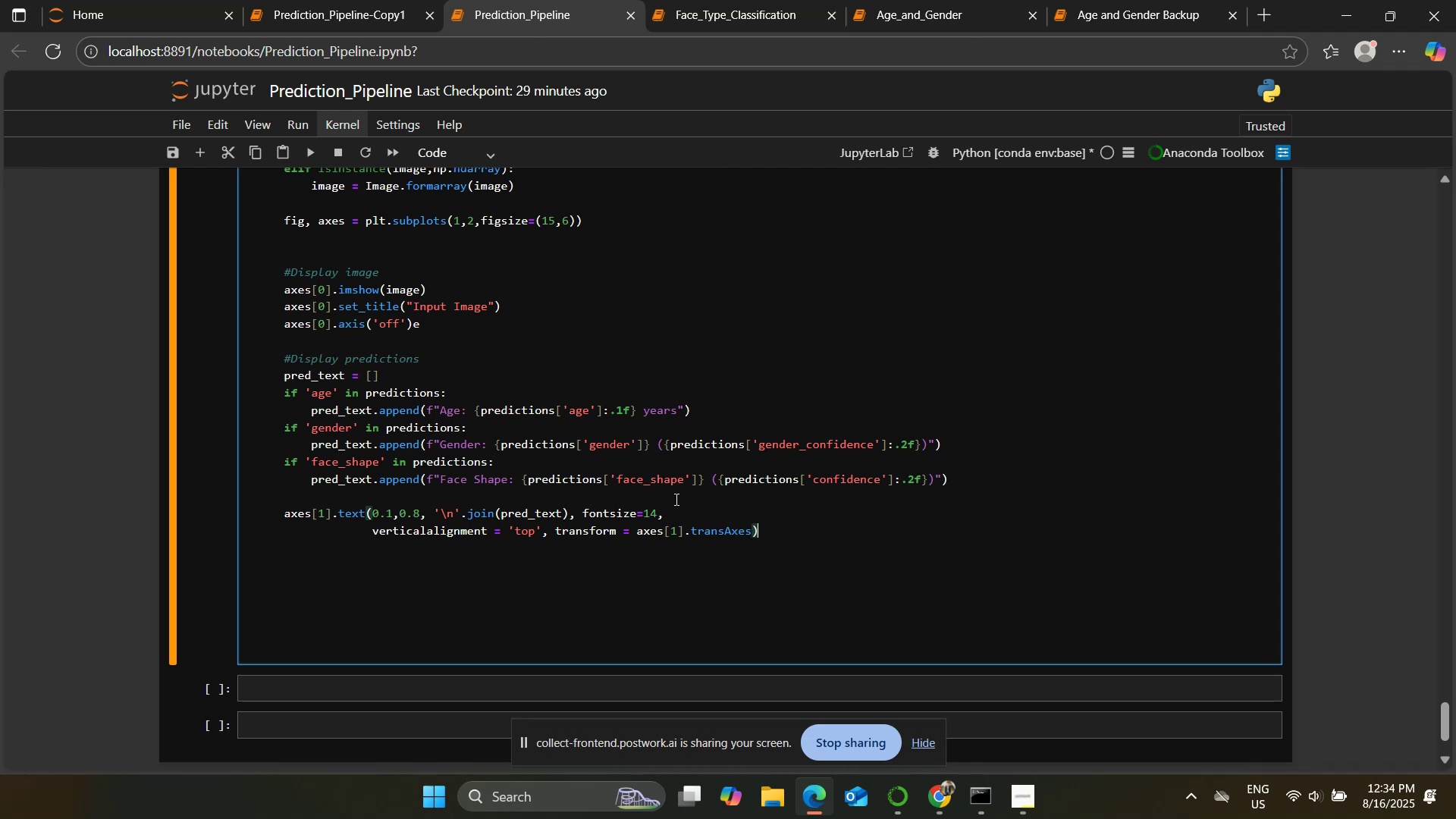 
key(Enter)
 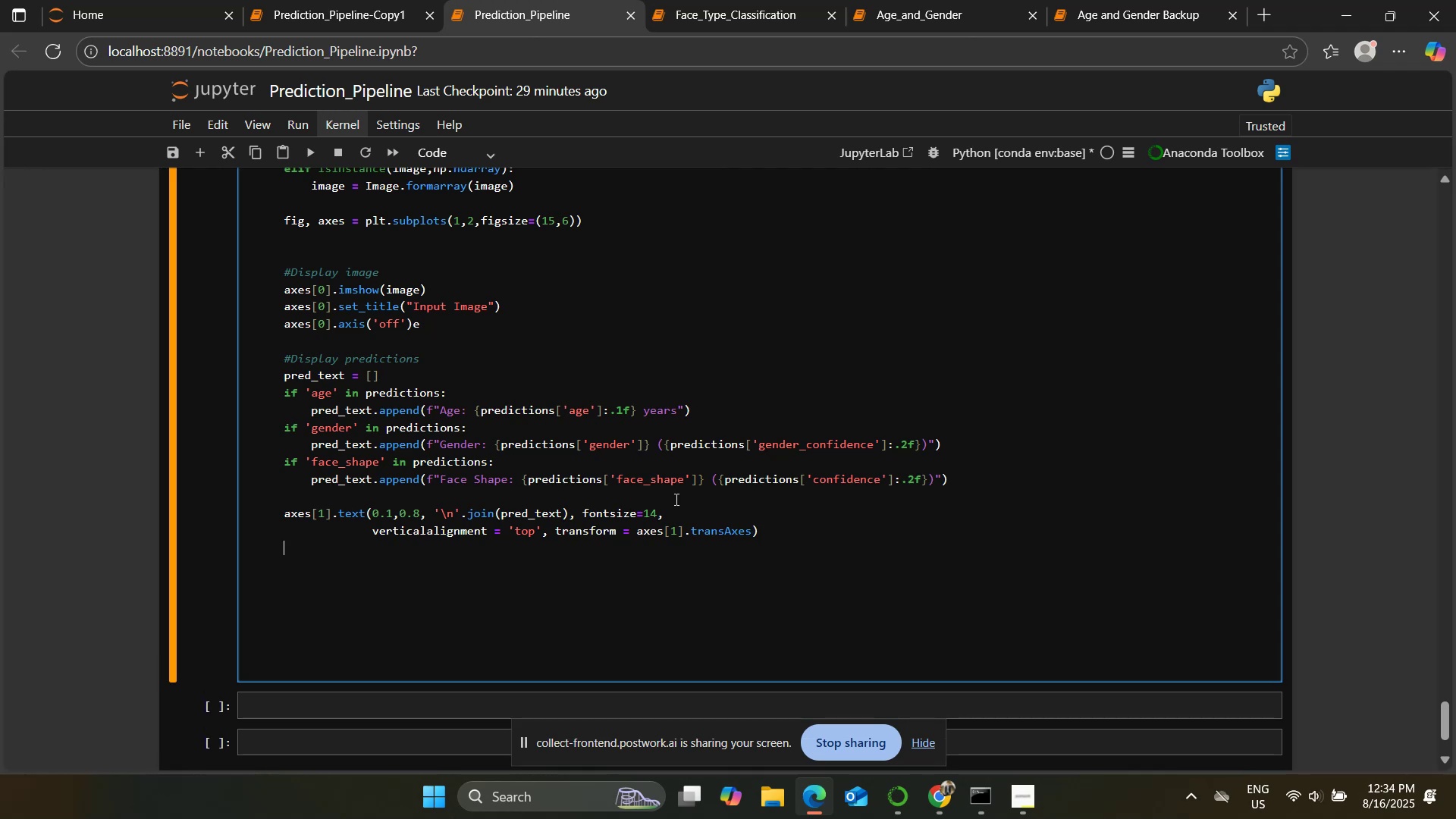 
type(axesp)
key(Backspace)
type([1].set_title("Predictions:)
key(Backspace)
type("))
 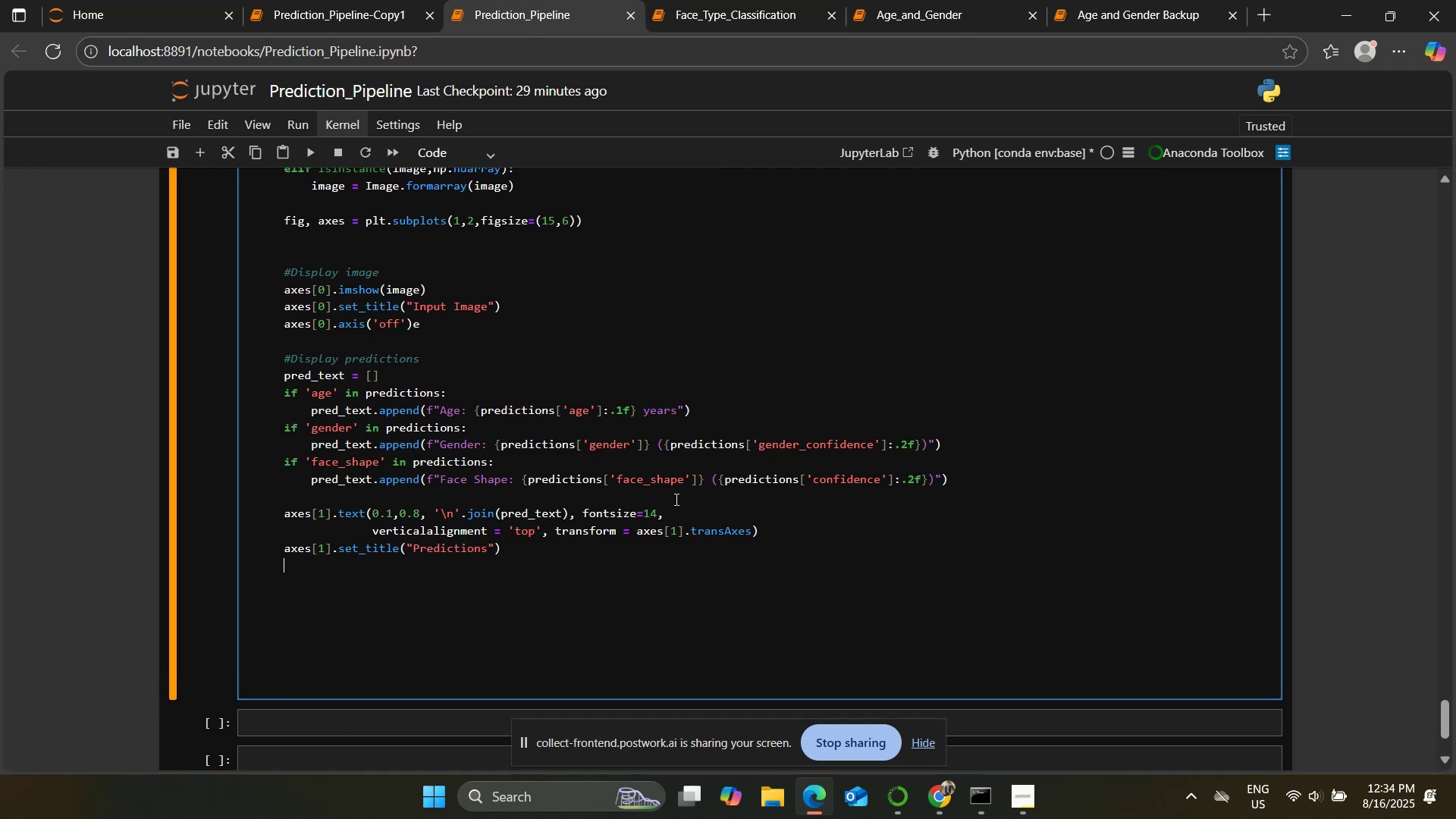 
 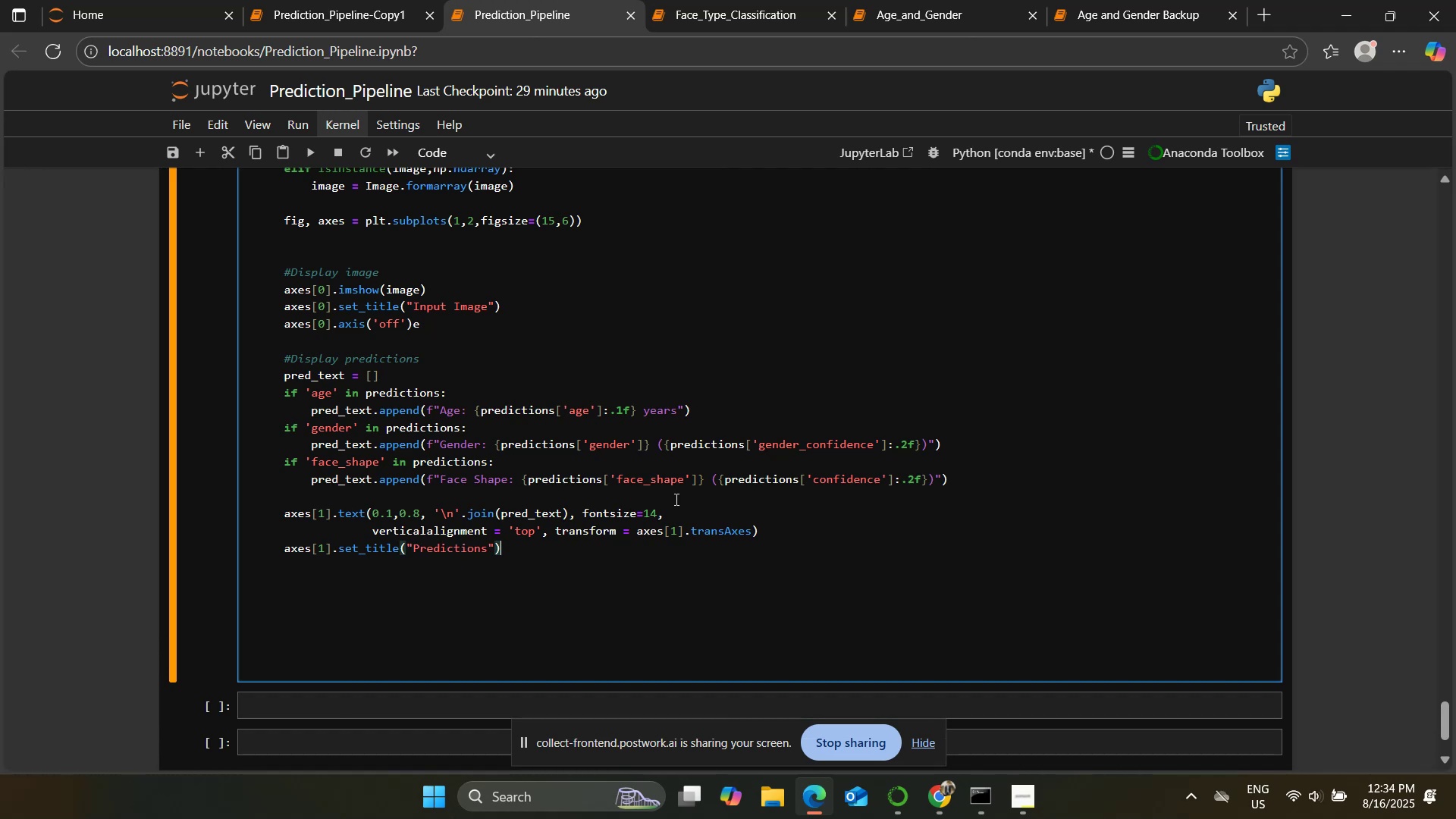 
key(Enter)
 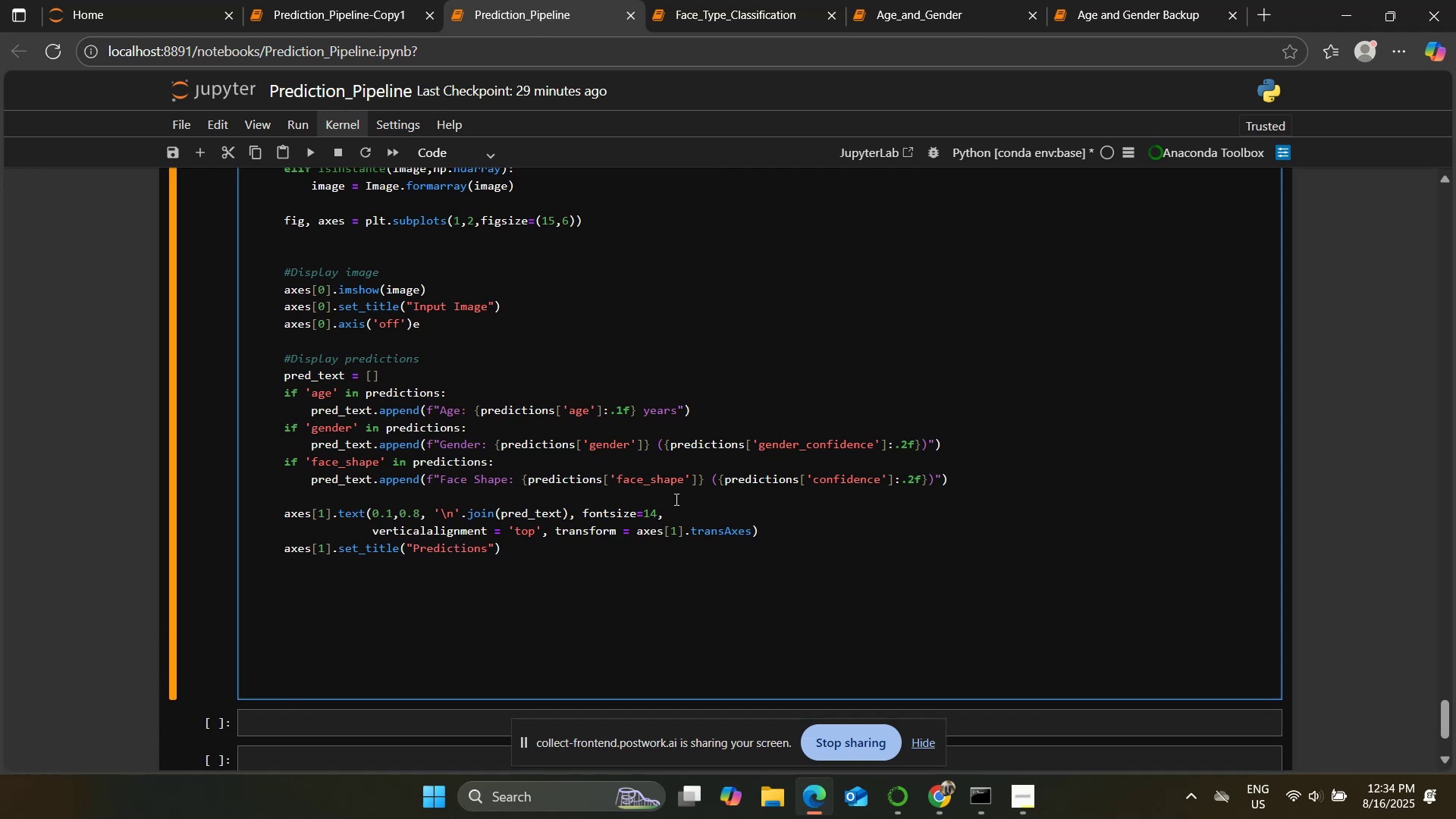 
type(aesp)
key(Backspace)
key(Backspace)
key(Backspace)
type(xes[1]/)
key(Backspace)
type(.axis('off'))
 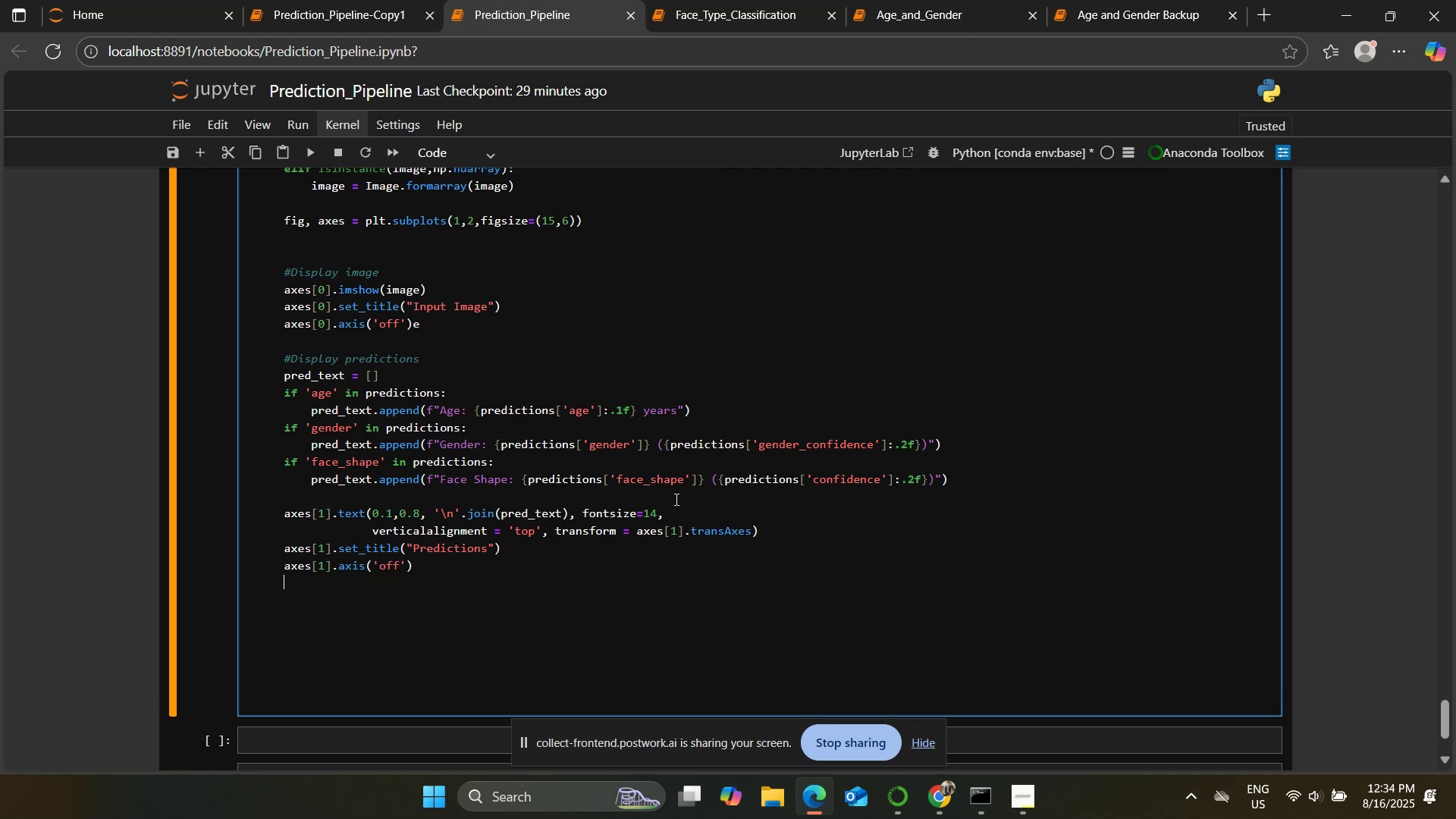 
 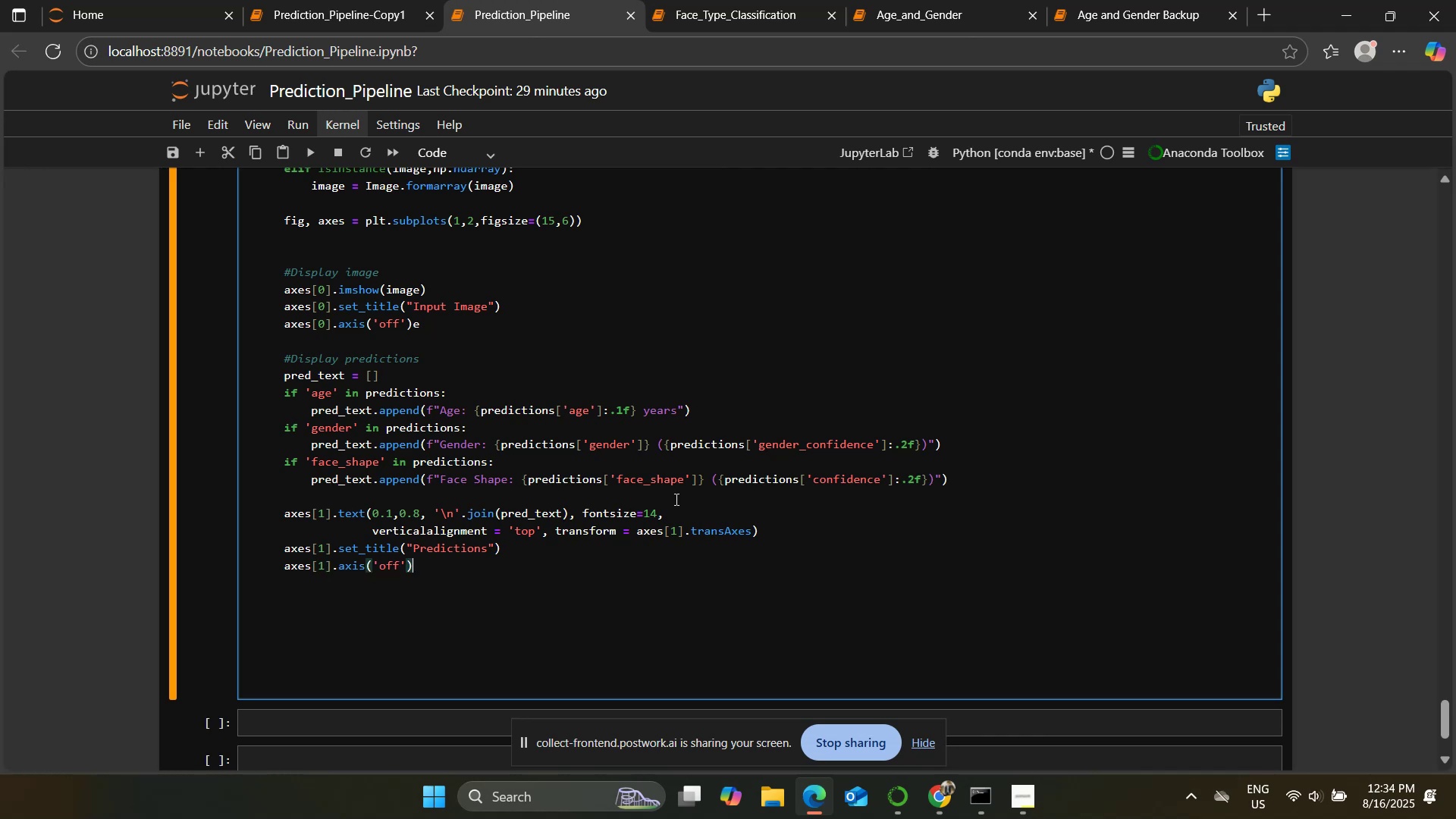 
key(Enter)
 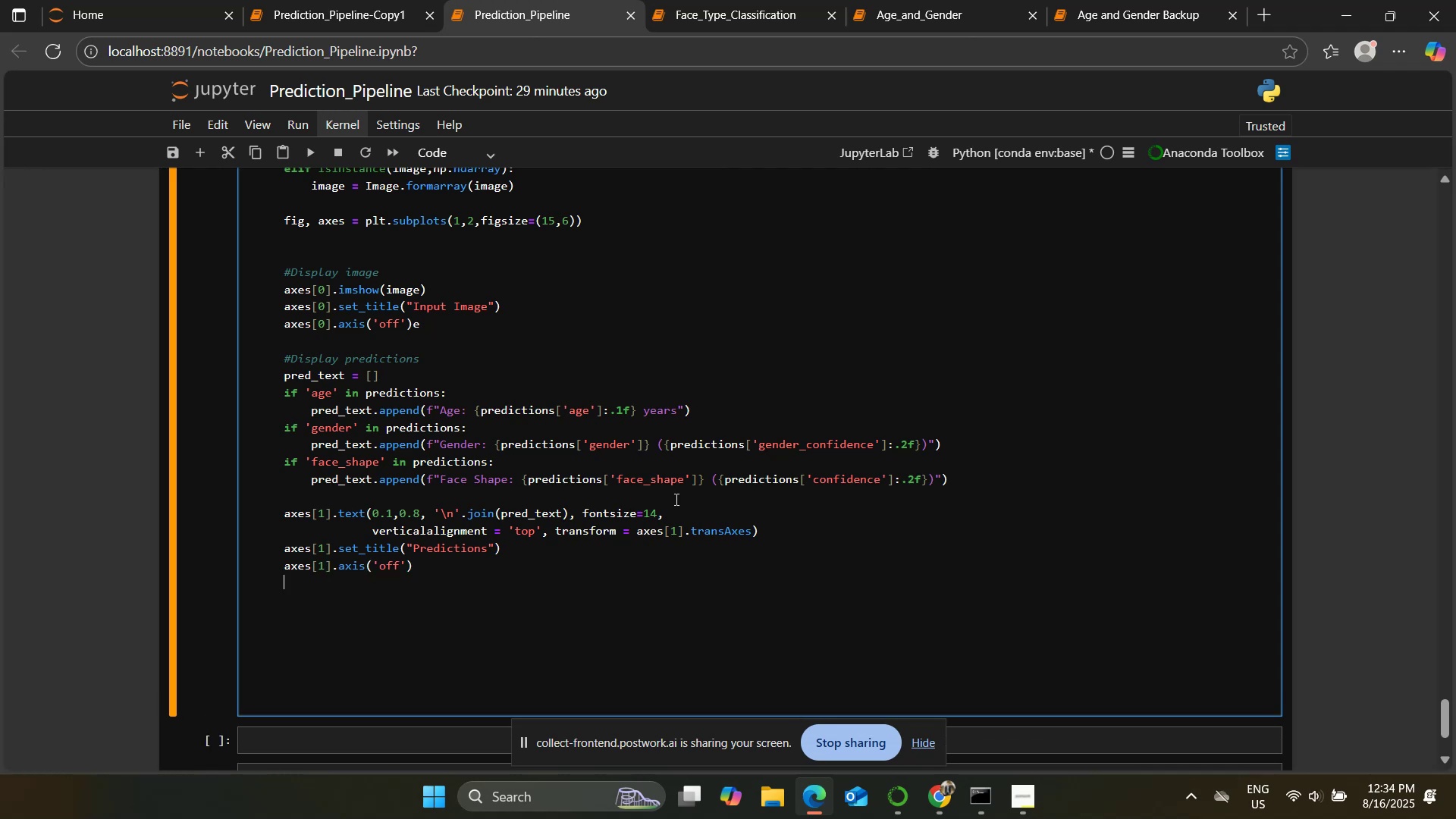 
key(Enter)
 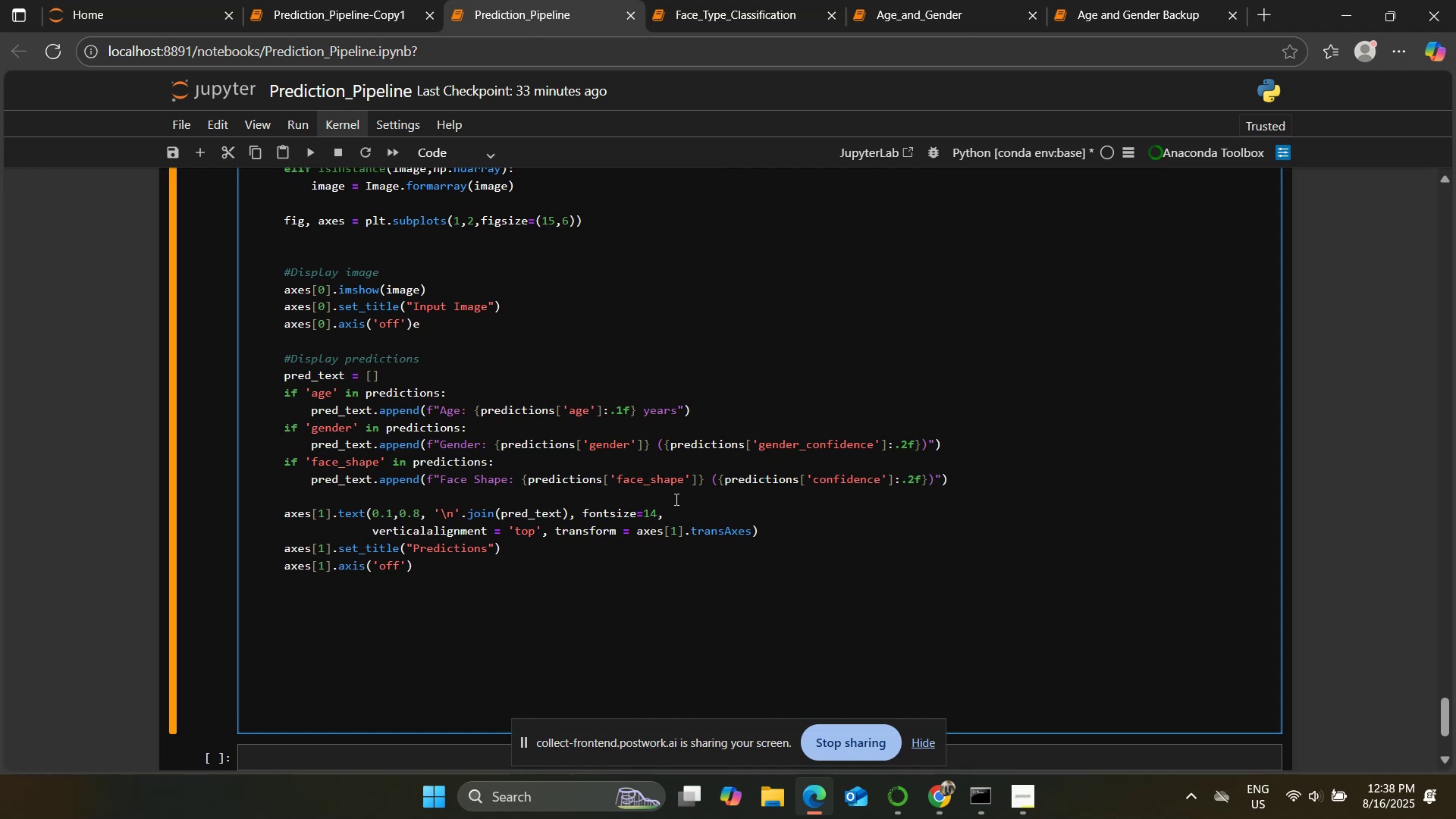 
wait(250.74)
 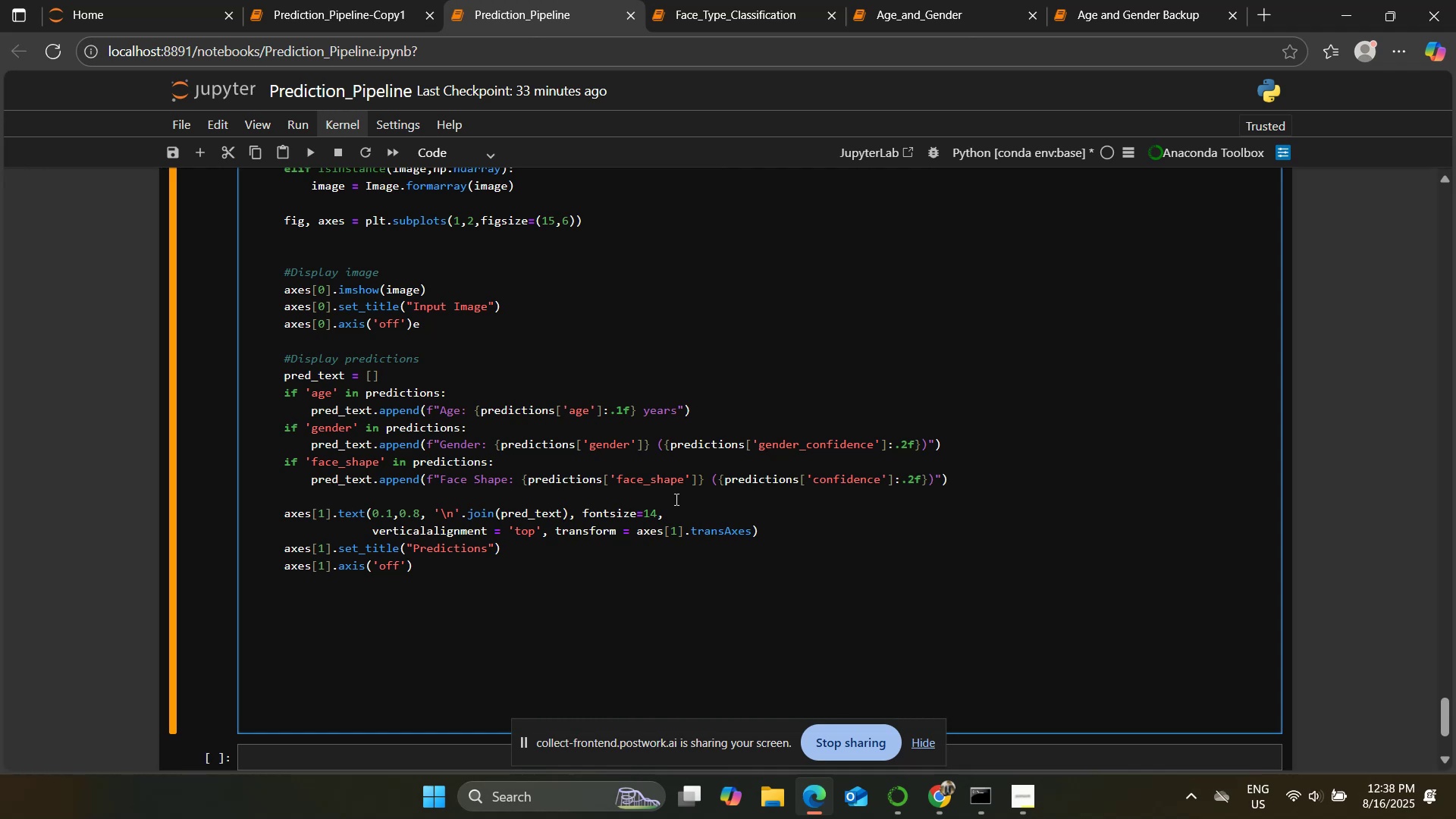 
key(Backspace)
type(plt.show())
 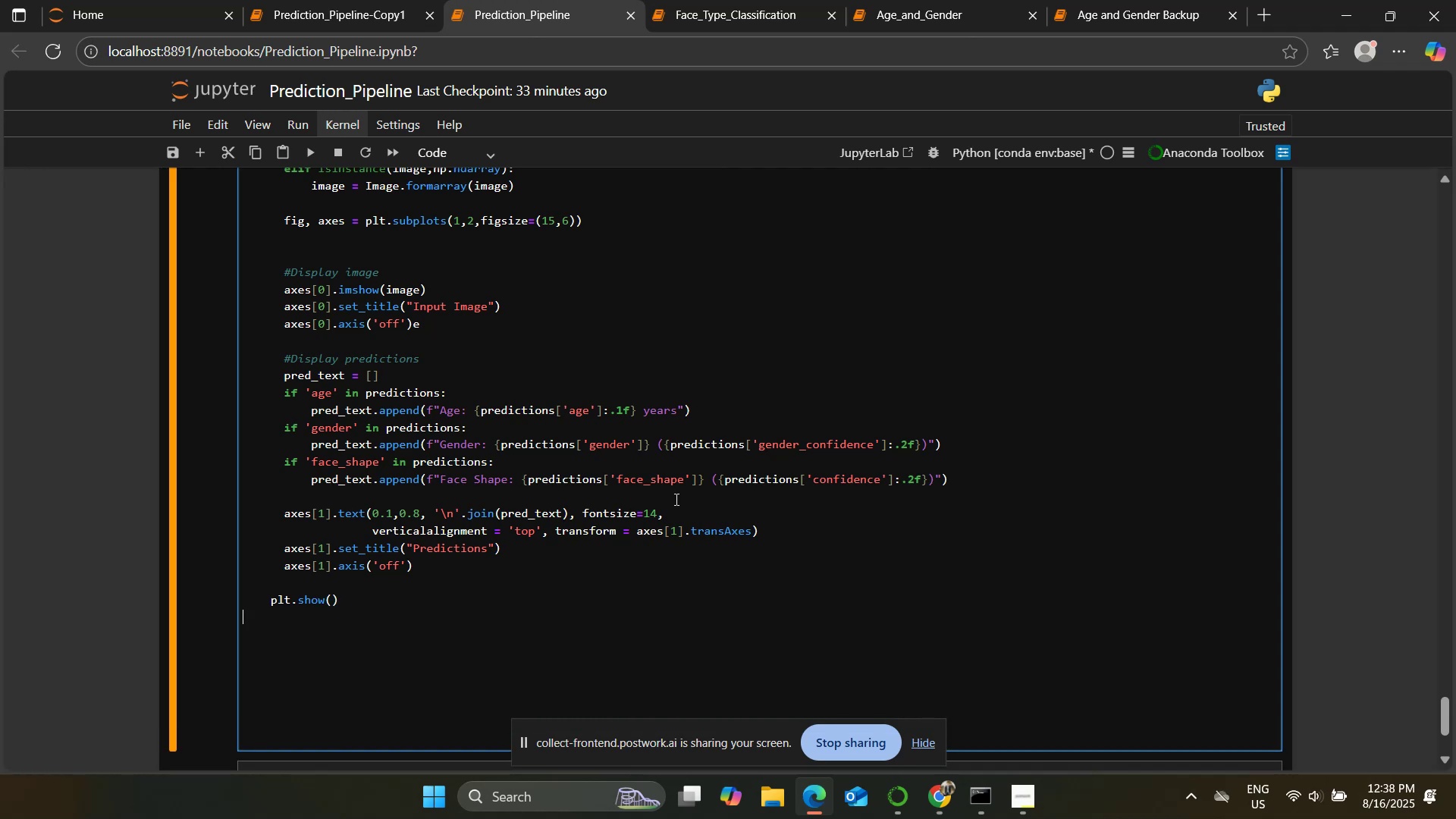 
 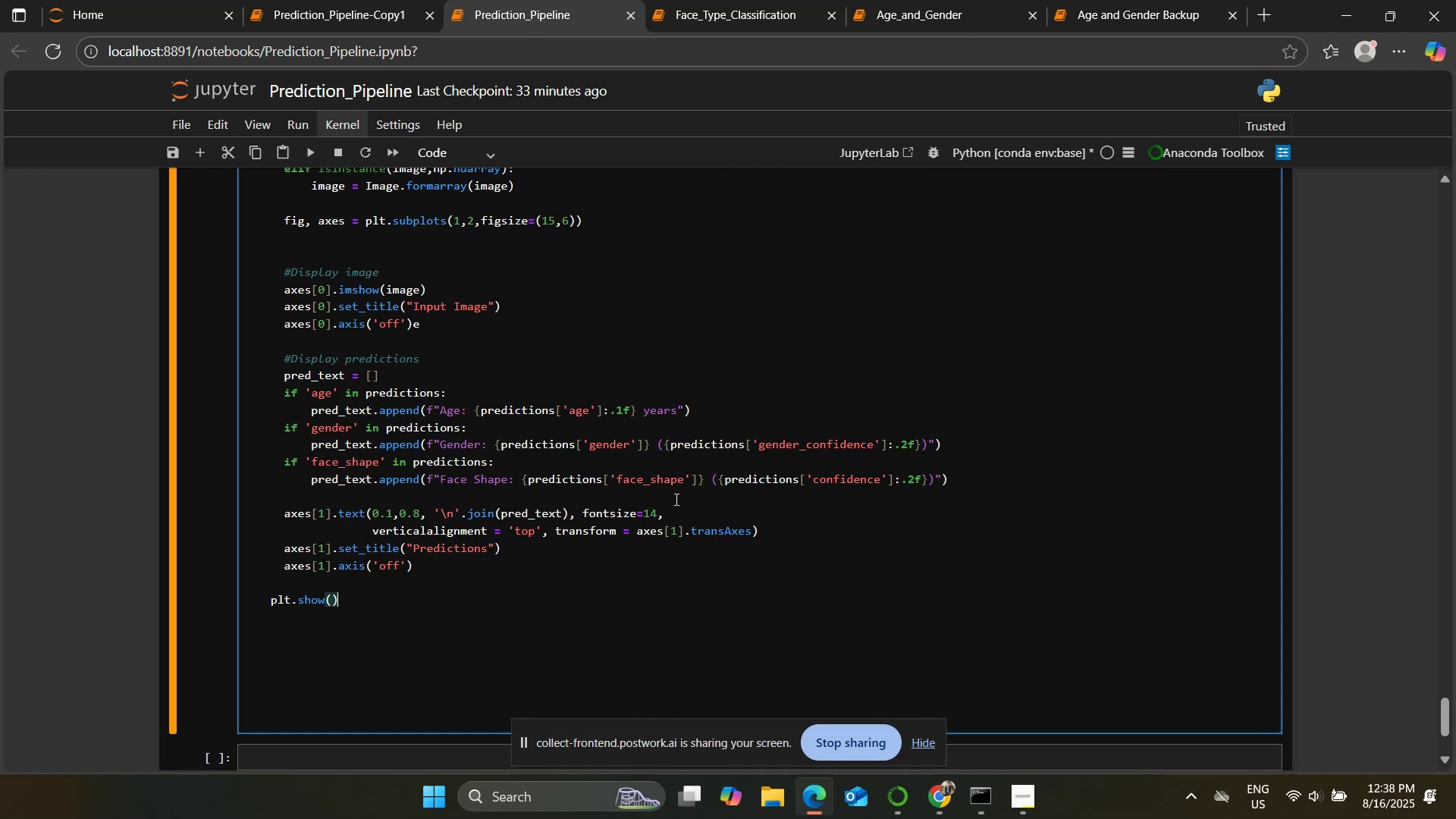 
key(Enter)
 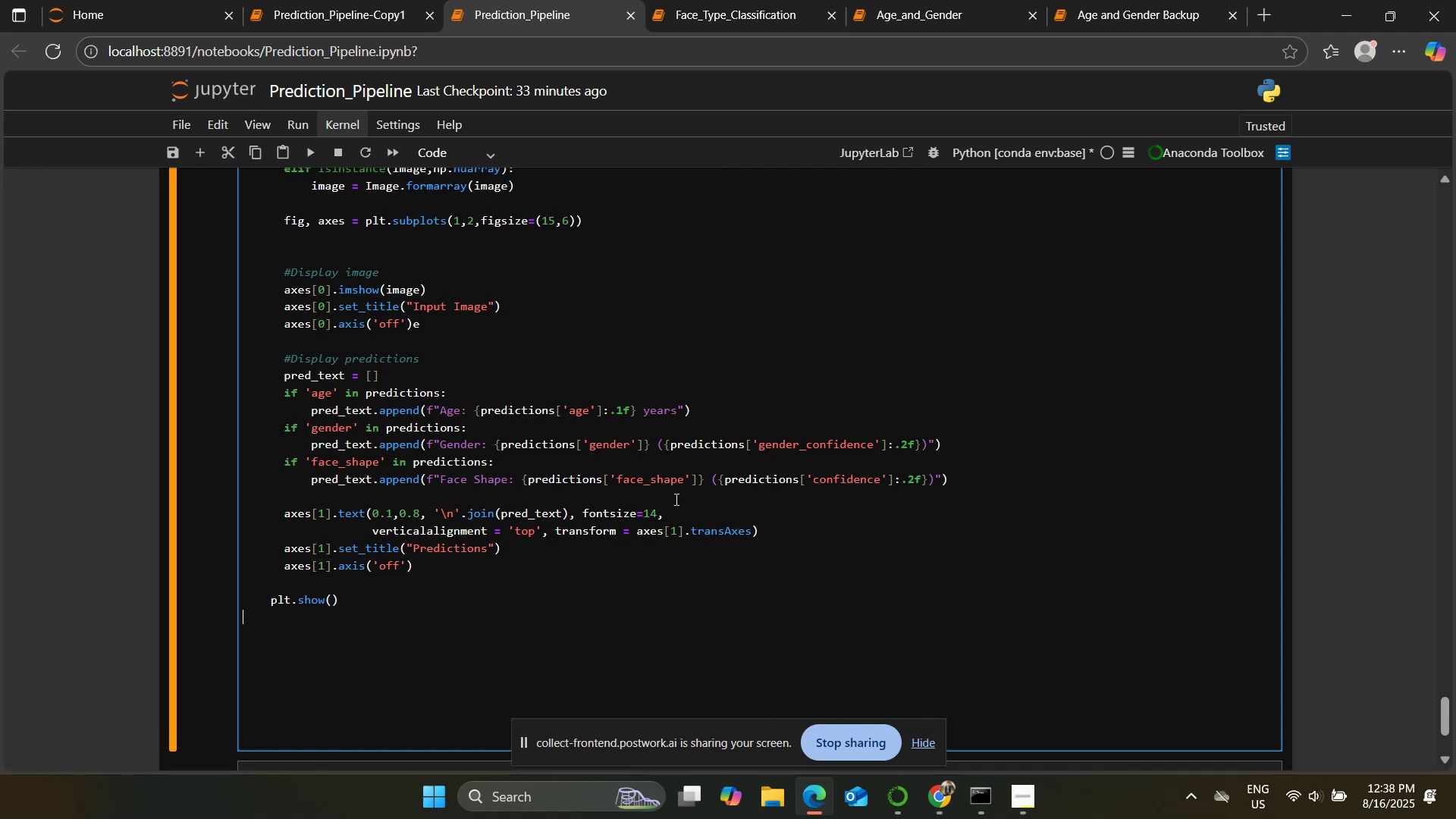 
key(Enter)
 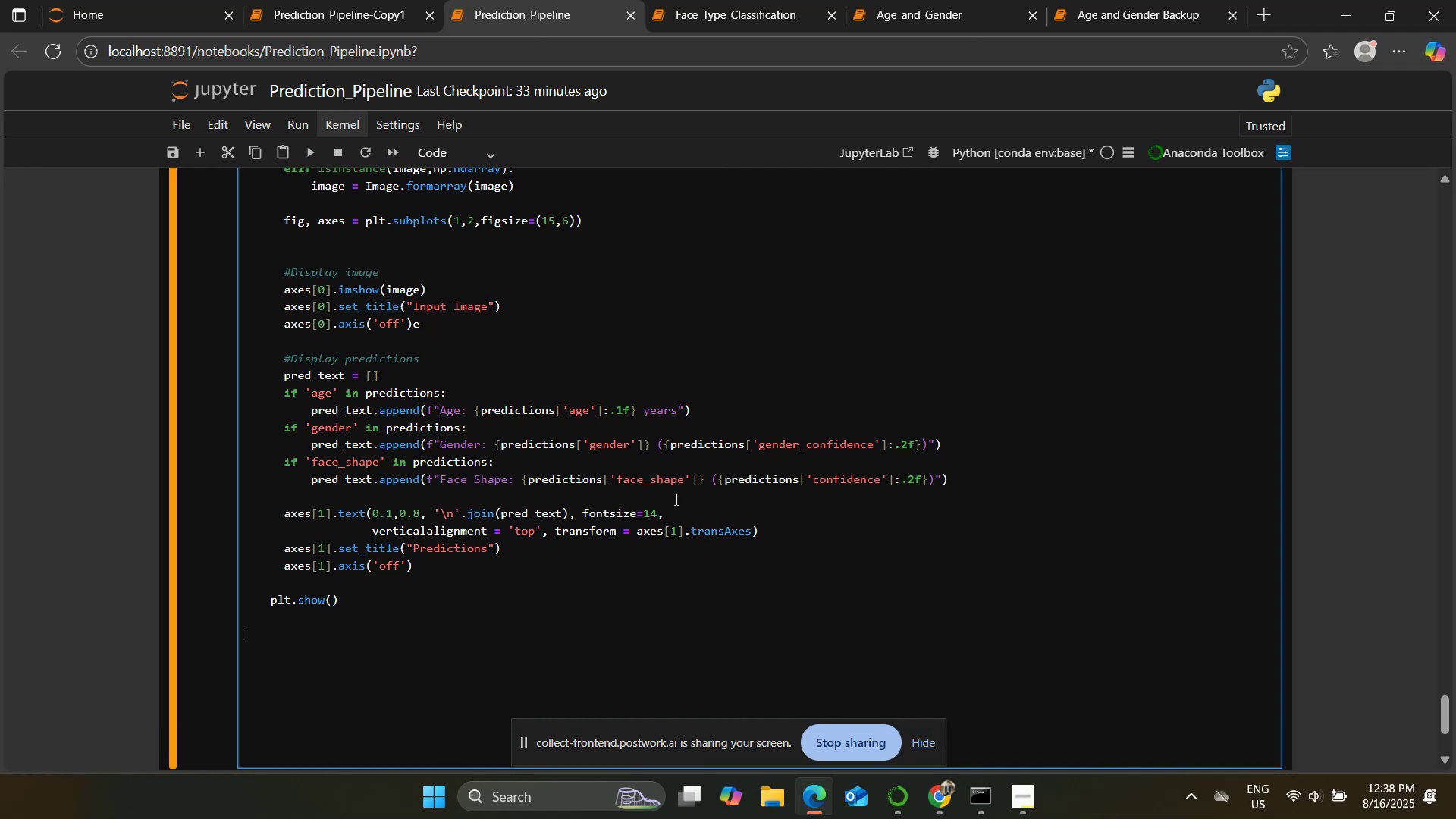 
type(  def test_working_predictor():)
 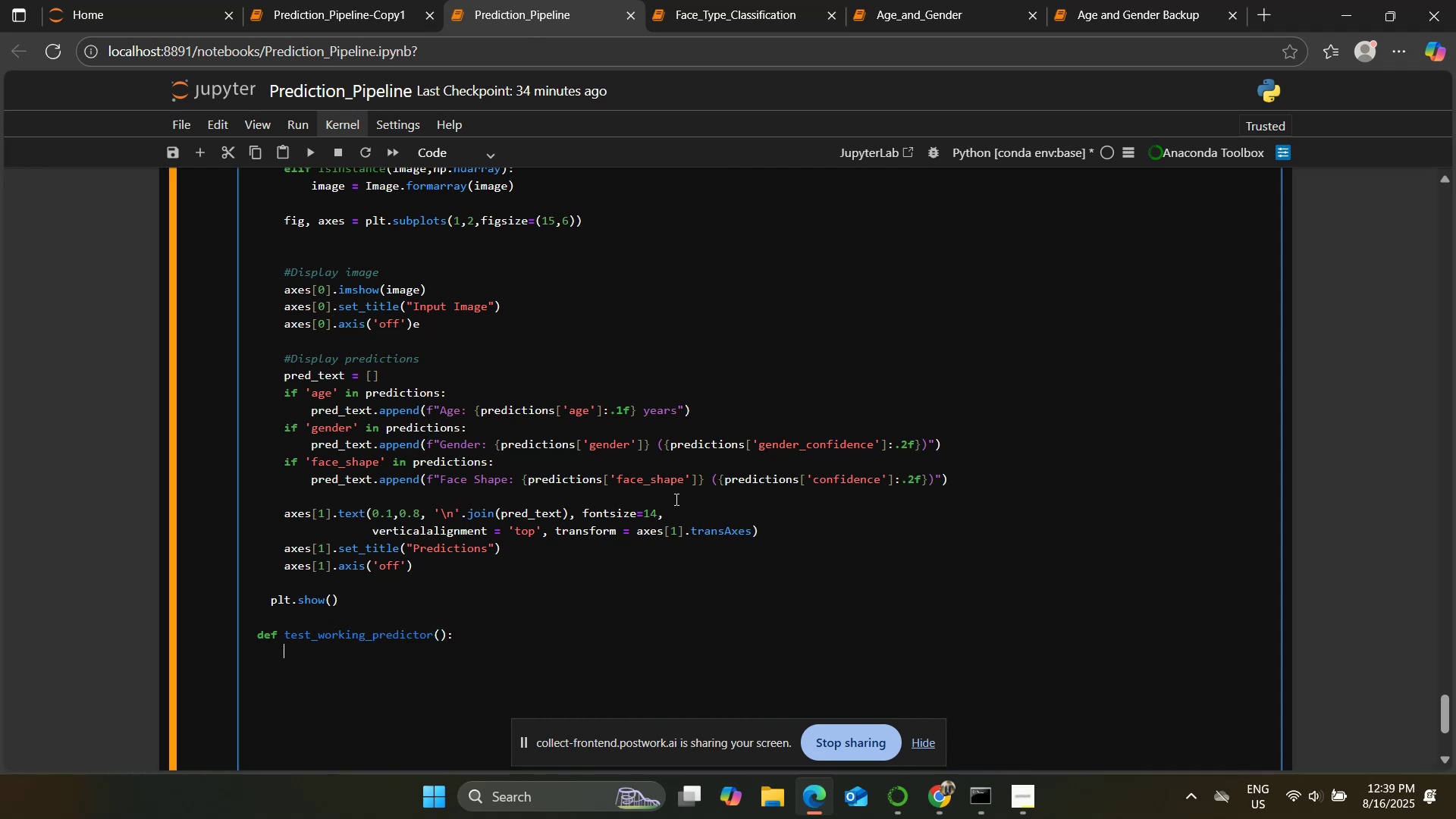 
 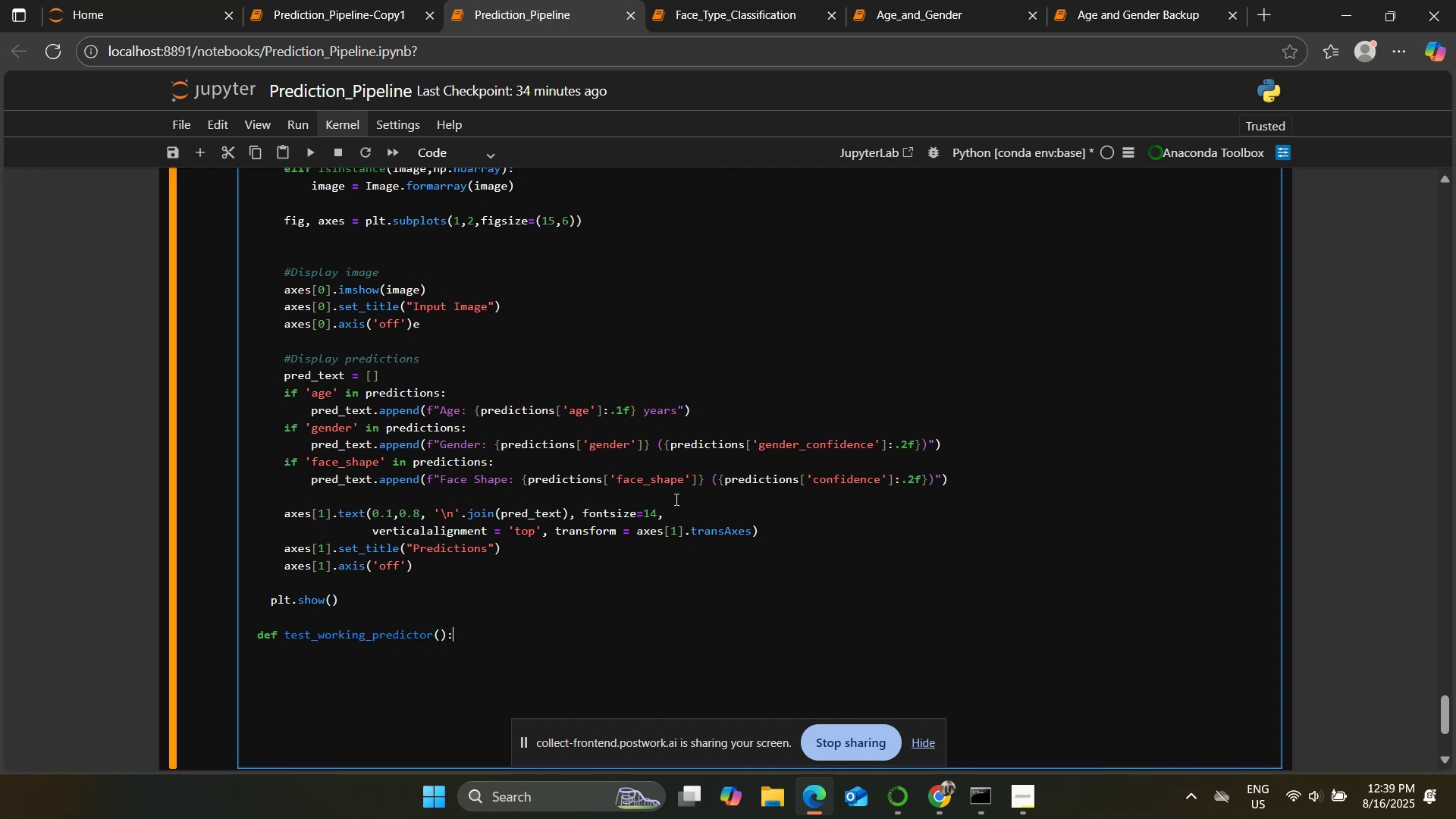 
key(Enter)
 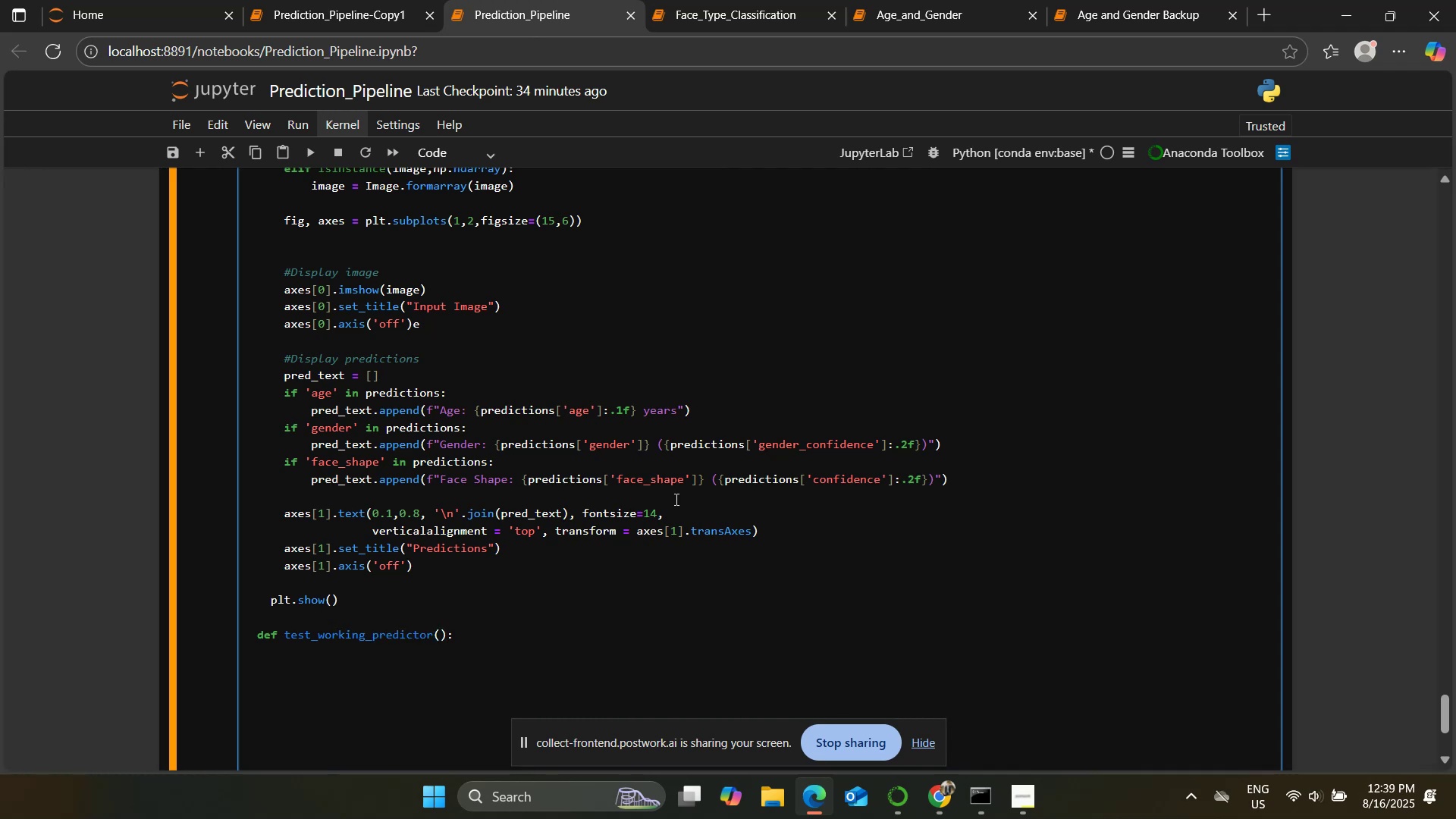 
type(print(:R)
key(Backspace)
key(Backspace)
type("Testing the corrected Face Analysis p=)
key(Backspace)
key(Backspace)
type(Predictor..."))
 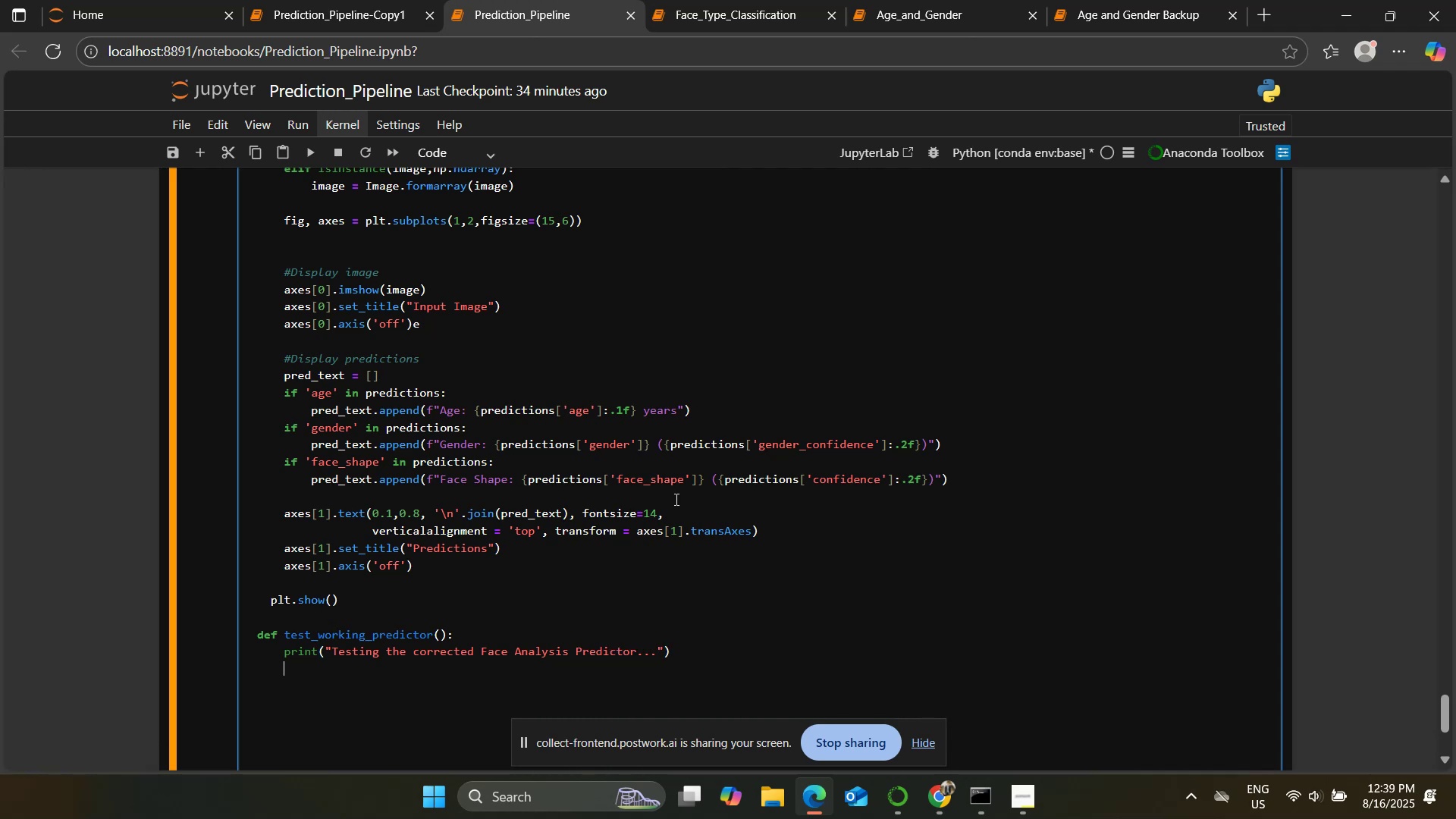 
 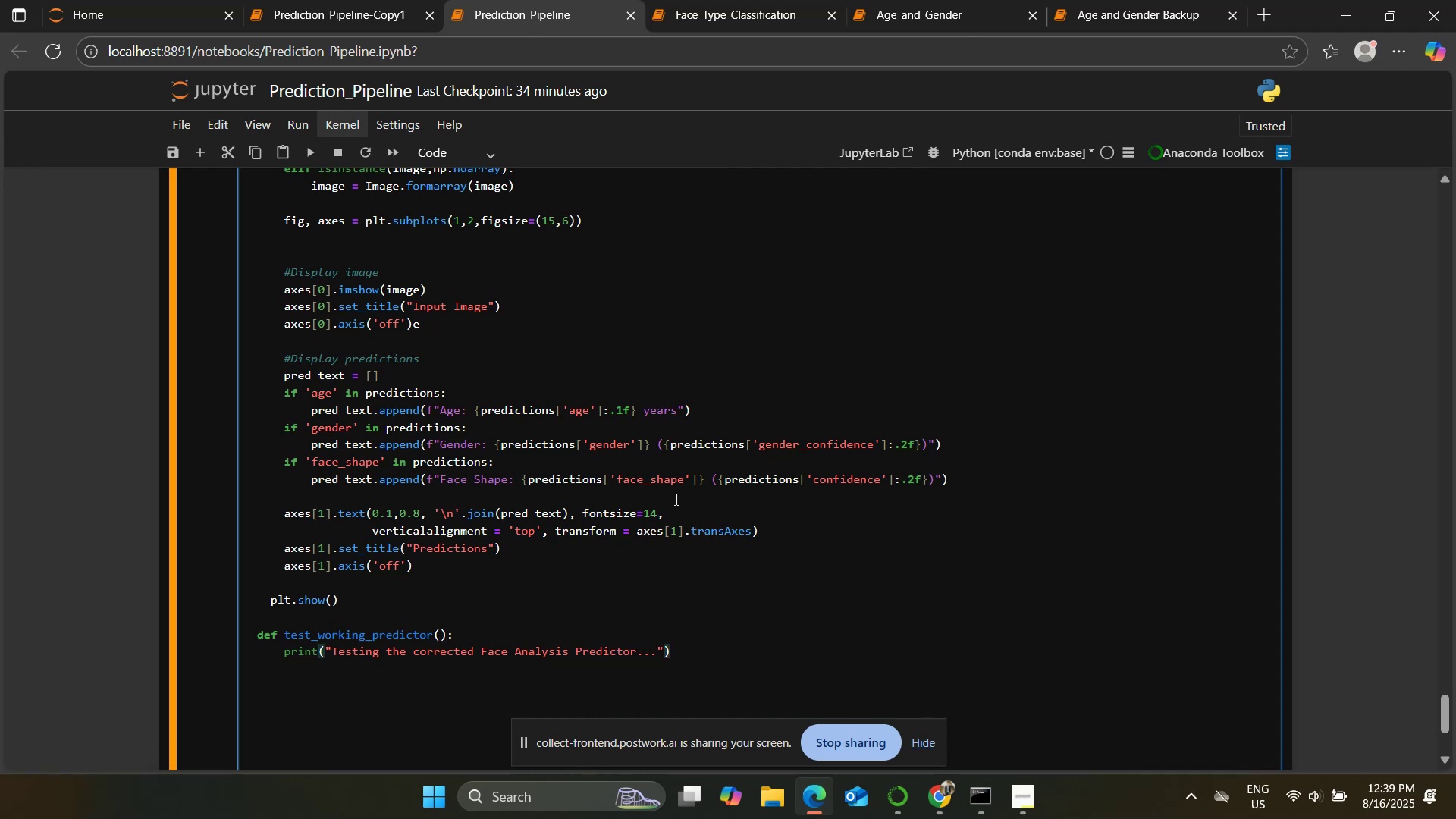 
key(Enter)
 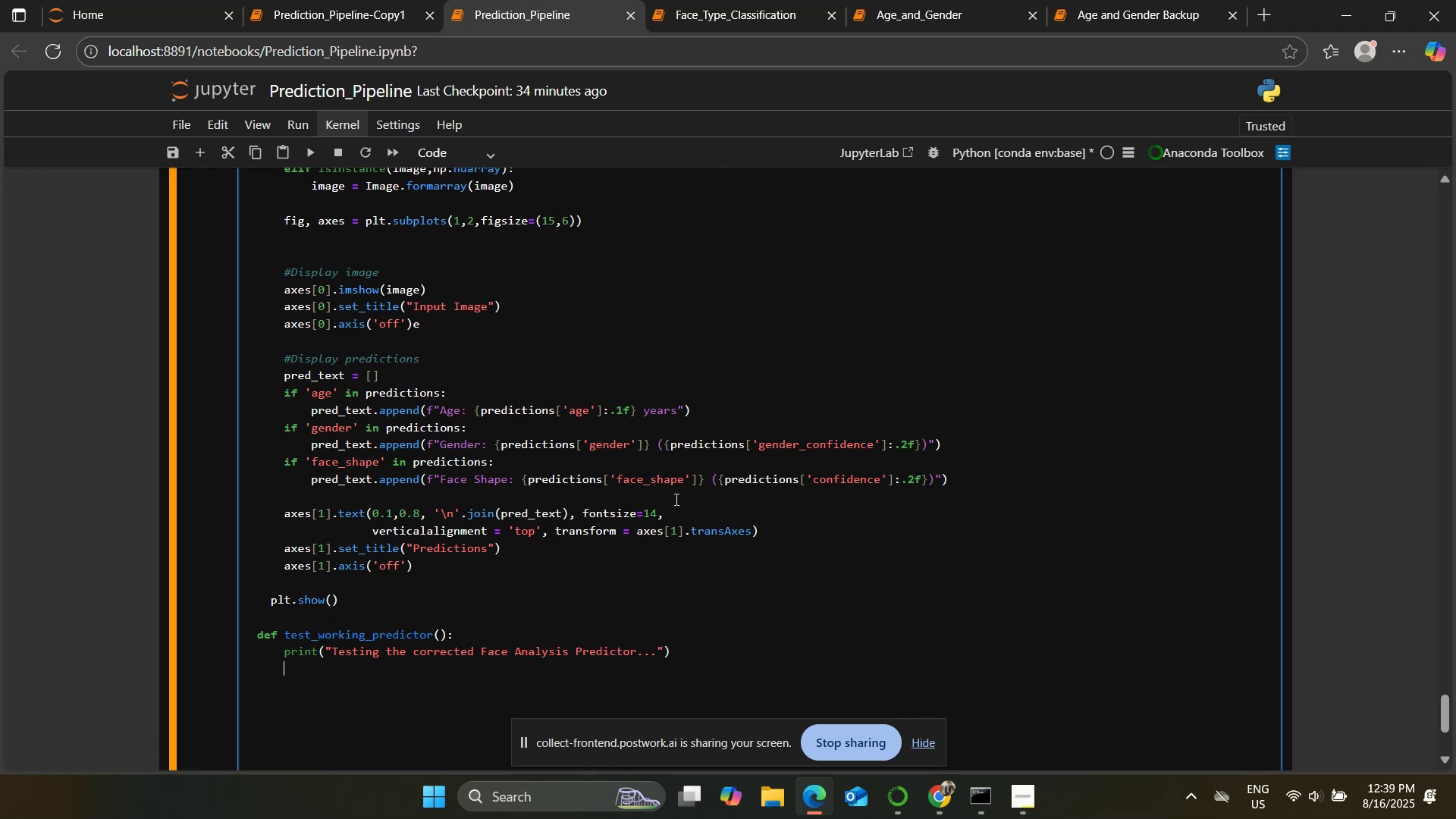 
key(Enter)
 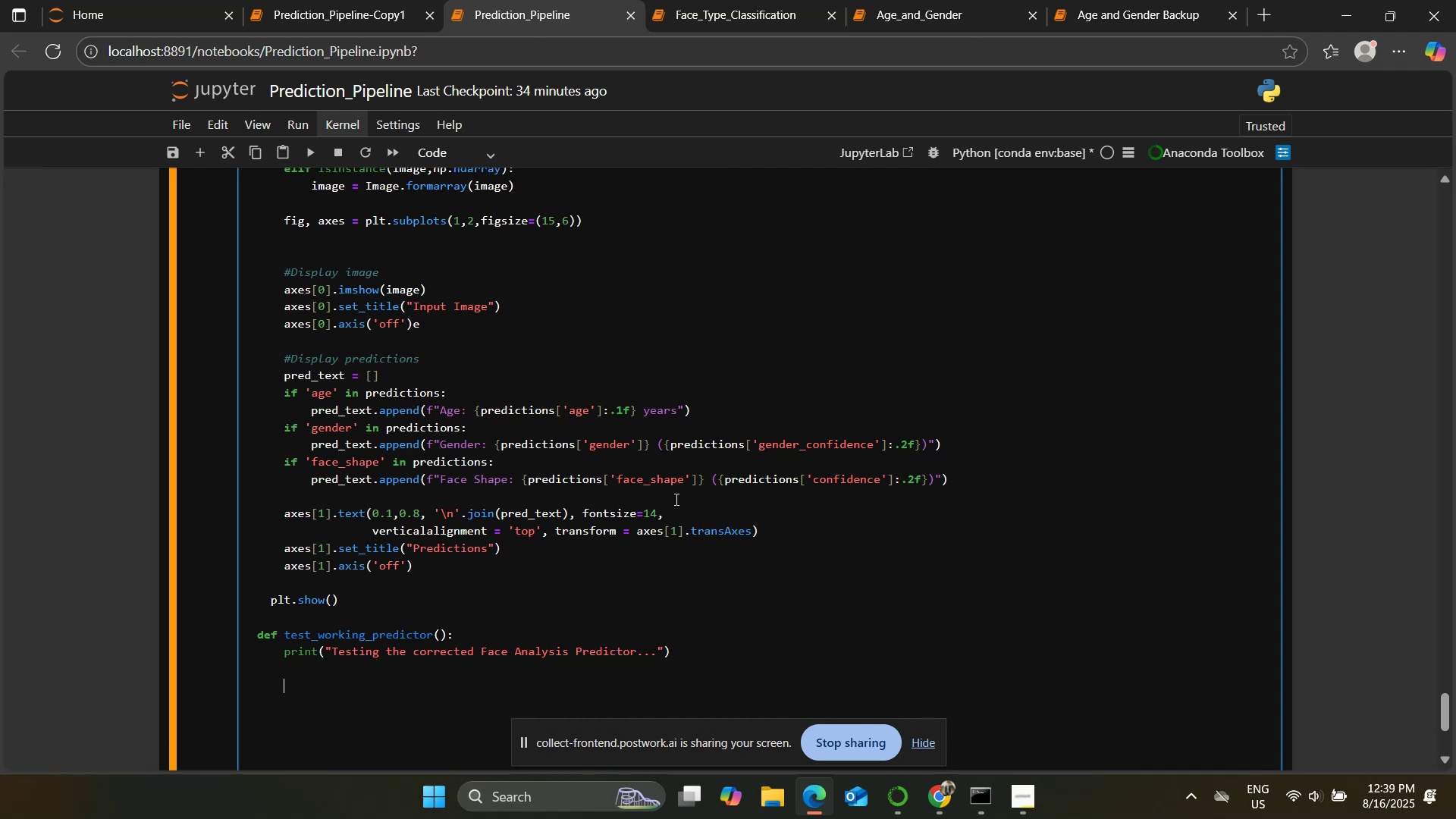 
type(predictor - )
key(Backspace)
key(Backspace)
type(= WorkingFaceAnalysisPredictor())
 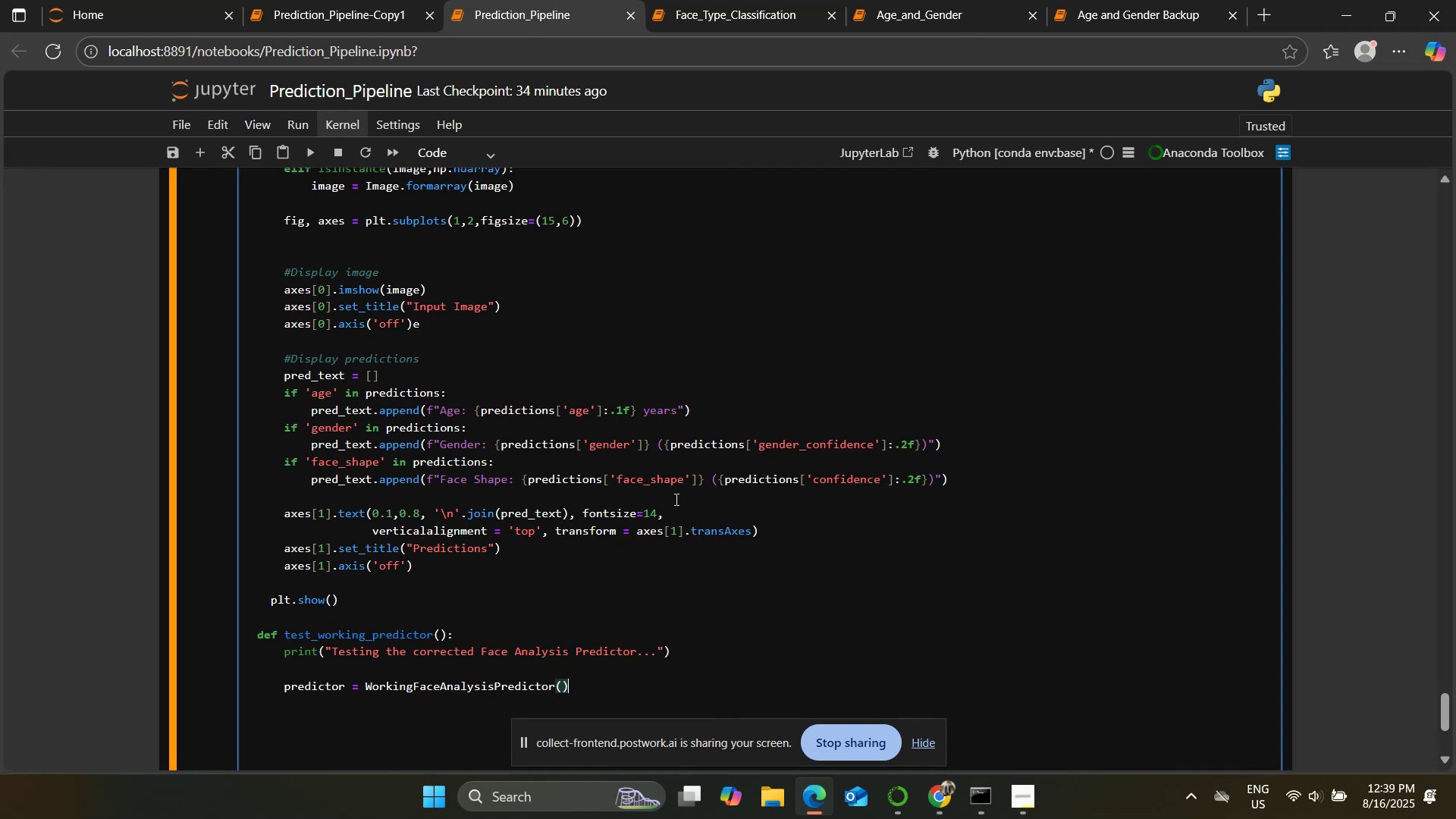 
key(ArrowLeft)
 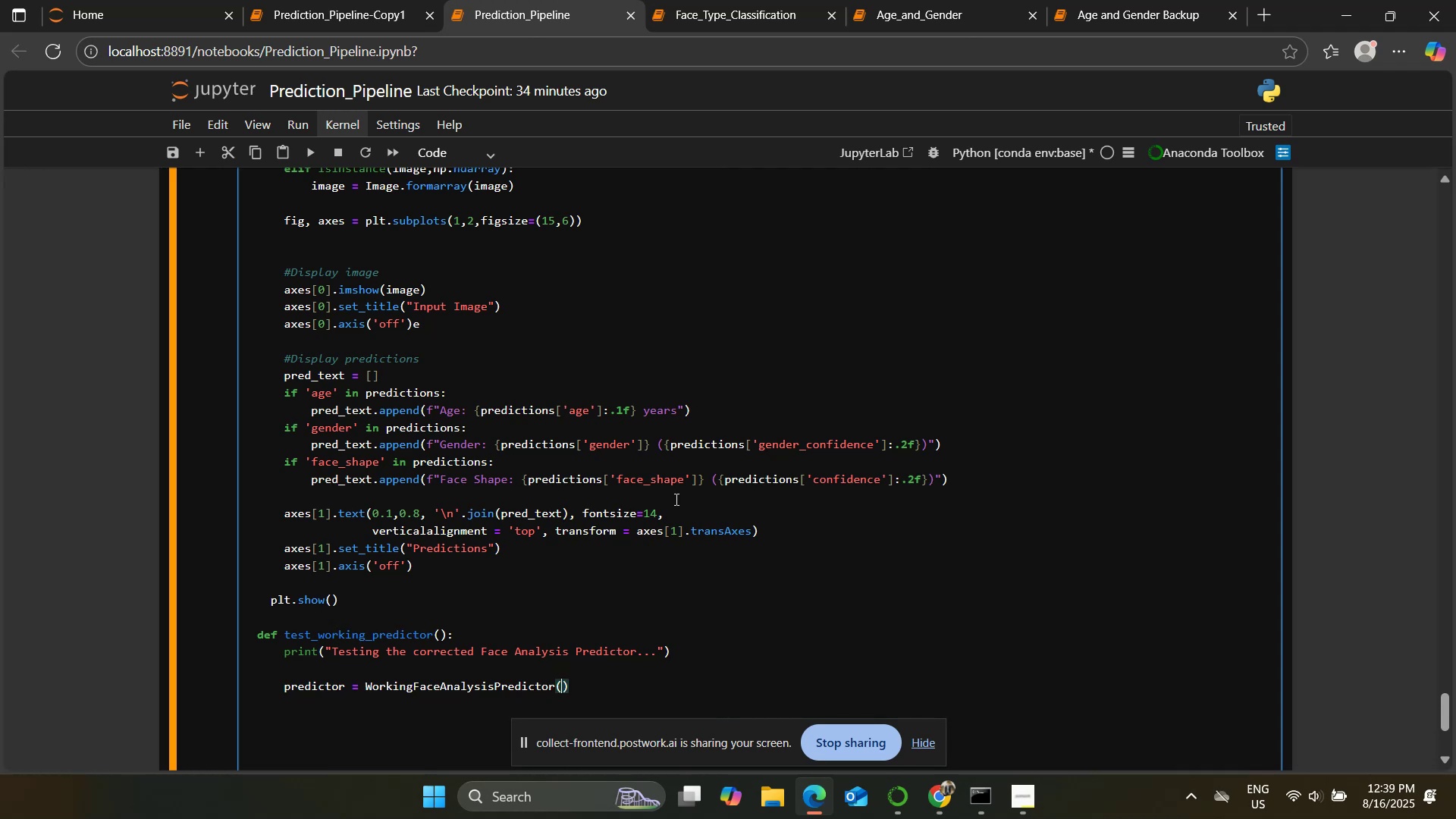 
key(Enter)
 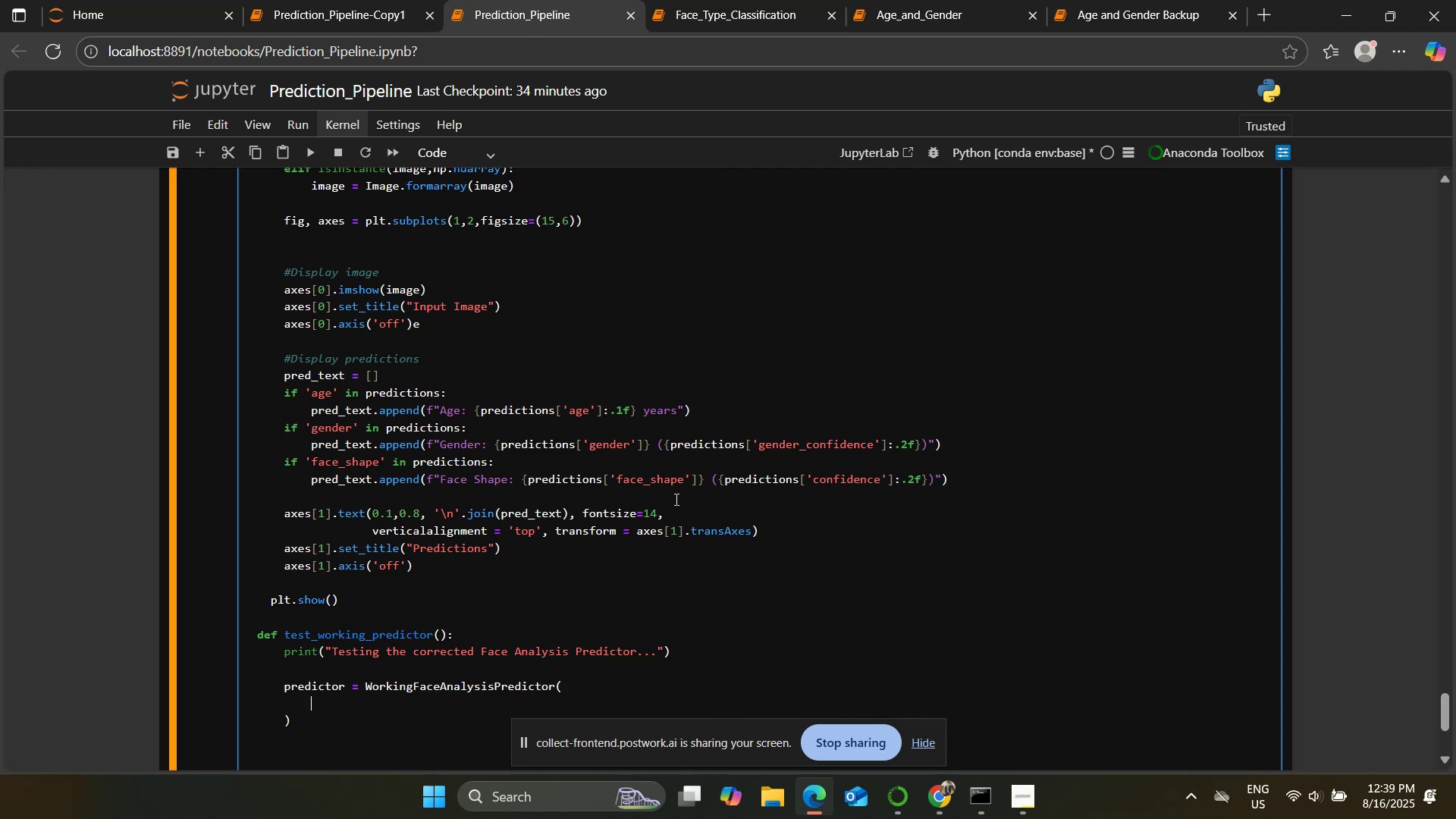 
type(age_gender_model_path = "age_gender_model_)
key(Backspace)
type(.pth")
 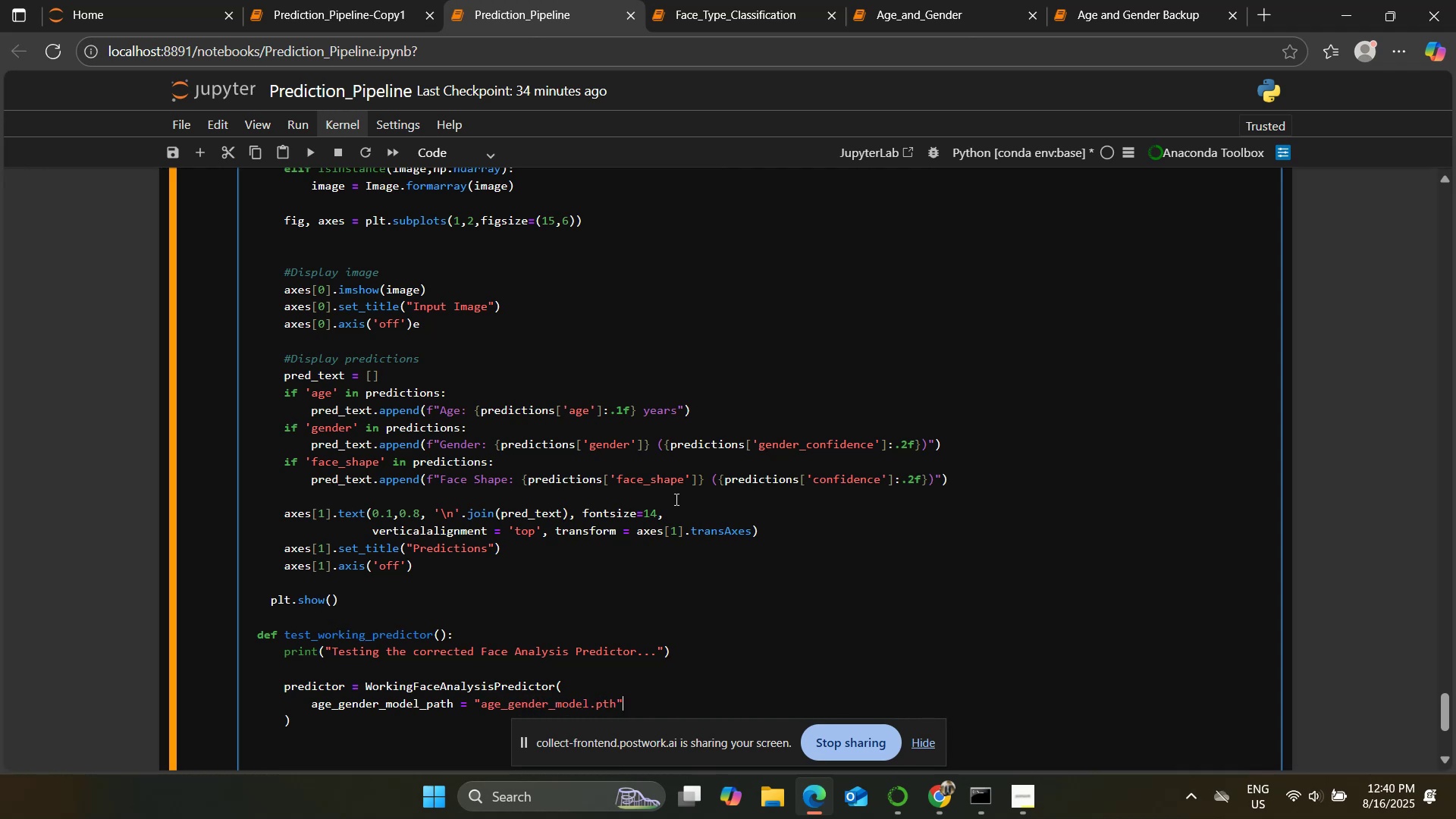 
 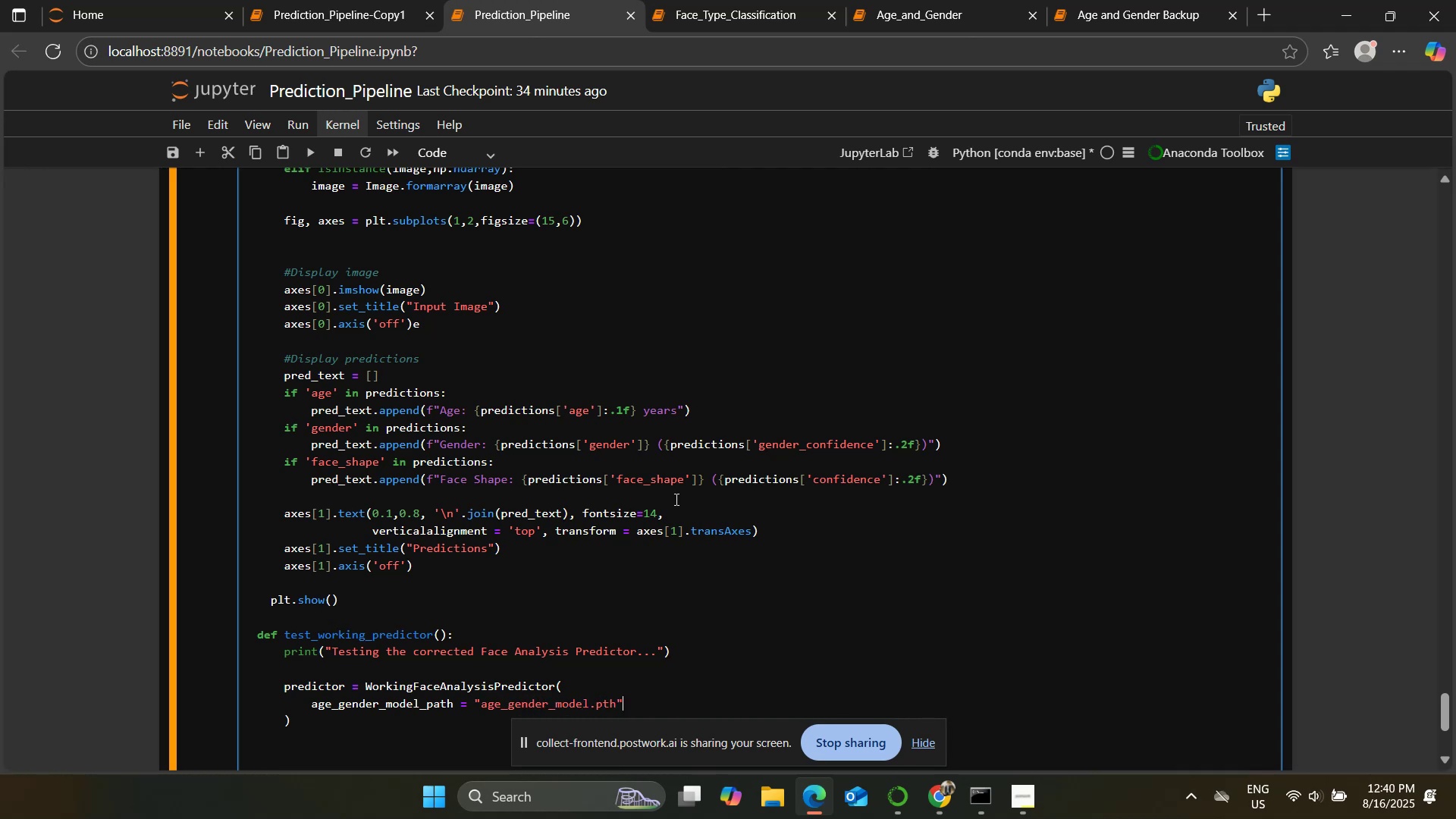 
key(Enter)
 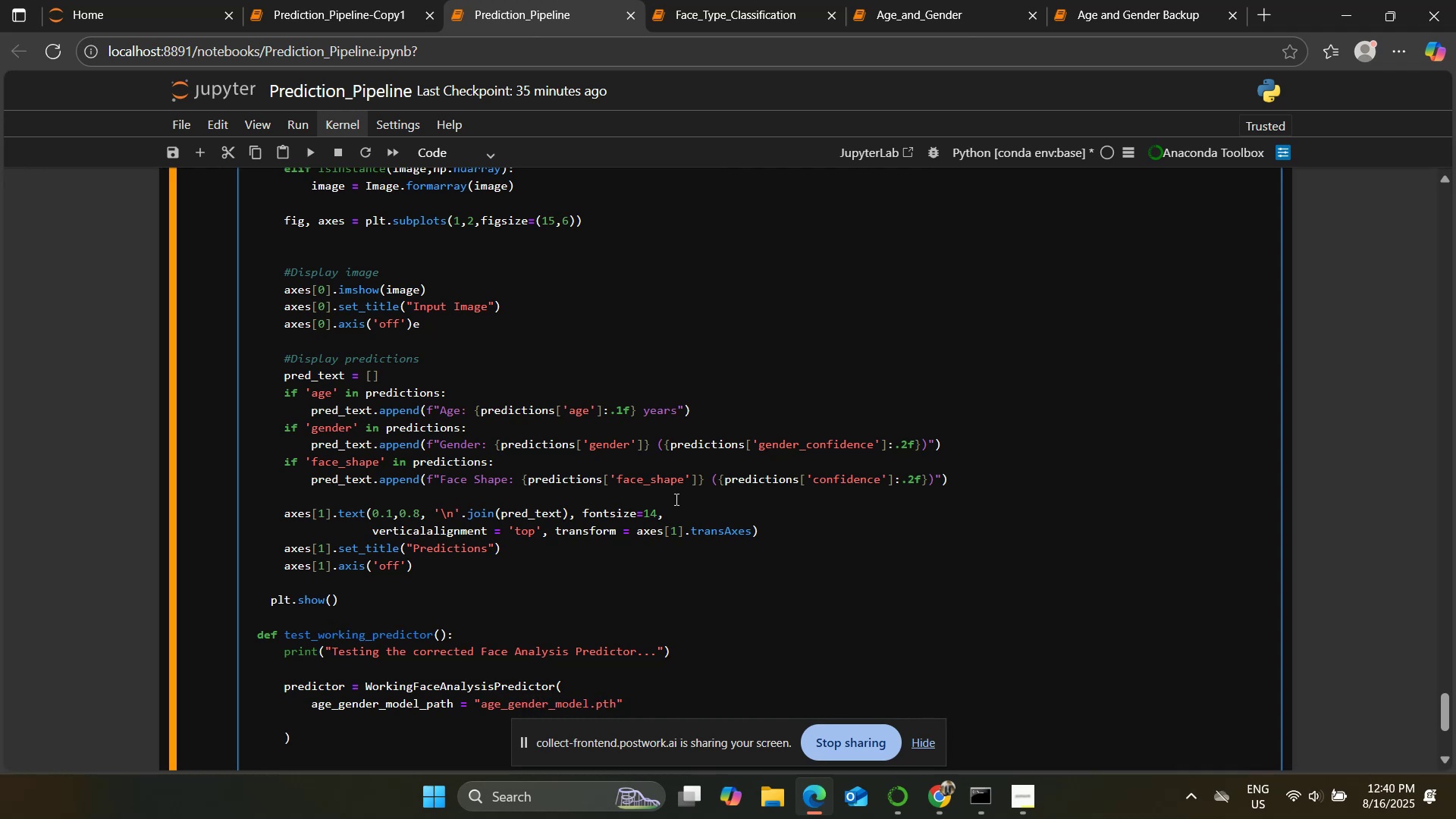 
type(face_shape_model_a)
key(Backspace)
type(path=)
key(Backspace)
type( - )
key(Backspace)
key(Backspace)
type(= ')
key(Backspace)
type("FaceShape)
 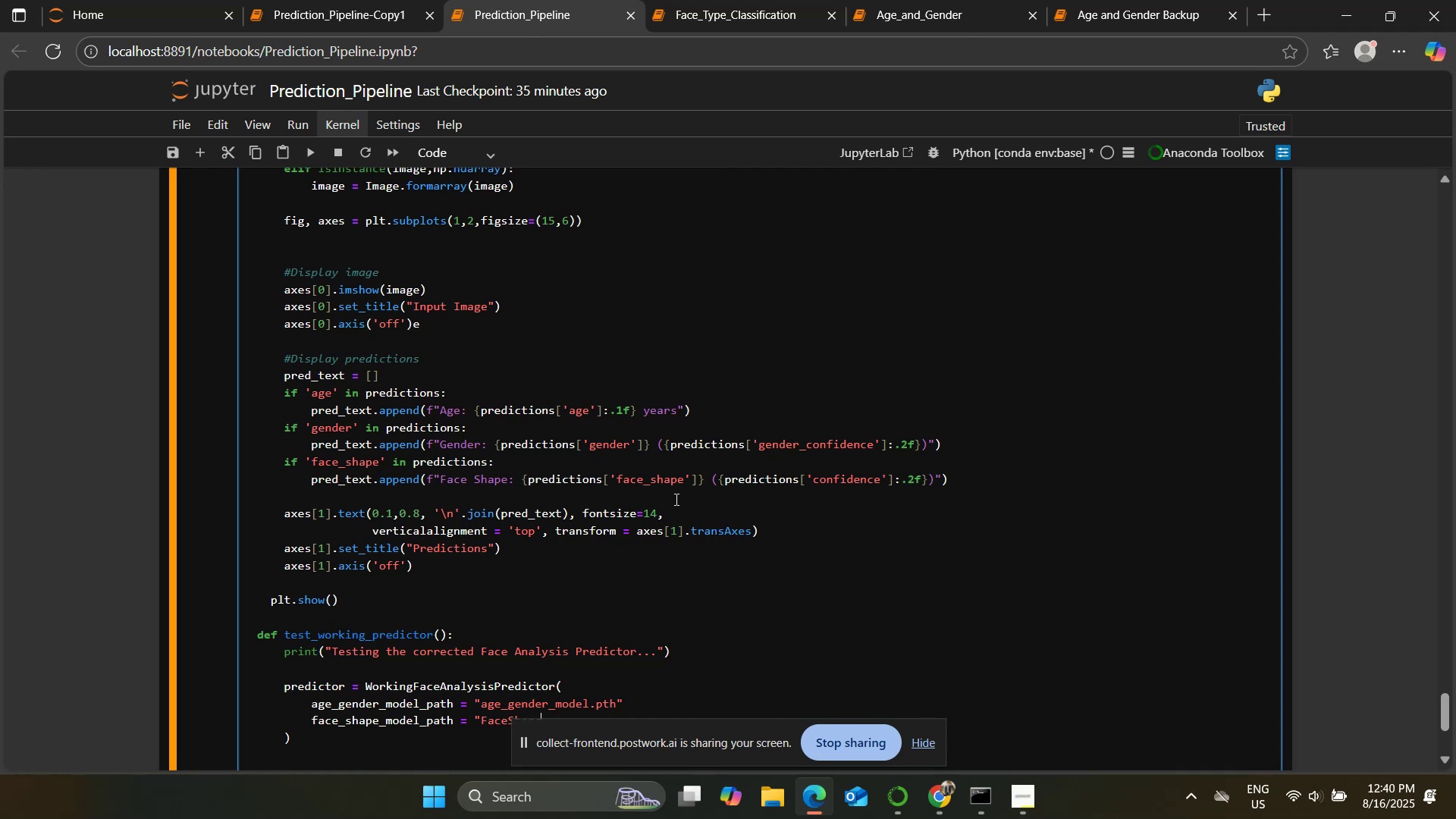 
scroll: coordinate [664, 375], scroll_direction: down, amount: 1.0
 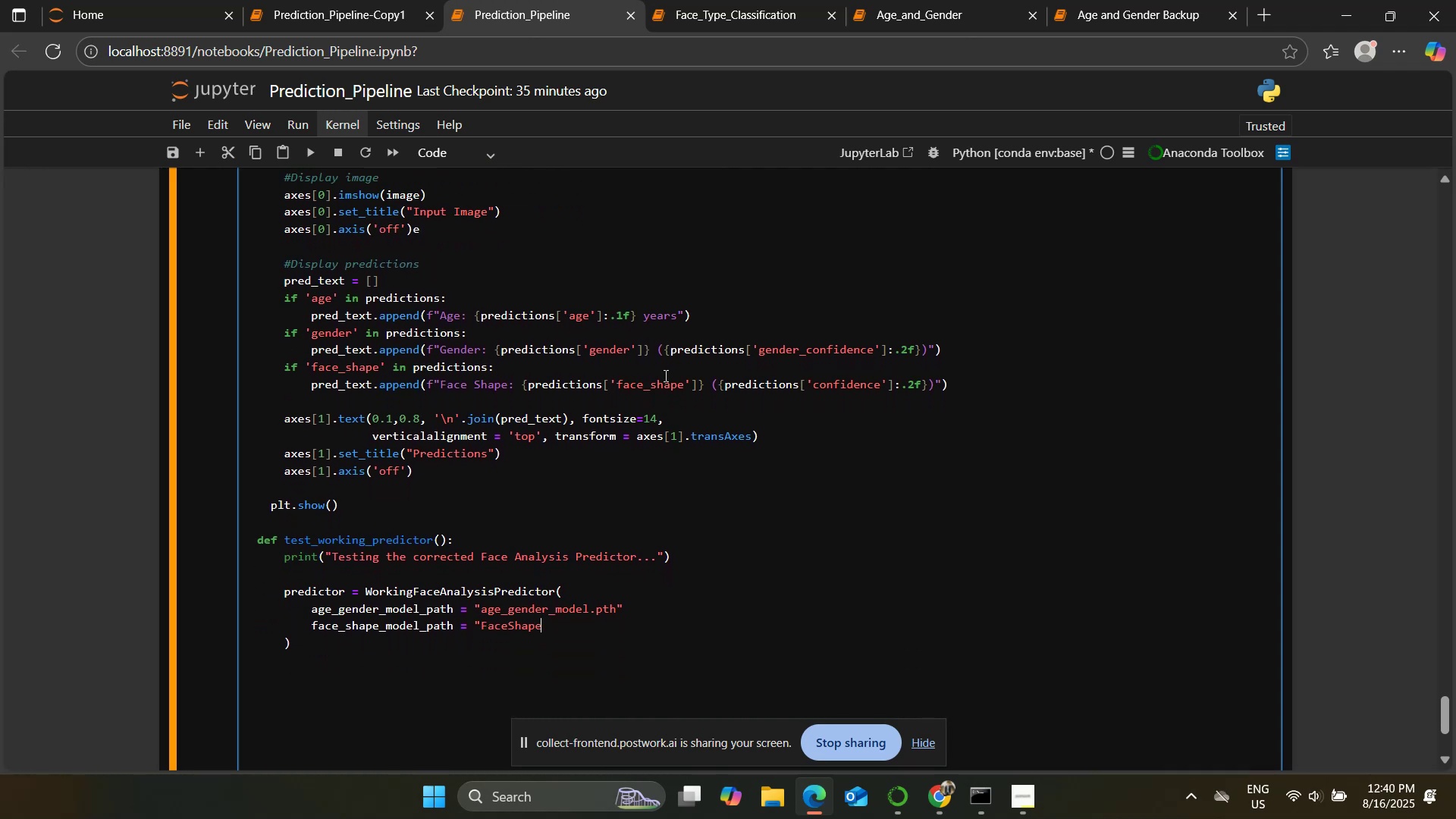 
type(_Classification(90%).keras:)
key(Backspace)
type(")
 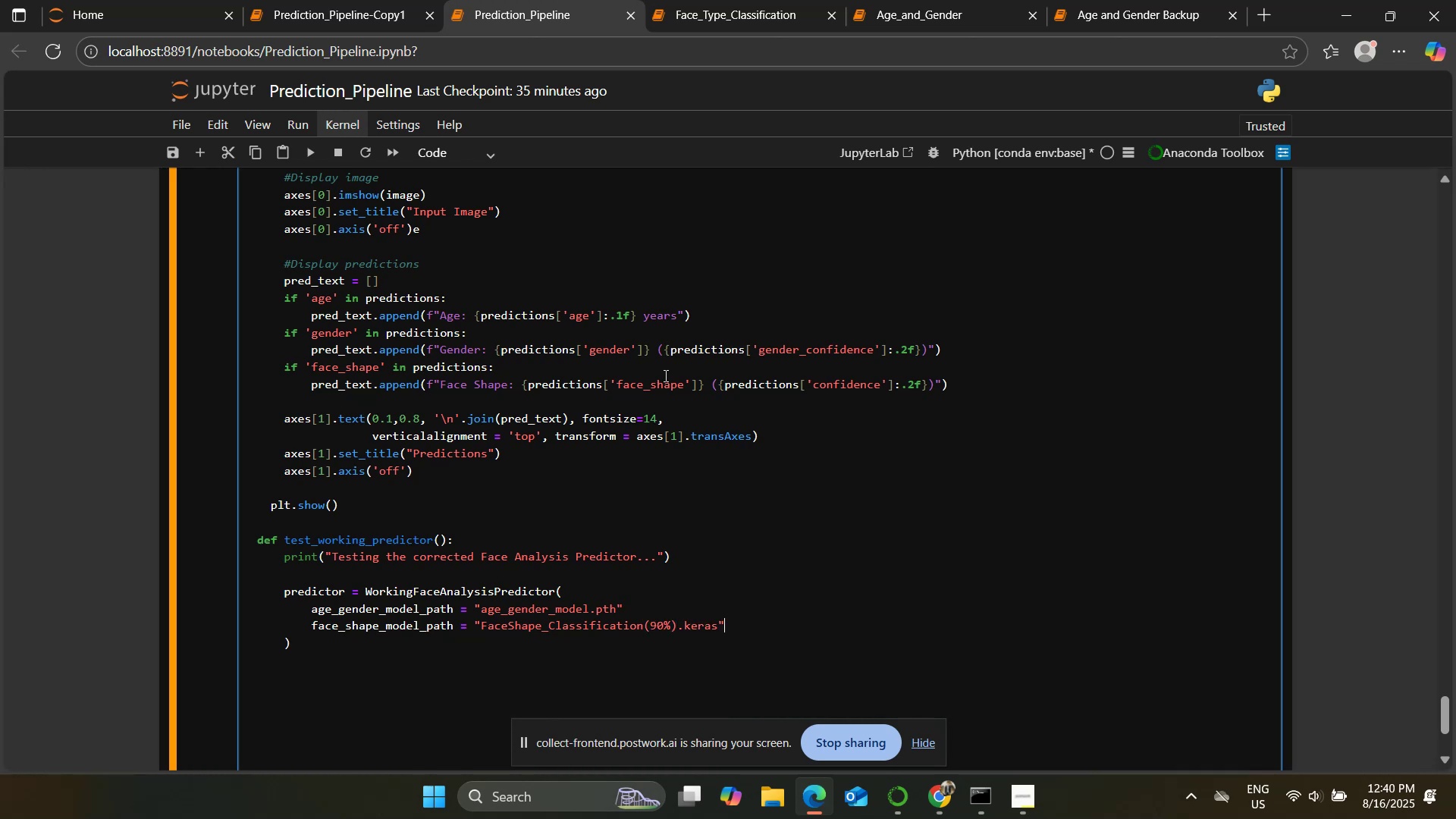 
key(ArrowDown)
 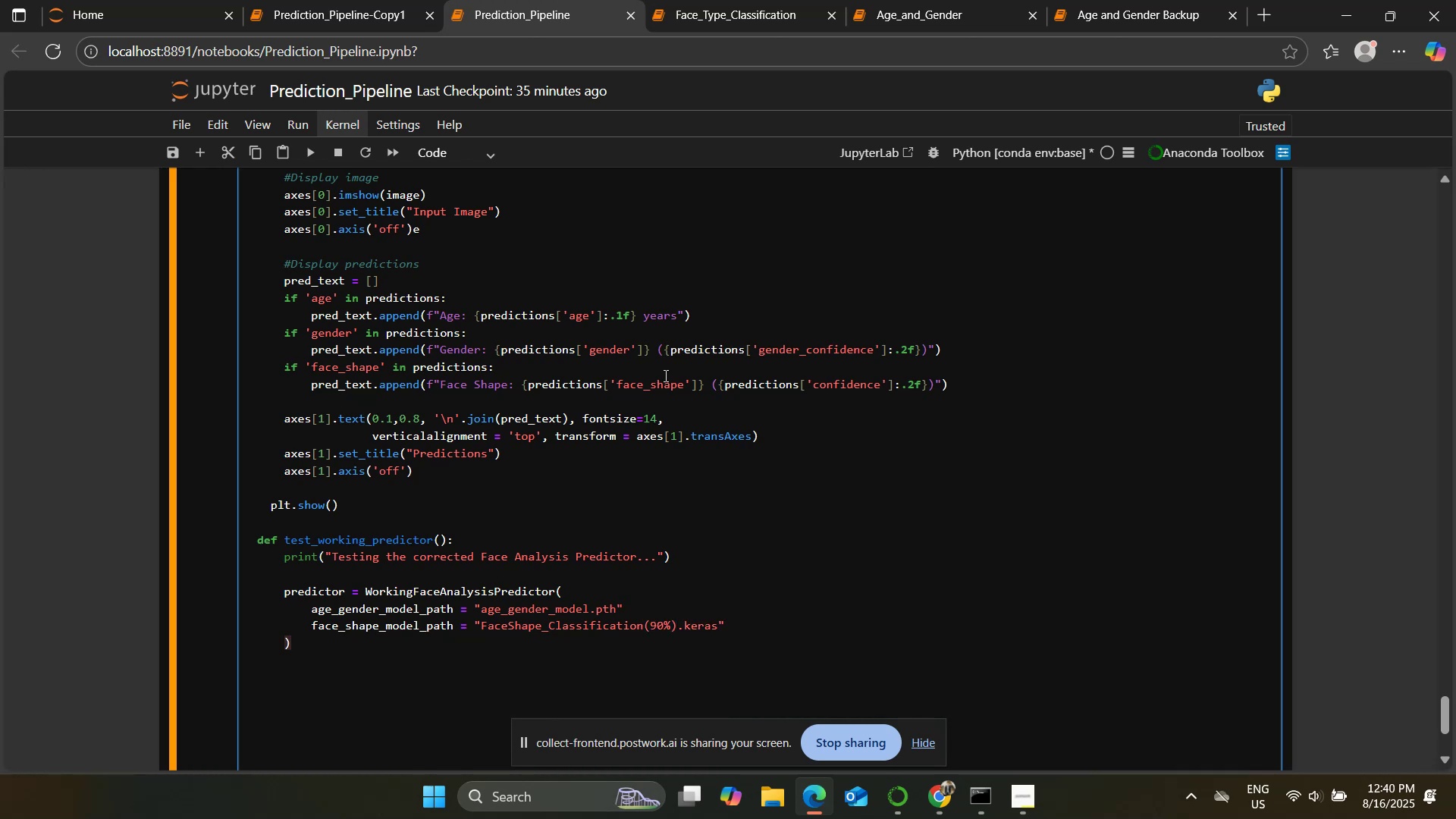 
key(Enter)
 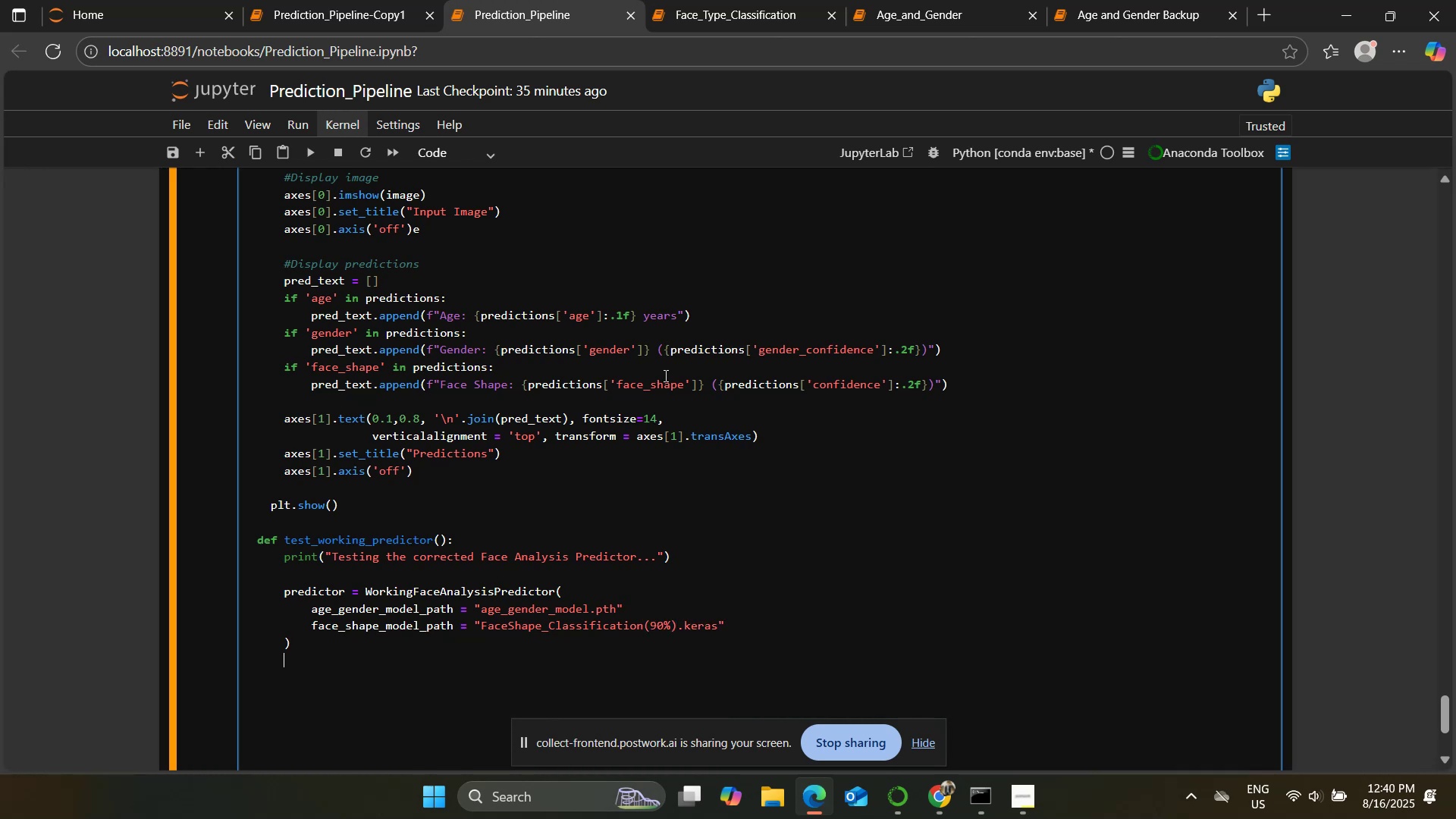 
key(Enter)
 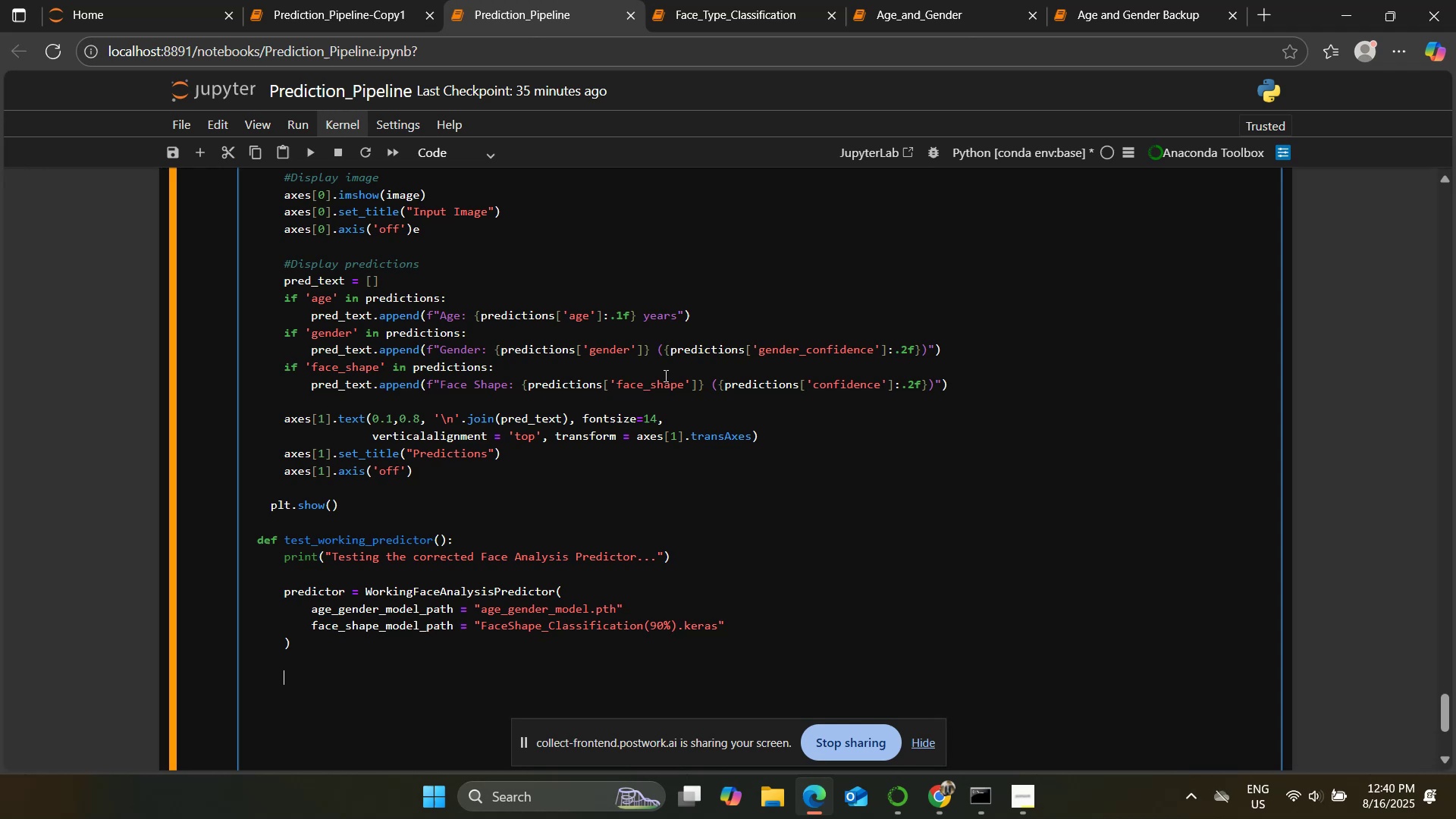 
type(image_path = ")
 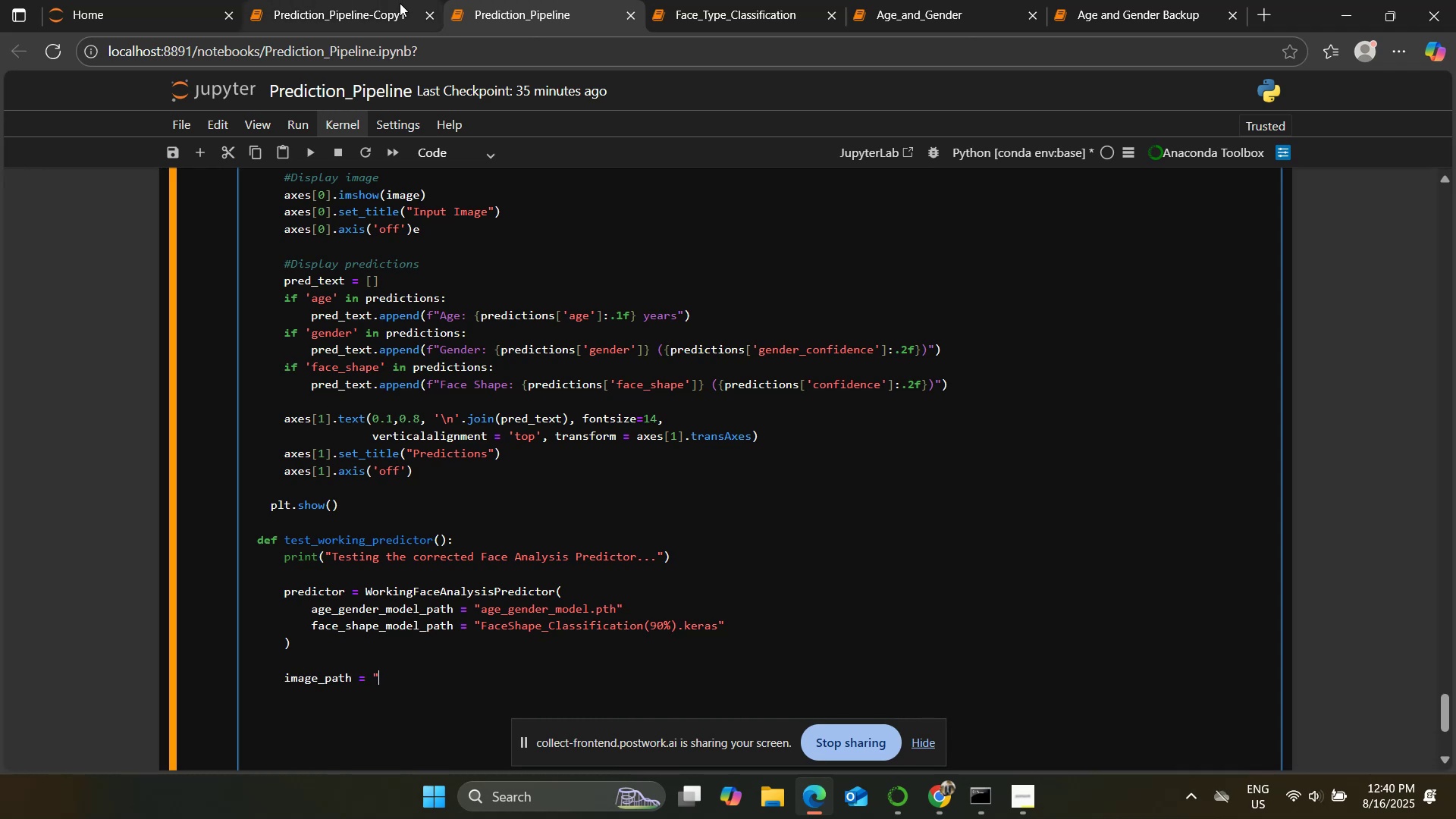 
left_click([146, 0])
 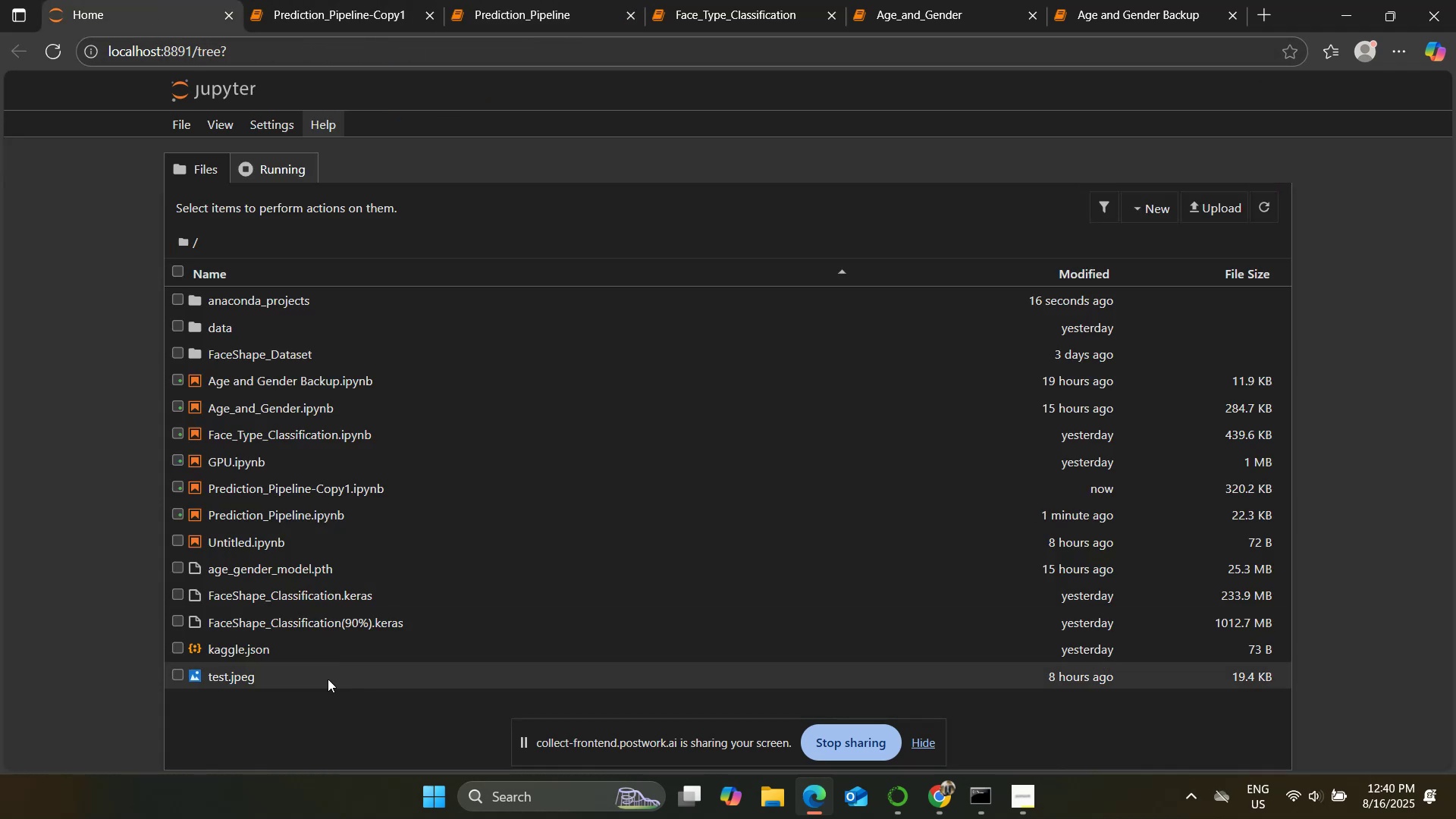 
mouse_move([246, 661])
 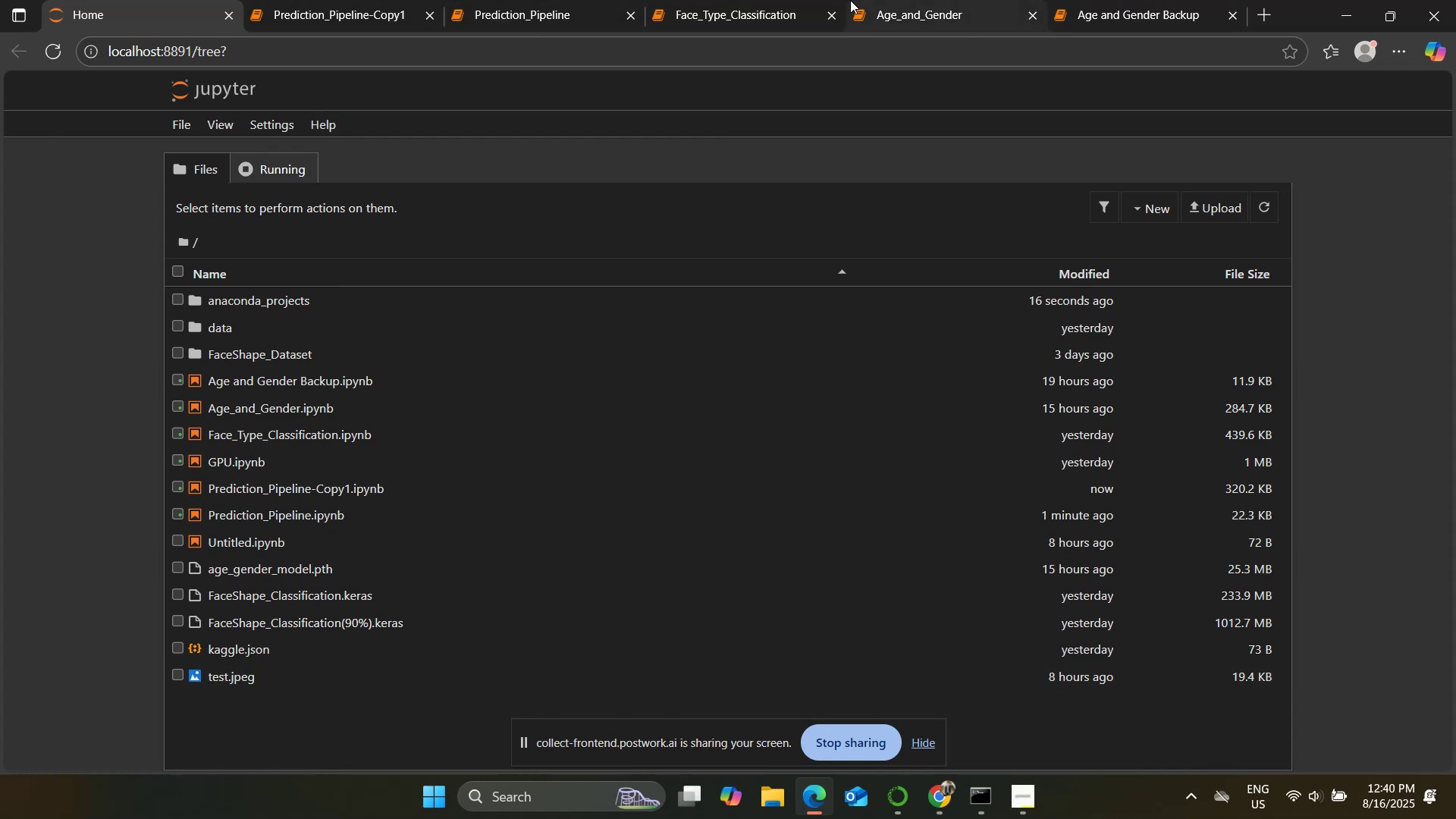 
left_click([482, 0])
 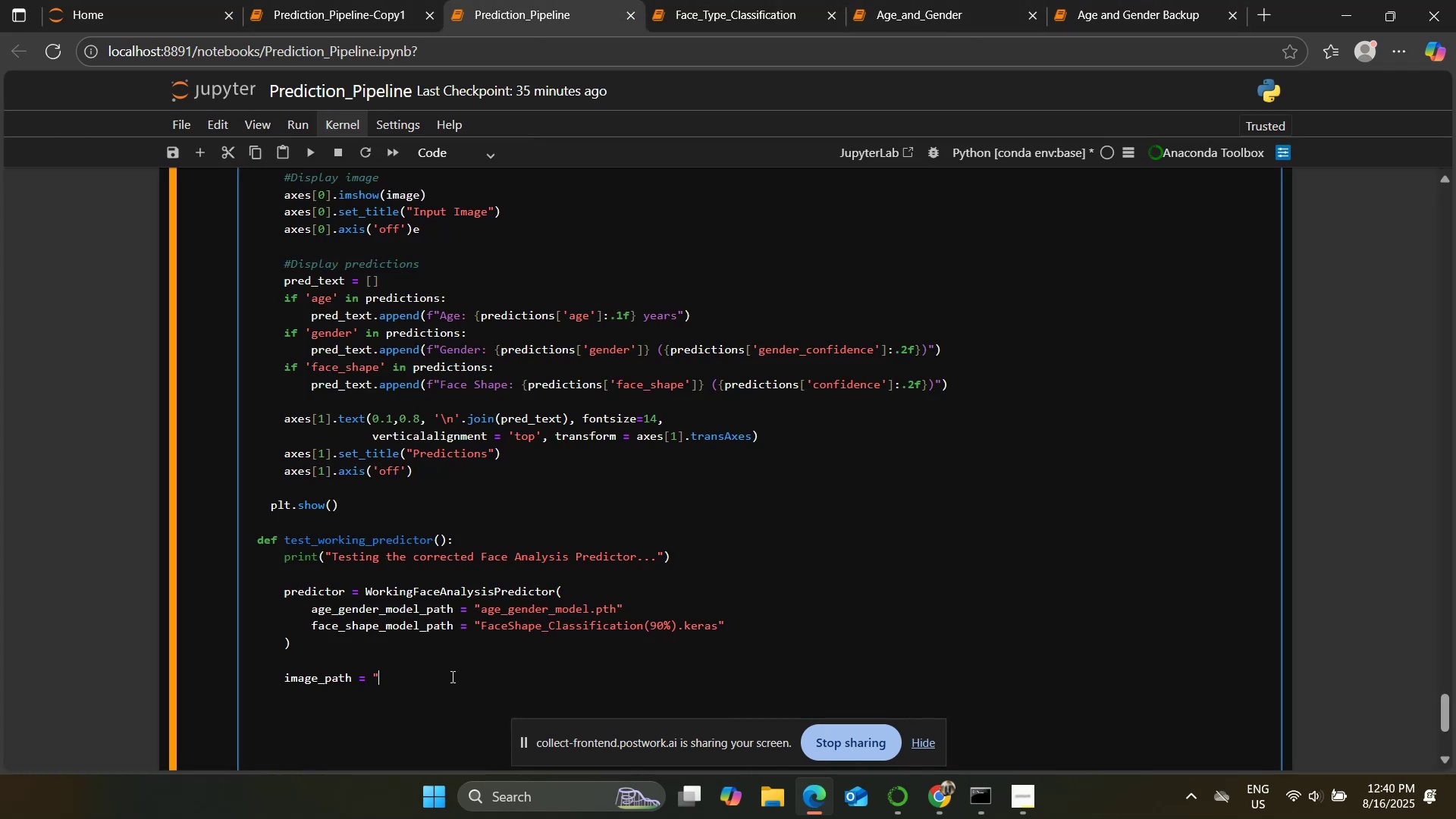 
type(test2.jpg")
 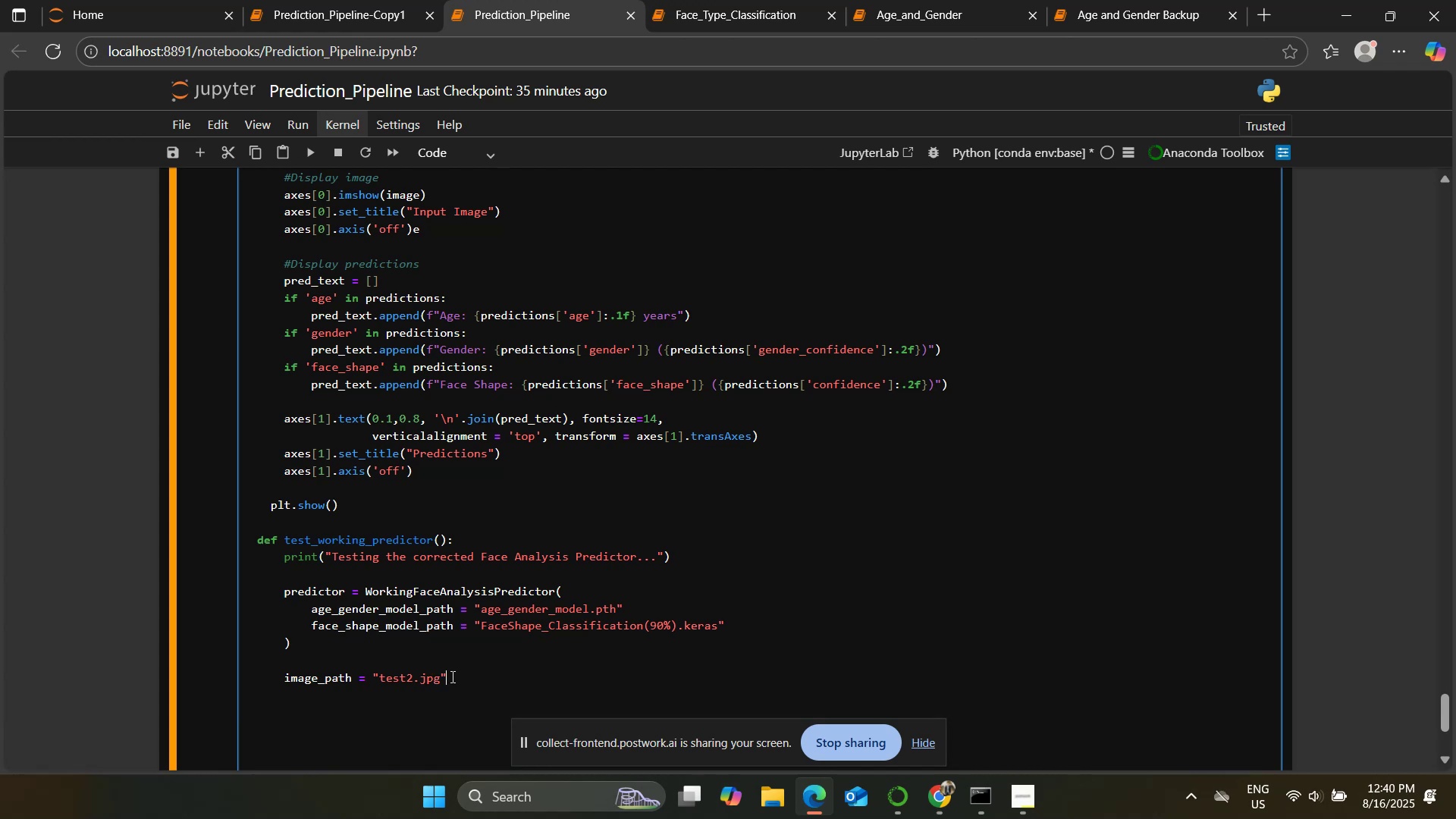 
key(Enter)
 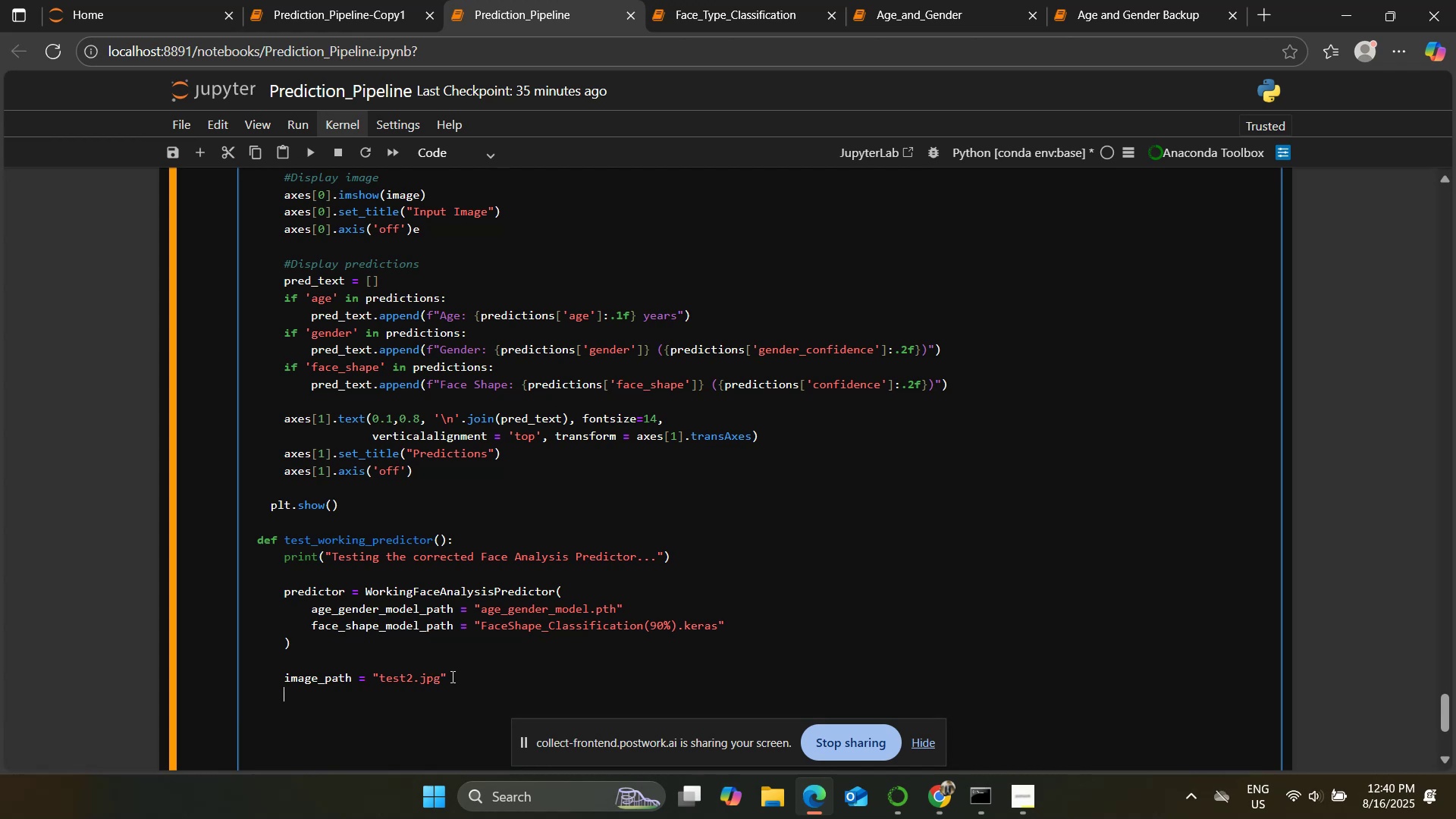 
type(predictions = predictor.predict_a;;)
key(Backspace)
key(Backspace)
type(ll(image_path))
 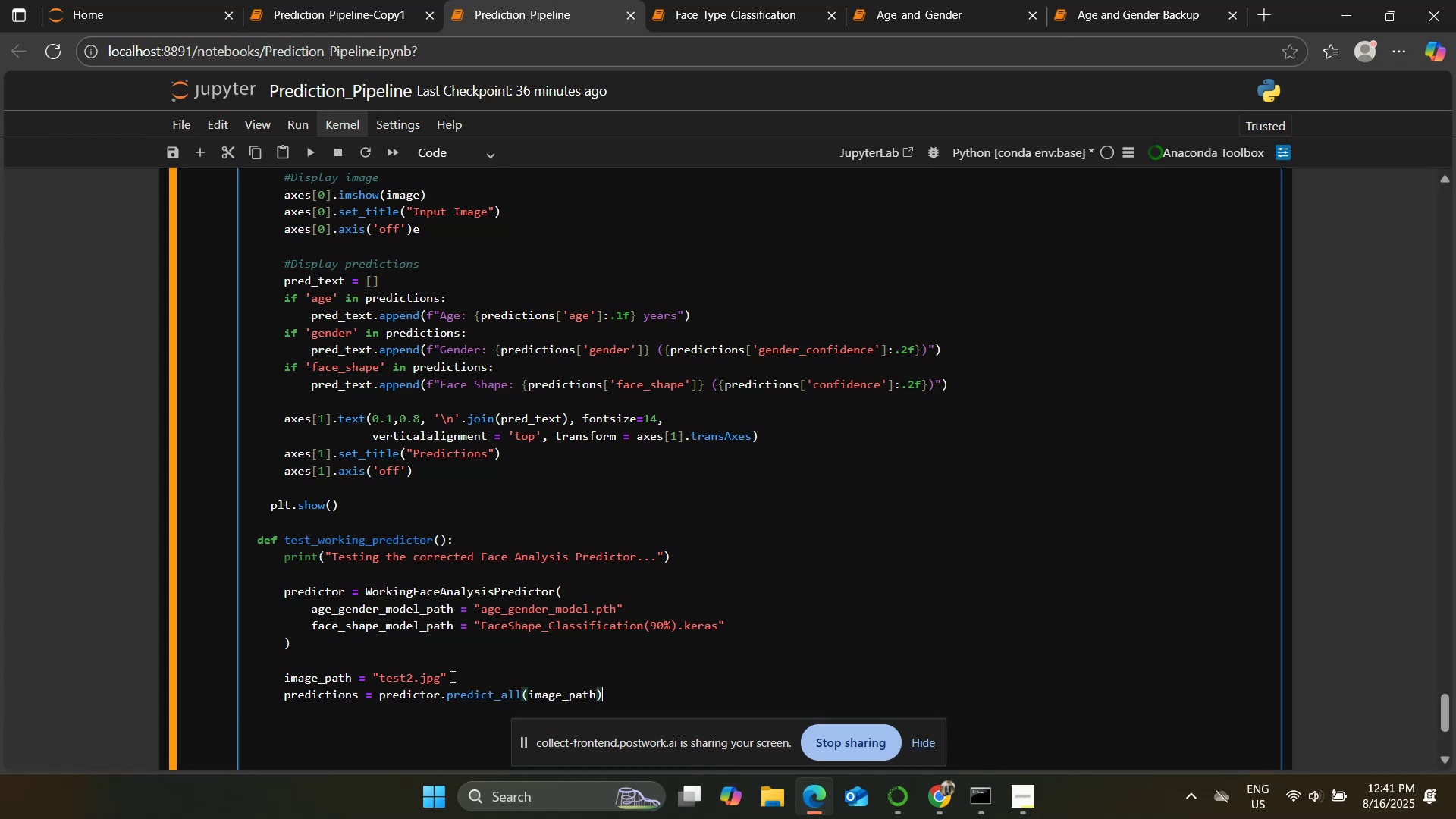 
key(Enter)
 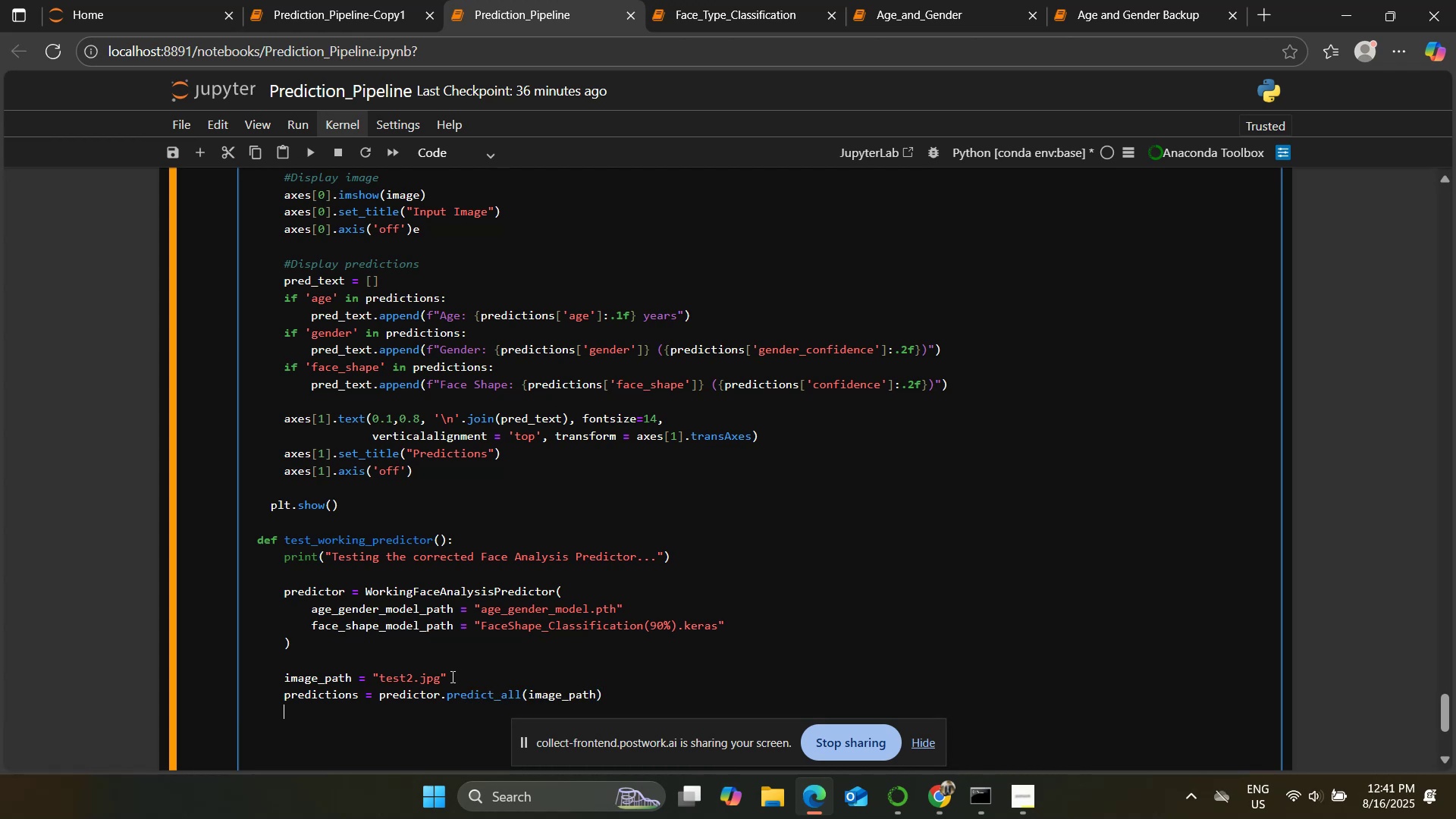 
key(Enter)
 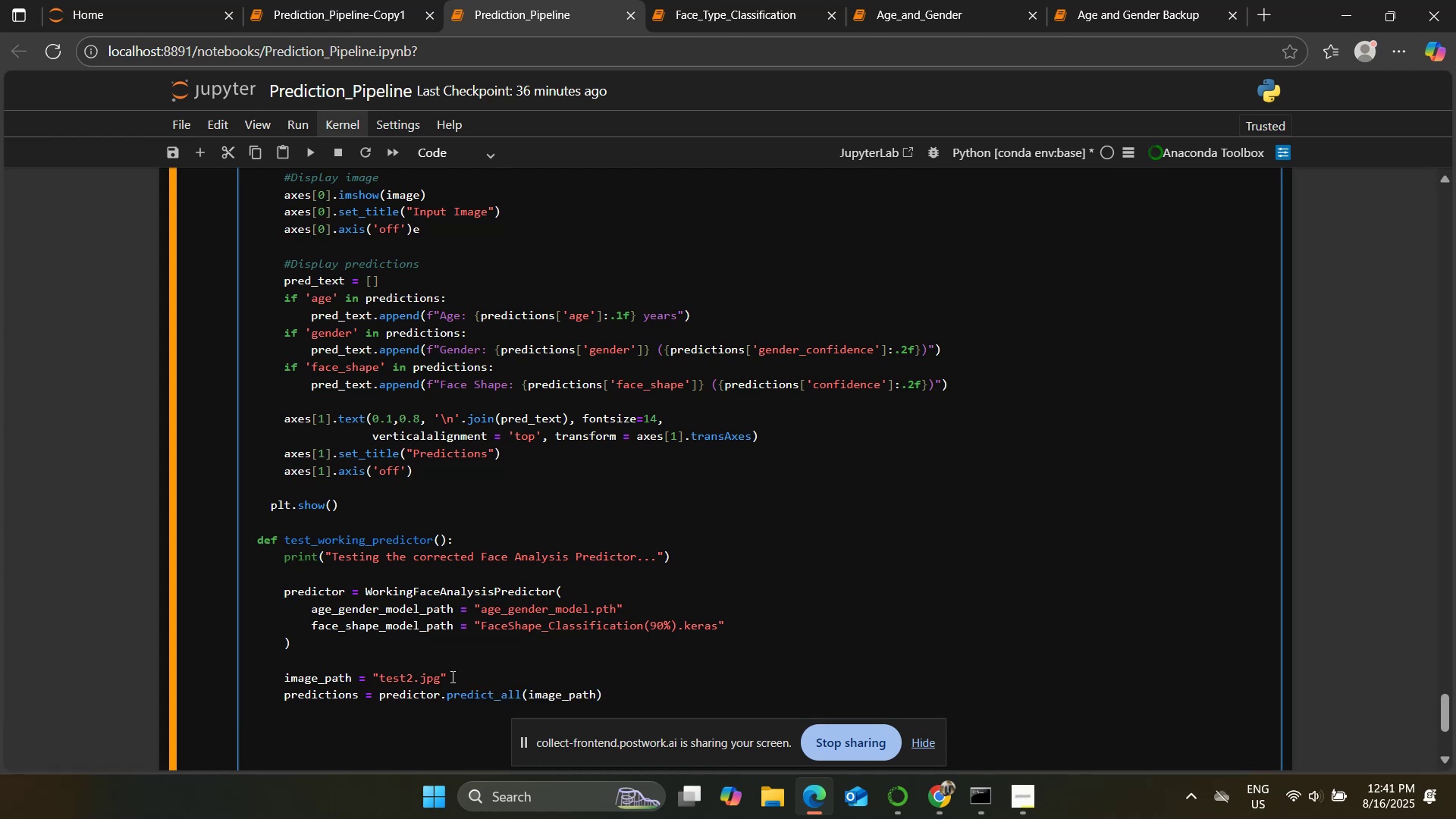 
type(print(f"/)
key(Backspace)
type(])
key(Backspace)
type(})
key(Backspace)
type(")
key(Backspace)
type({)
key(Backspace)
type(:)
key(Backspace)
type(?)
key(Backspace)
type(|)
key(Backspace)
type(\n Final Predictions:"))
 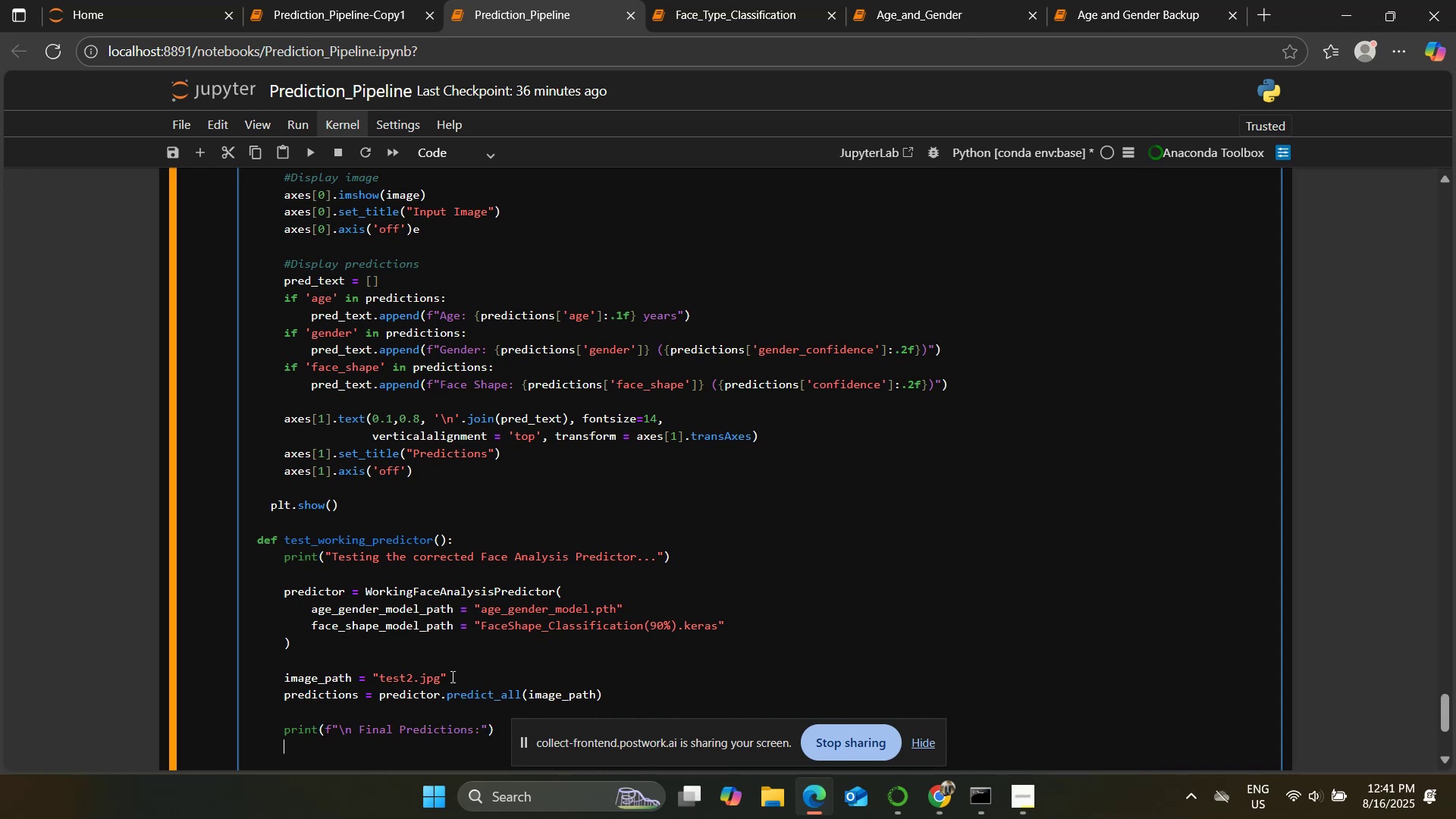 
 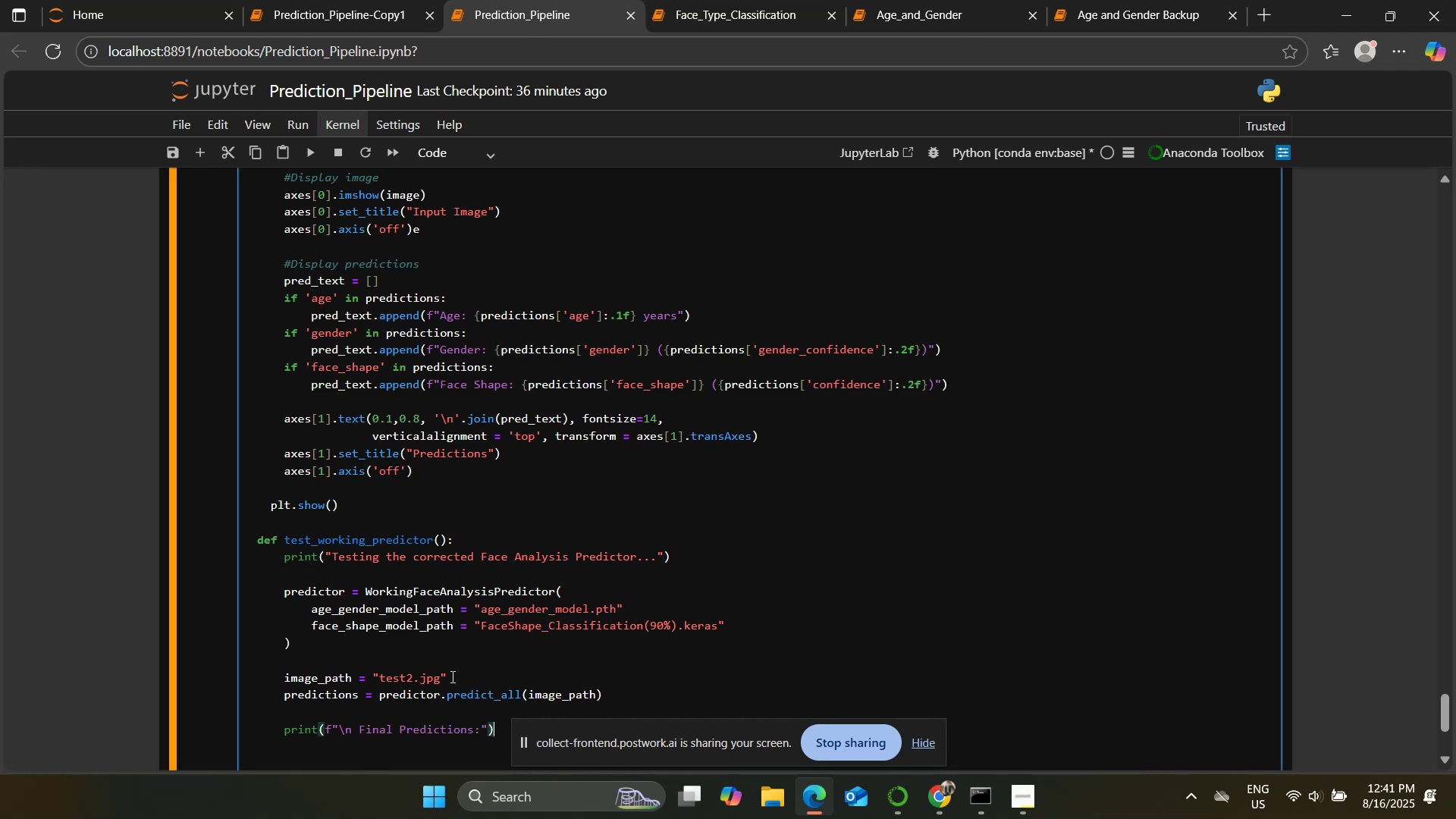 
key(Enter)
 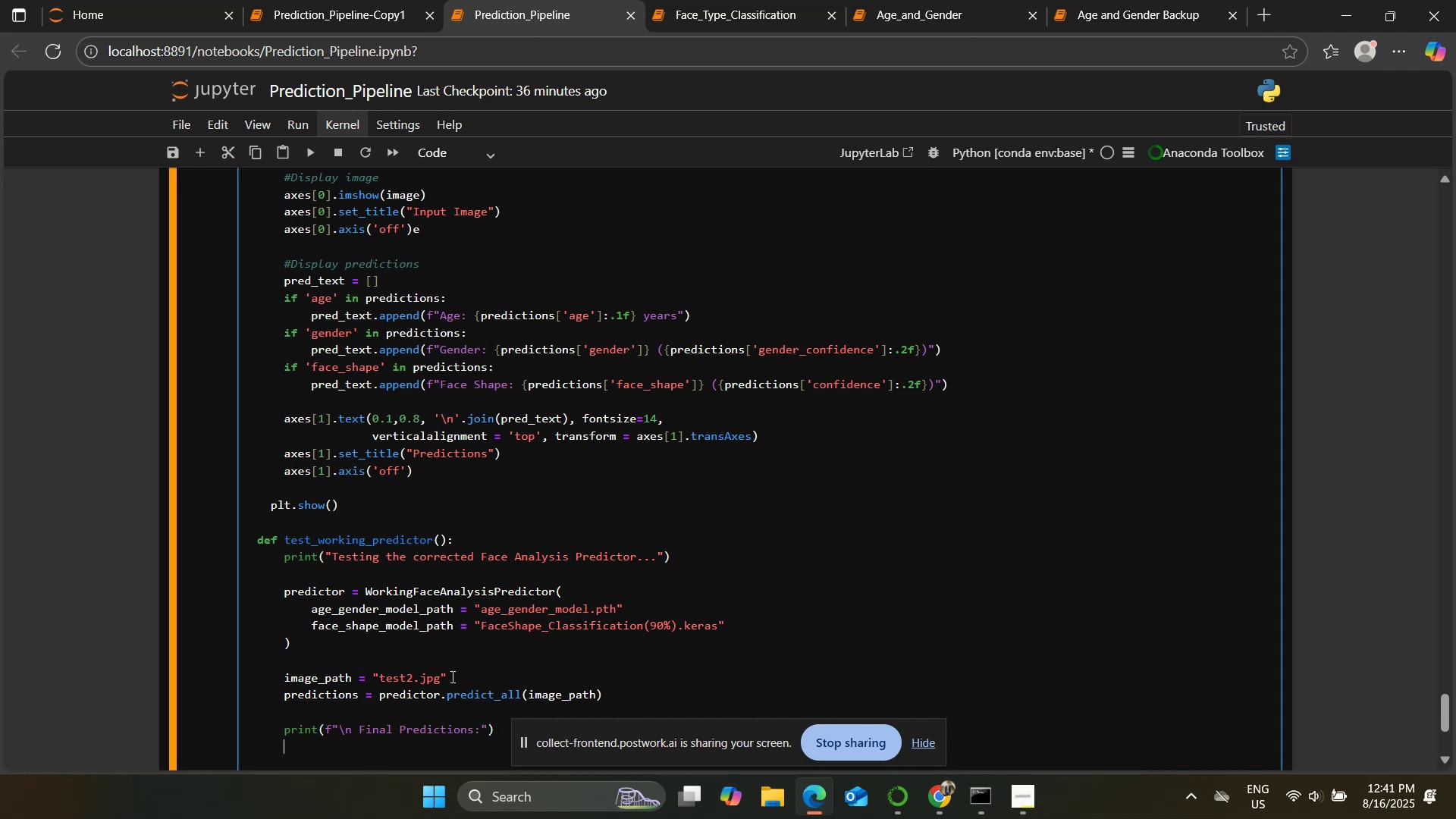 
scroll: coordinate [436, 582], scroll_direction: down, amount: 1.0
 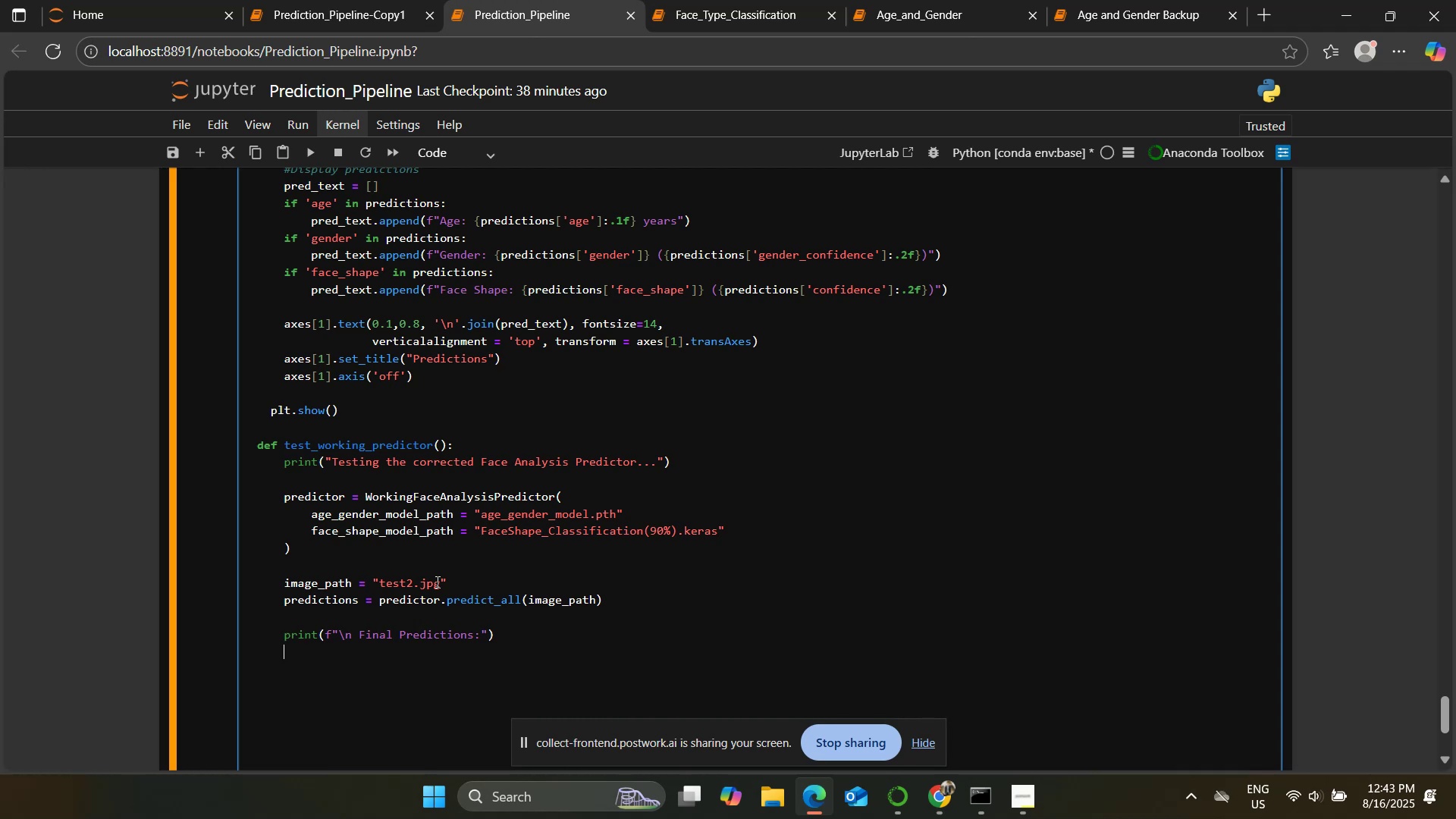 
wait(106.02)
 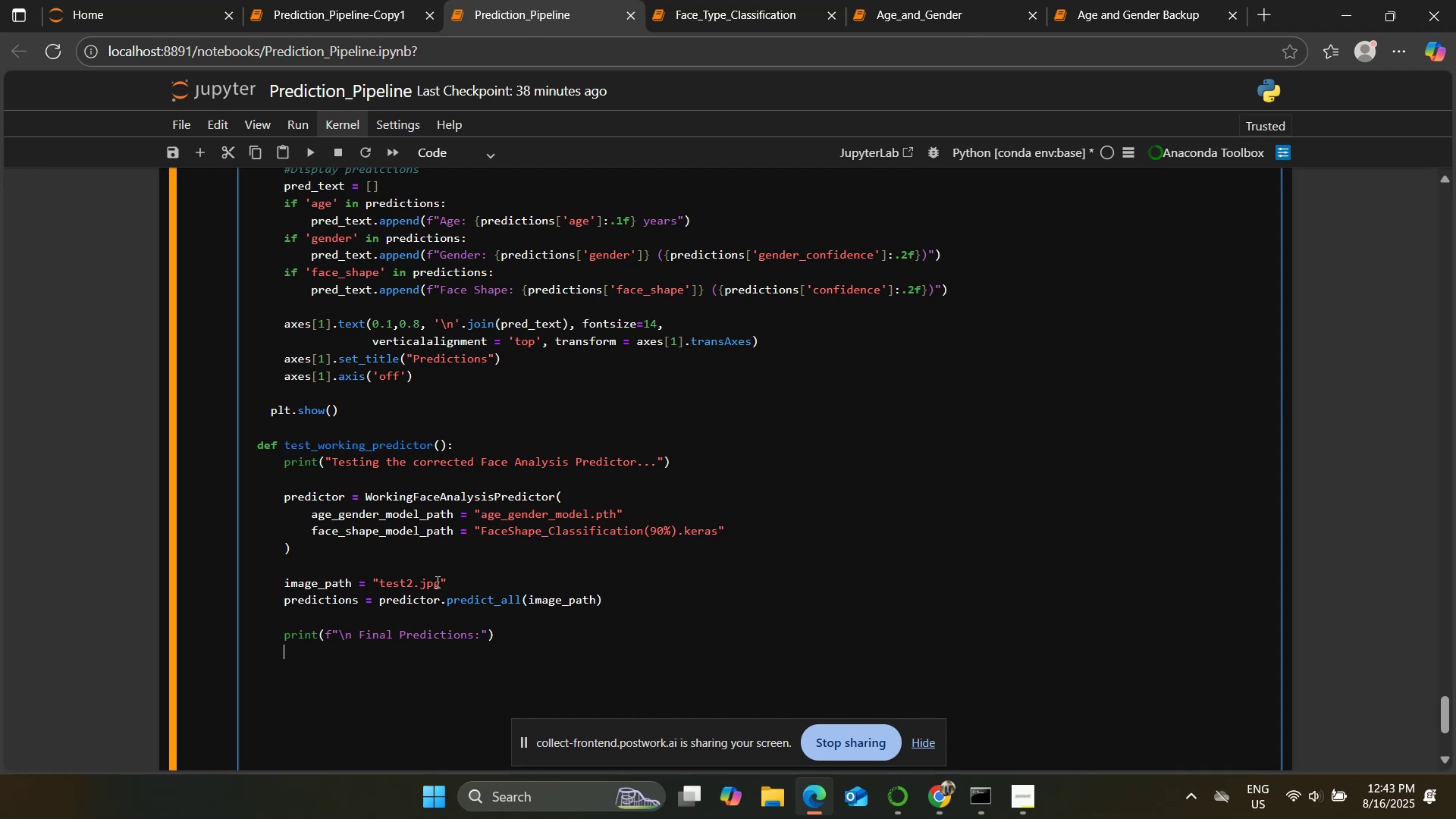 
type(print(f"Age: {predictions.get('Age")
key(Backspace)
type(','N/a)
key(Backspace)
type(a)
key(Backspace)
type(a)
key(Backspace)
type(A'()
key(Backspace)
type():1f} years"))
 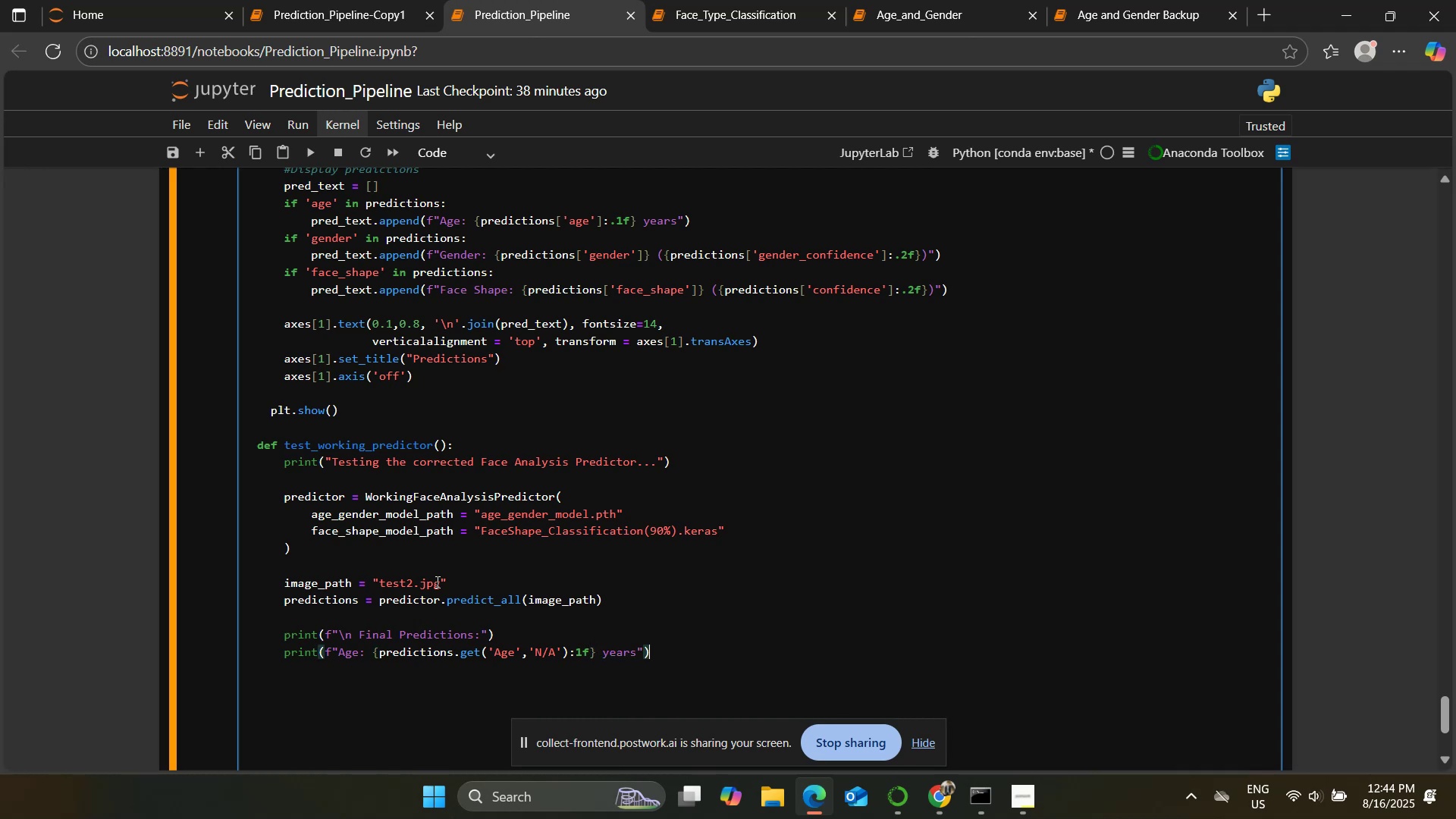 
key(Enter)
 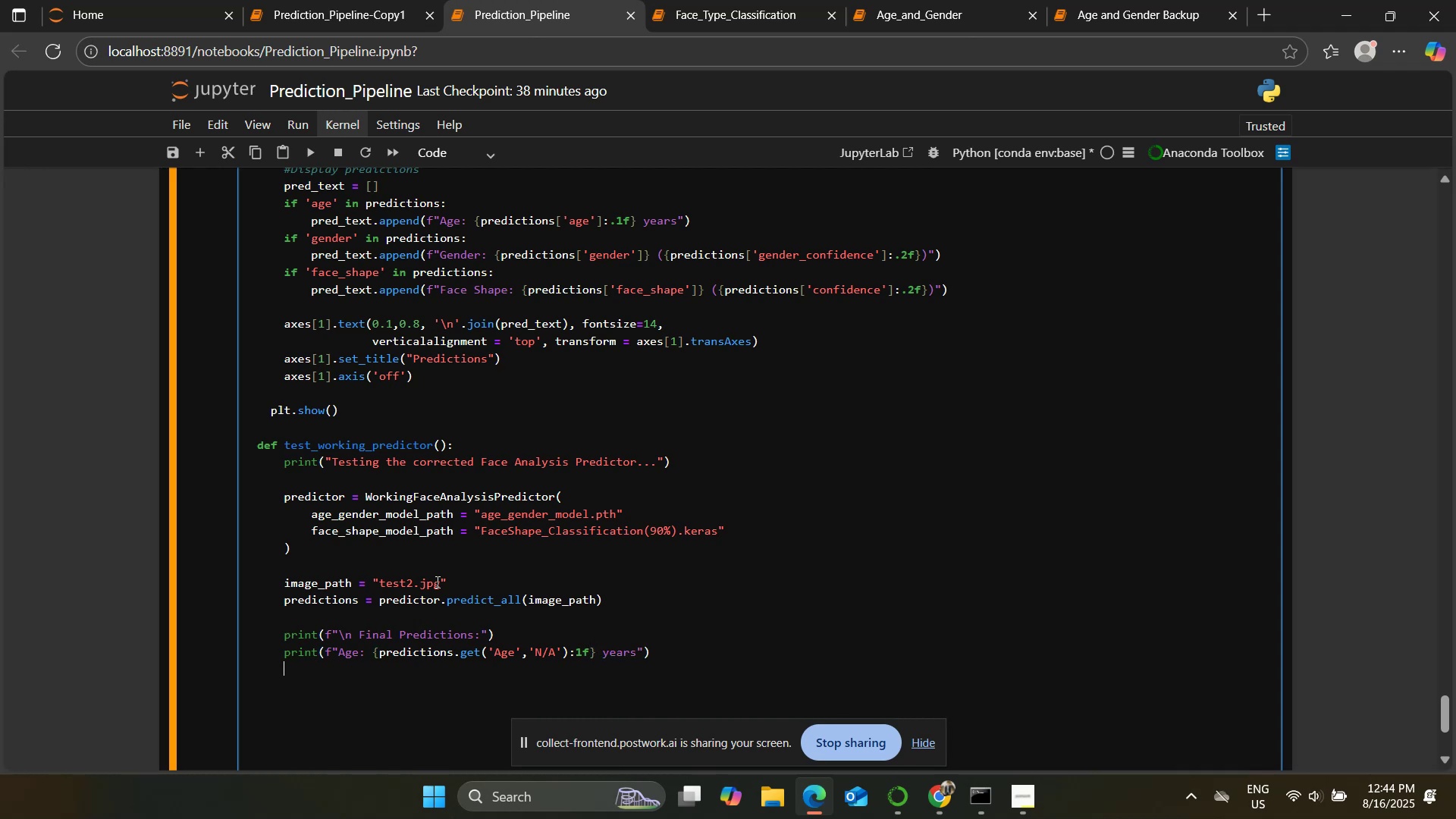 
type(print(f"Gender: )
 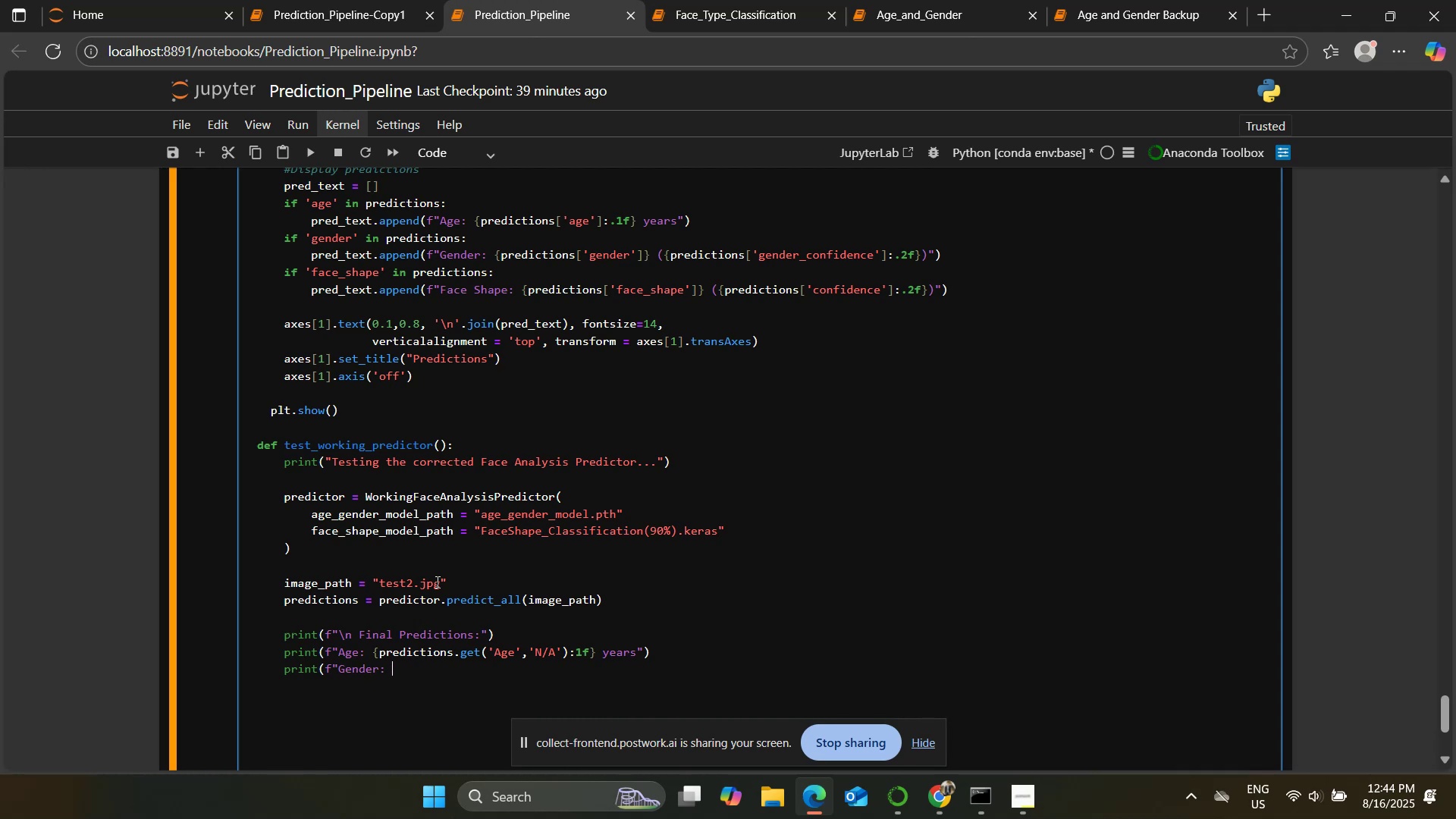 
wait(60.67)
 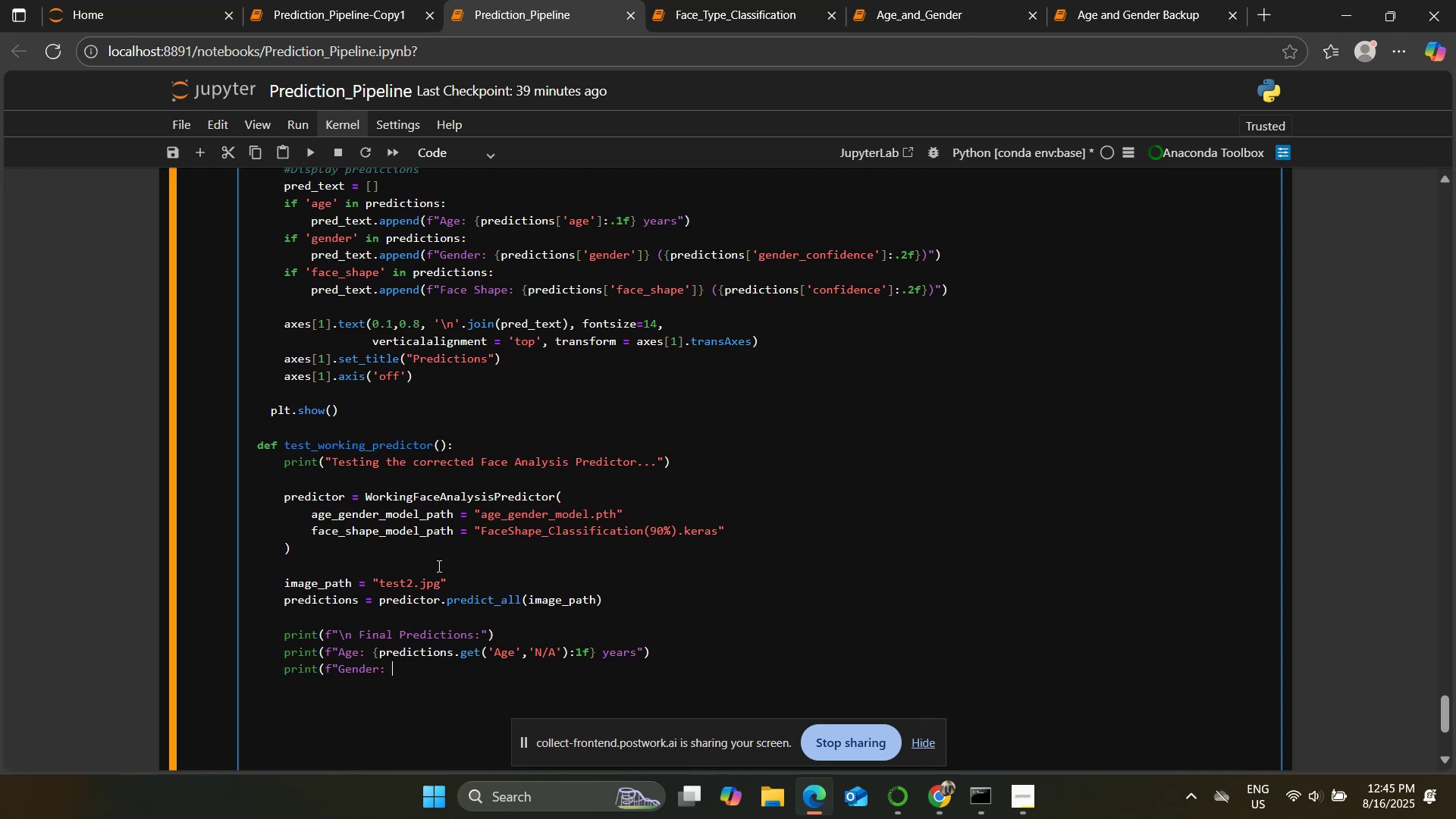 
type({predictions.get('face_shape;)
key(Backspace)
type(','N/a)
key(Backspace)
type(A')} (confidence:{Pre)
key(Backspace)
key(Backspace)
key(Backspace)
type(predictions.get('Co)
key(Backspace)
key(Backspace)
 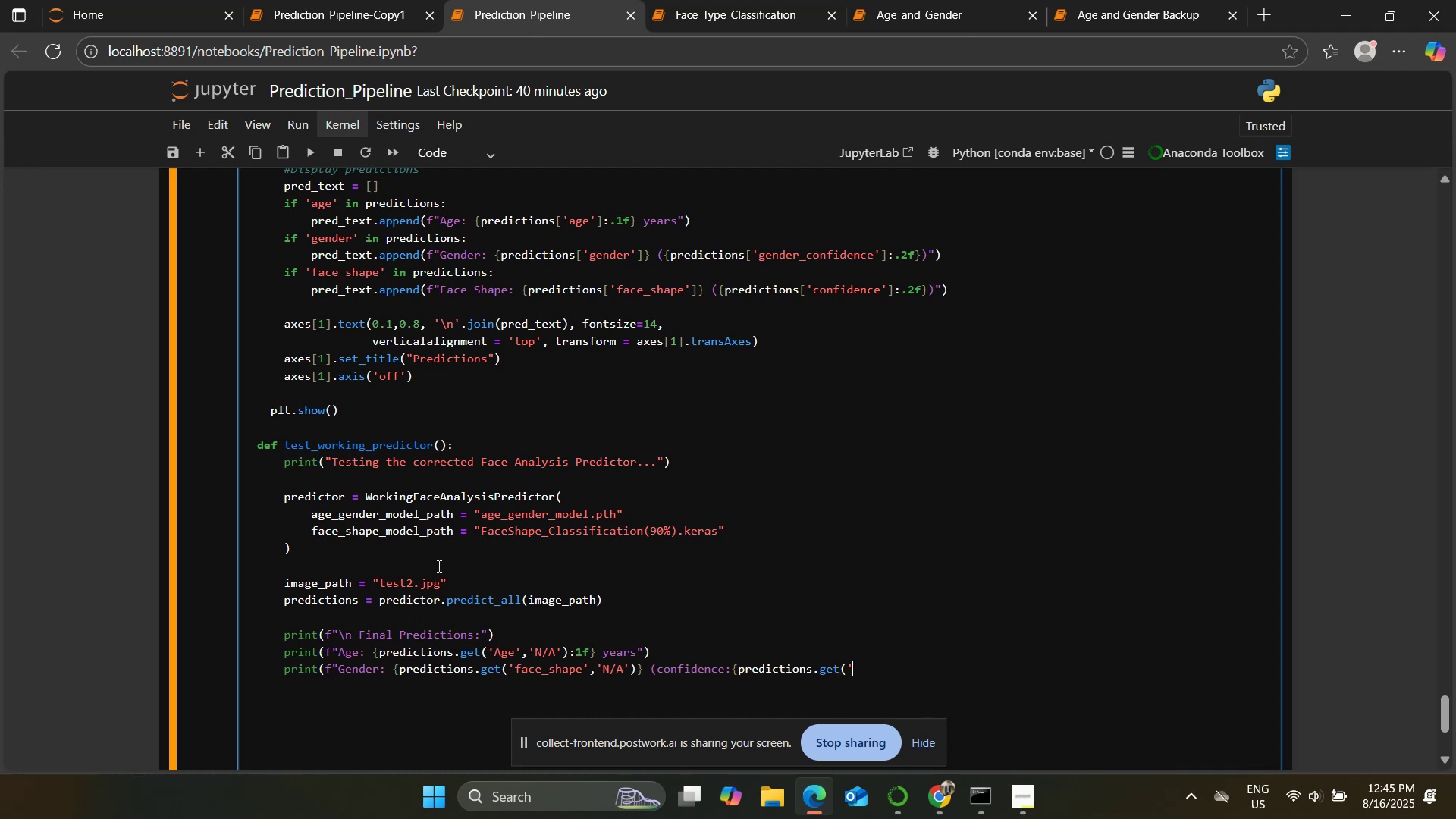 
wait(7.28)
 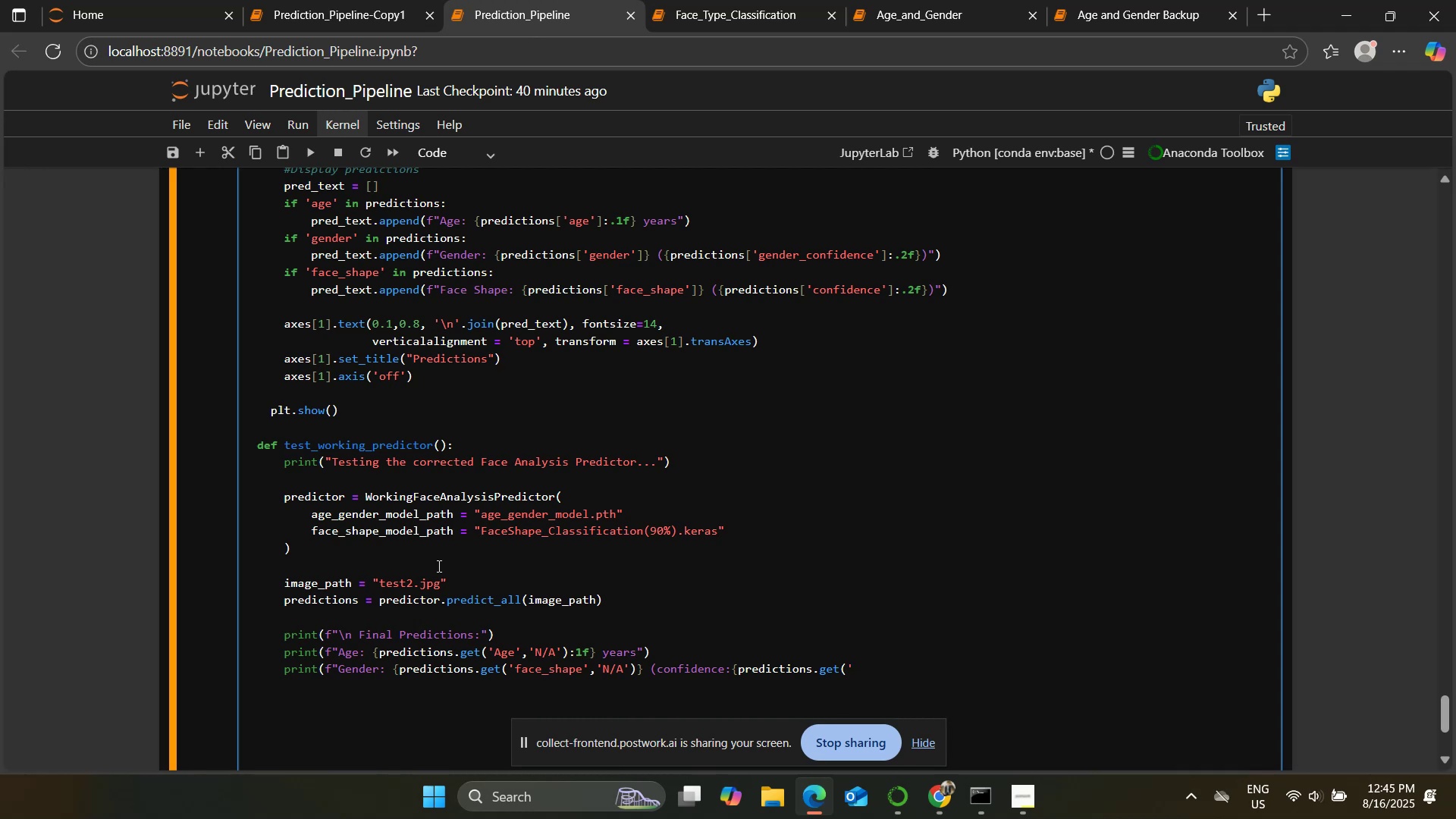 
hold_key(key=ArrowLeft, duration=1.52)
 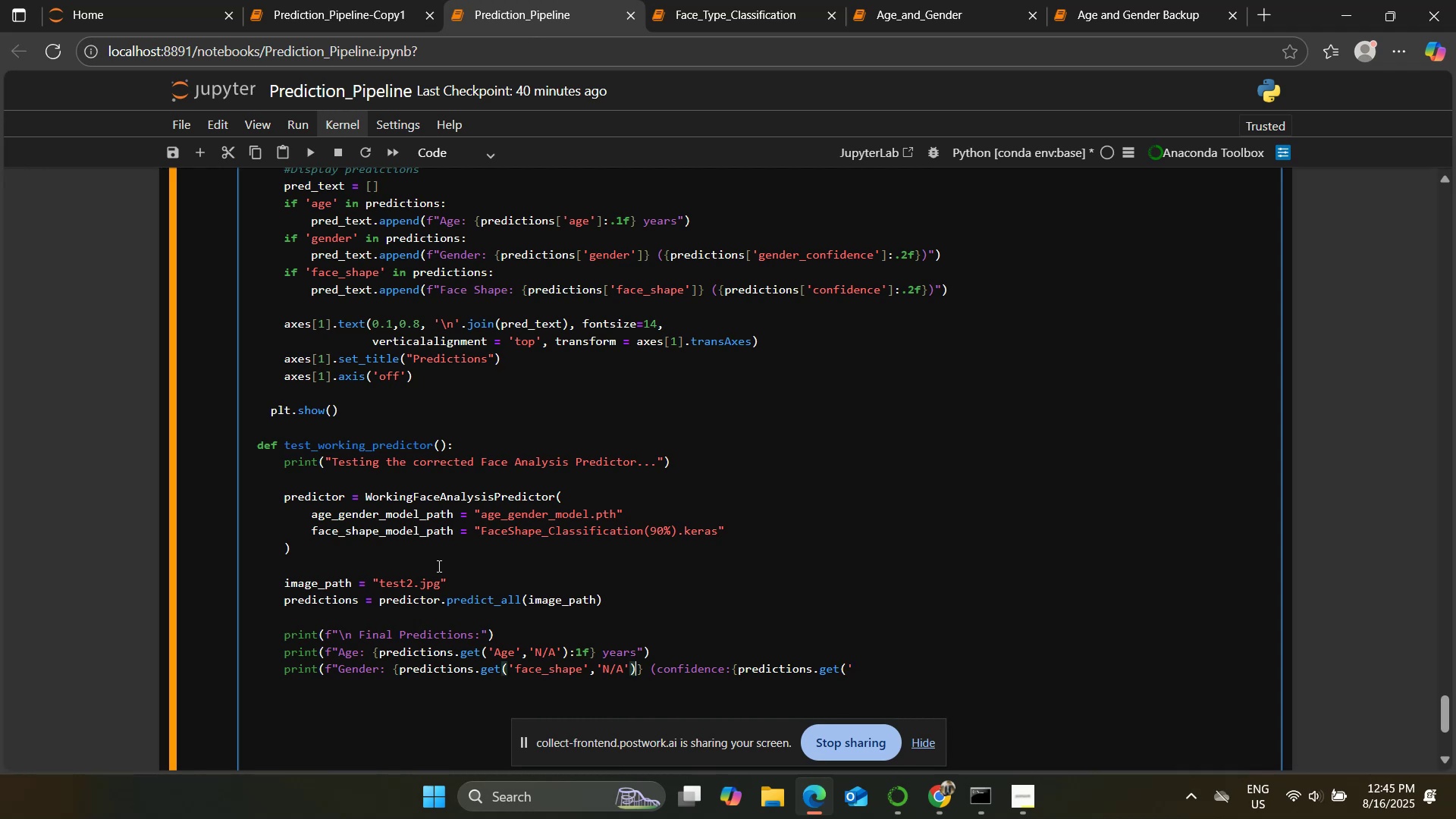 
key(ArrowLeft)
 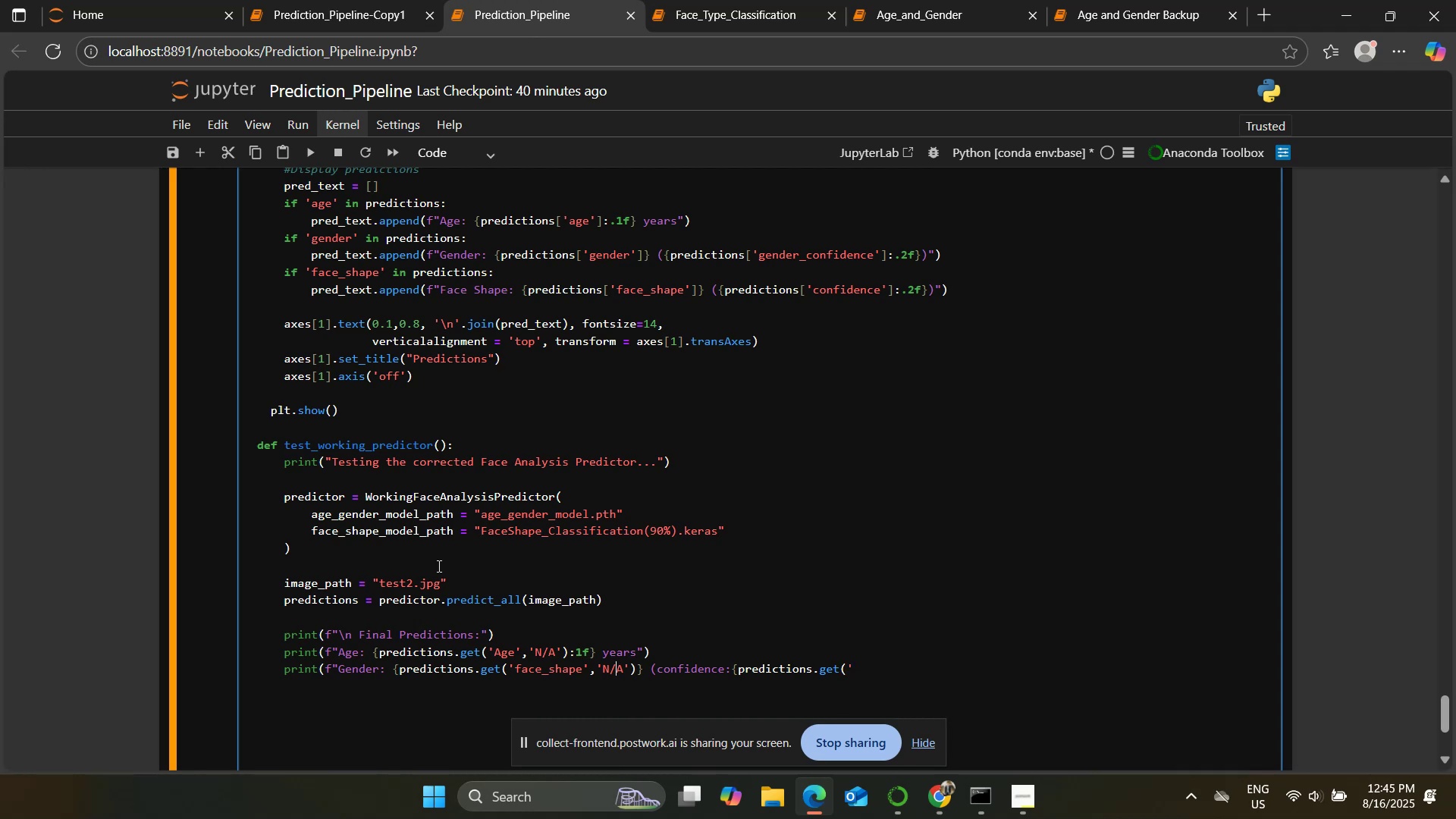 
key(ArrowLeft)
 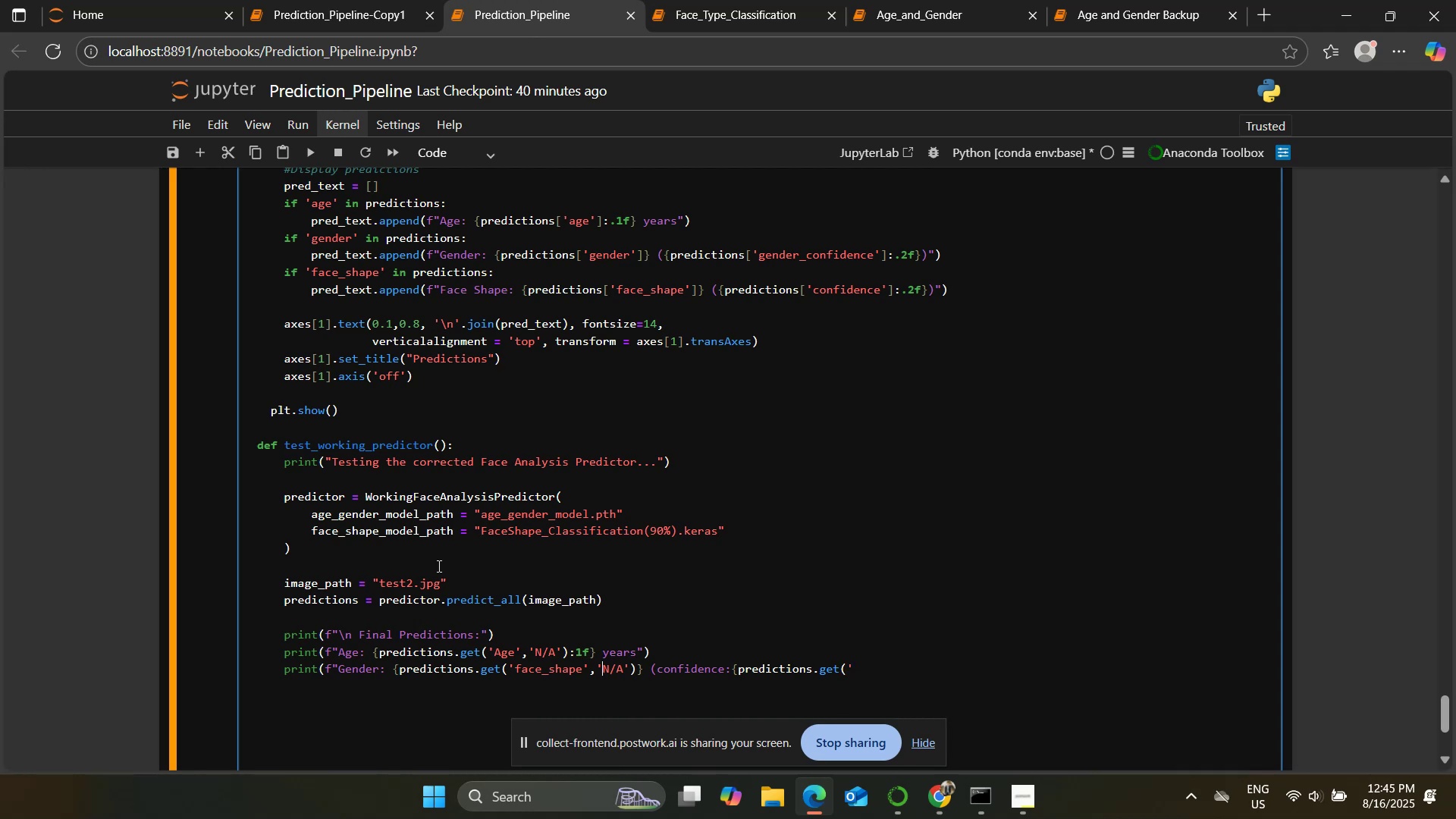 
key(ArrowLeft)
 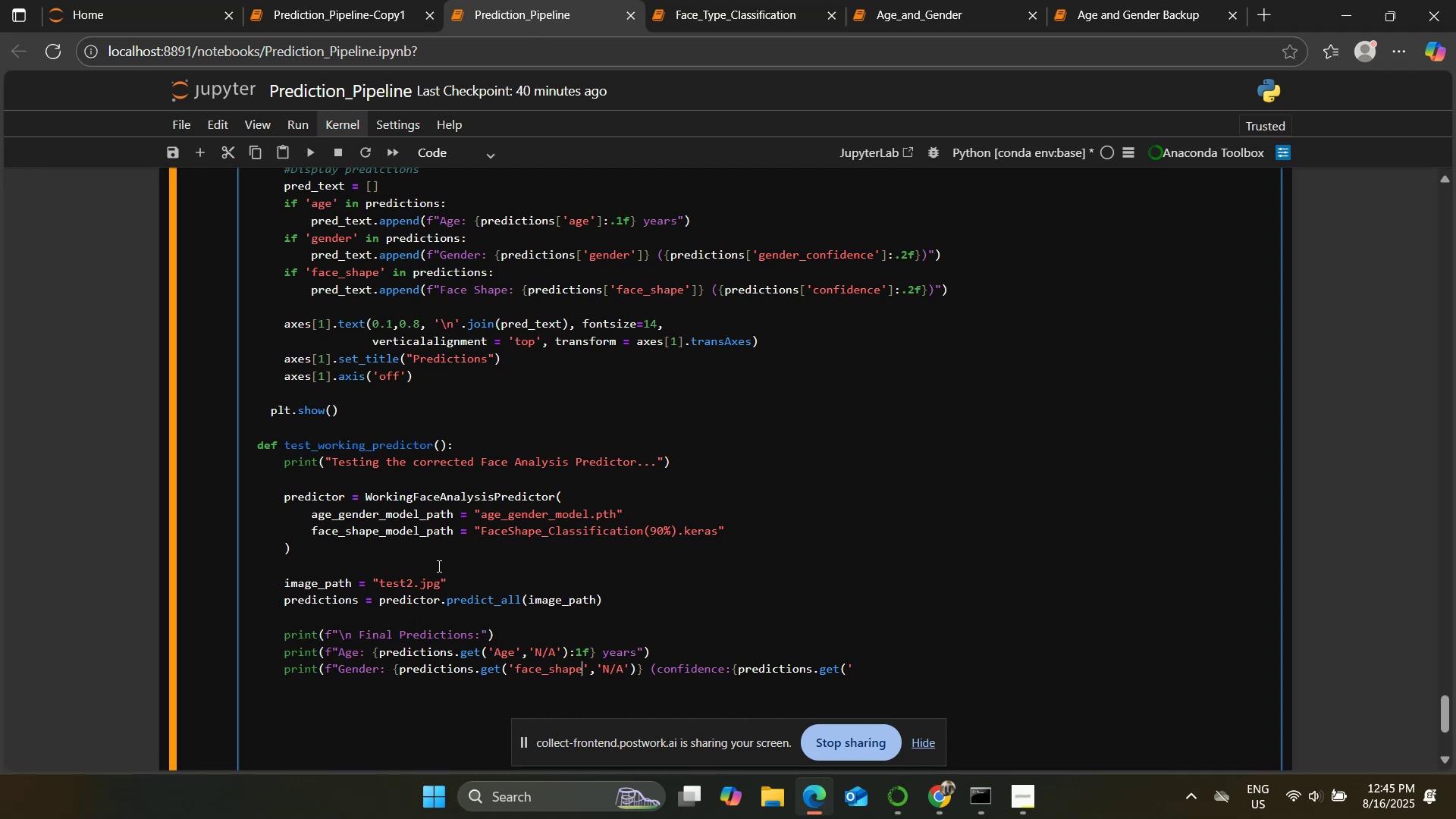 
key(Backspace)
key(Backspace)
key(Backspace)
key(Backspace)
key(Backspace)
key(Backspace)
key(Backspace)
key(Backspace)
key(Backspace)
key(Backspace)
type(gender)
 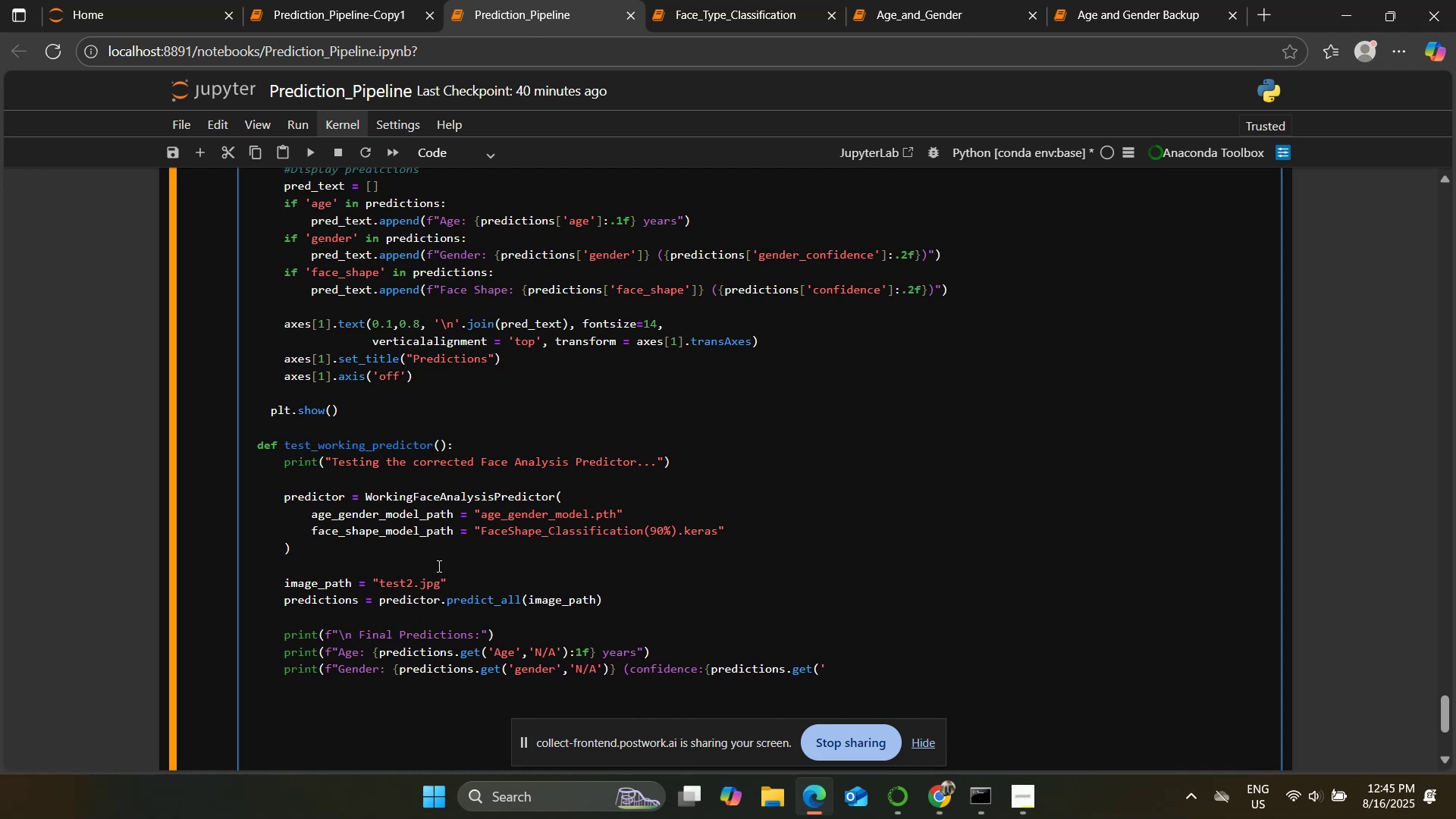 
hold_key(key=ArrowRight, duration=1.35)
 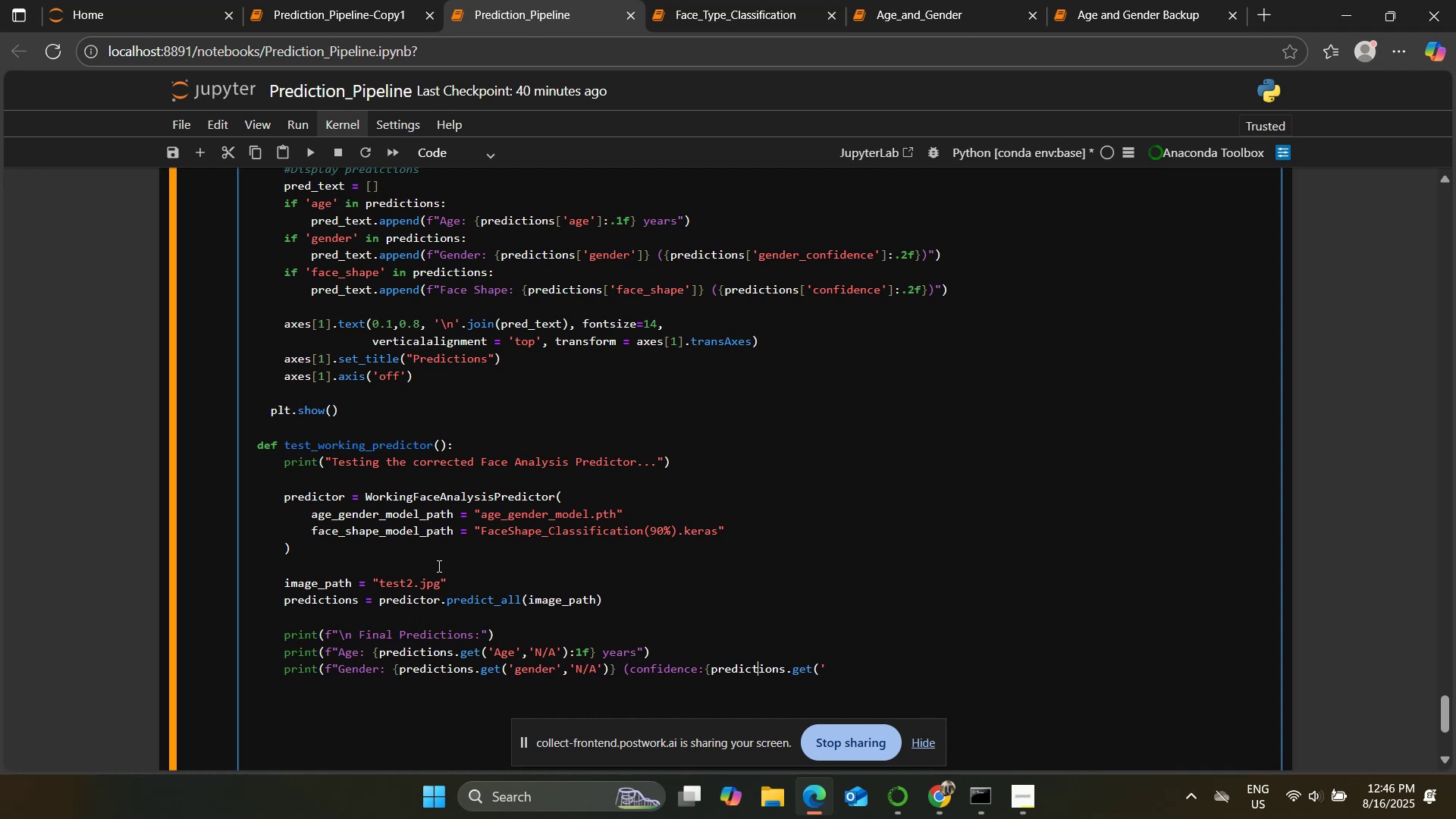 
hold_key(key=ArrowRight, duration=0.88)
 